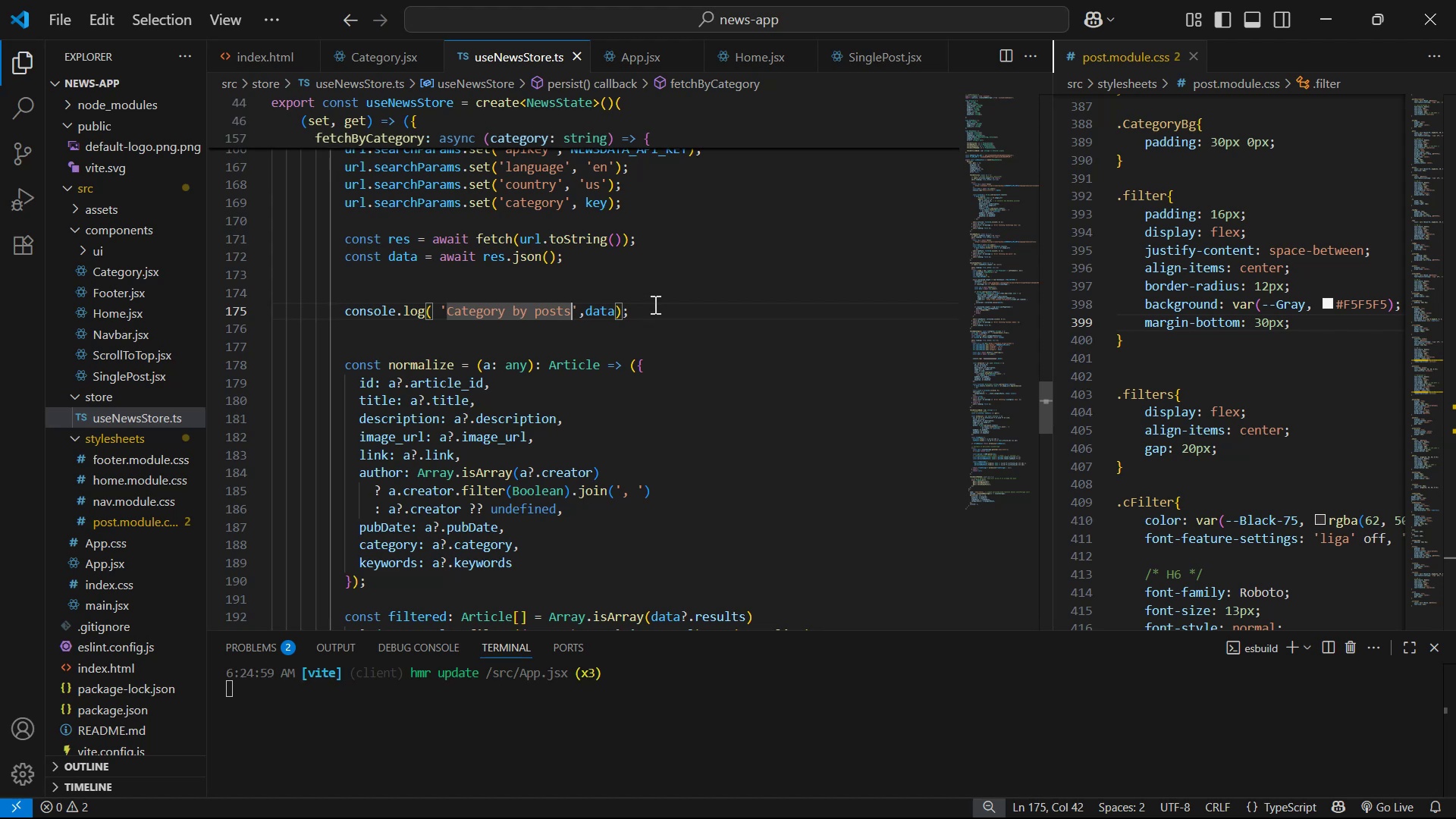 
left_click([384, 53])
 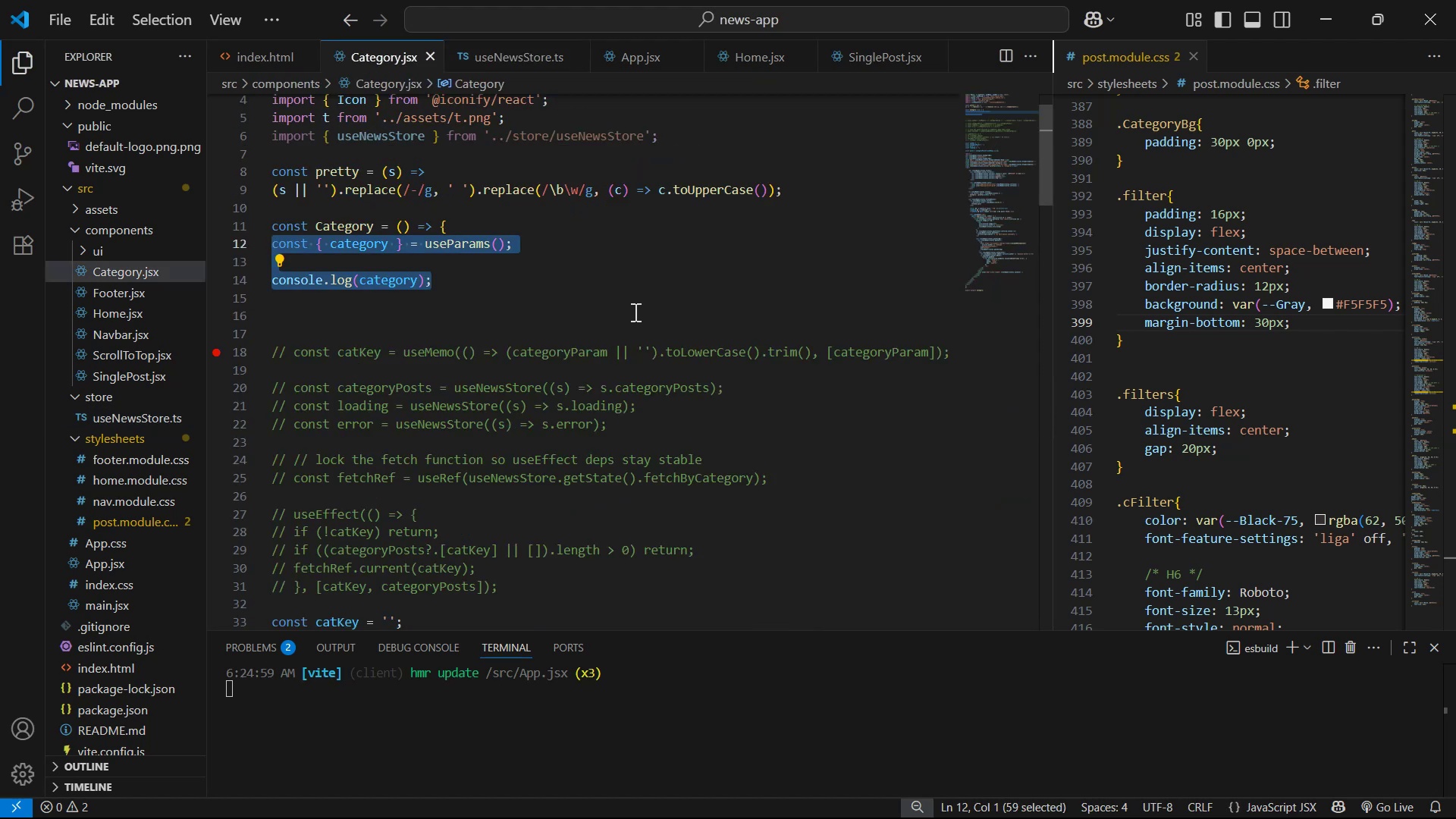 
left_click([634, 312])
 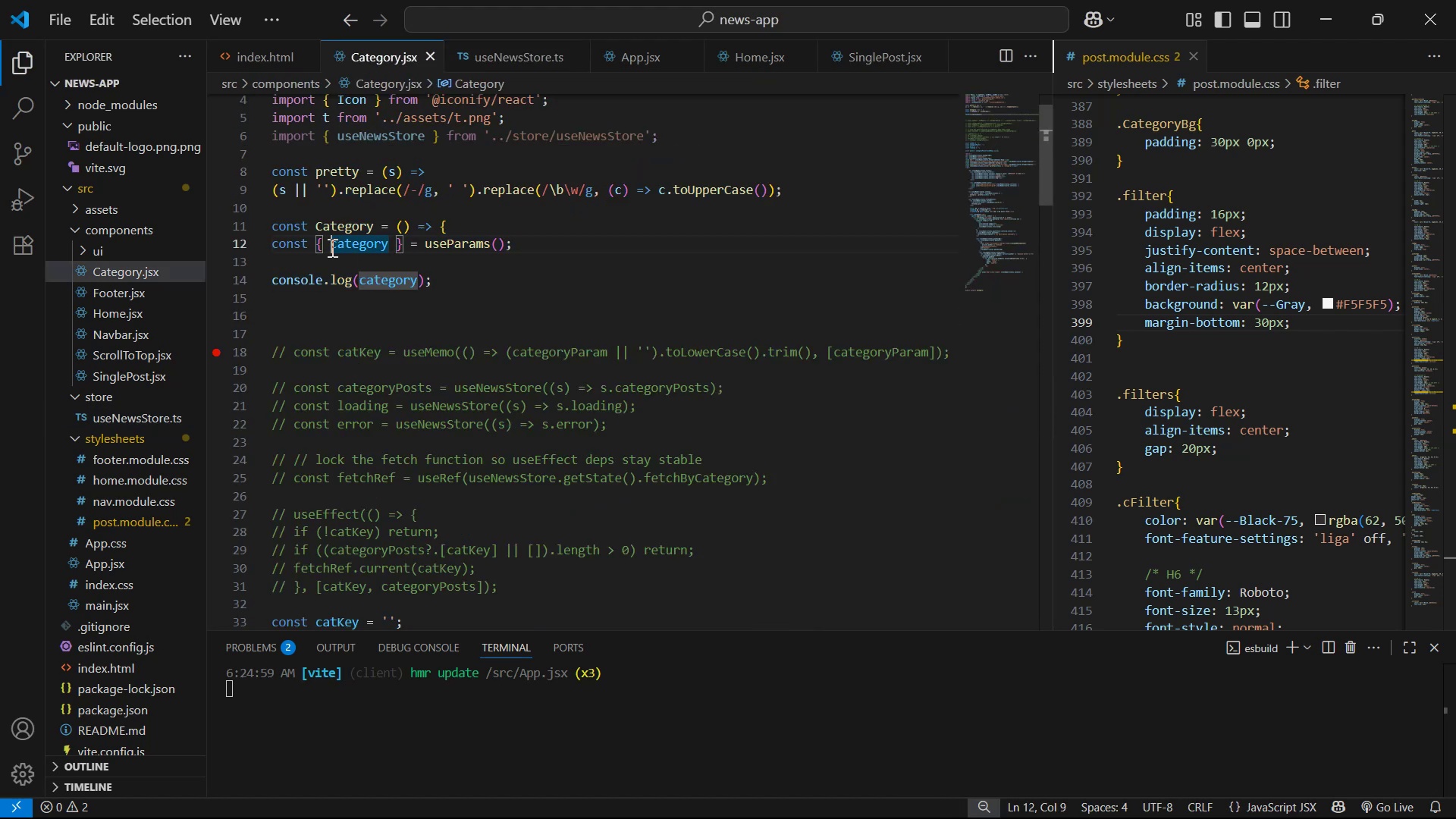 
key(Control+V)
 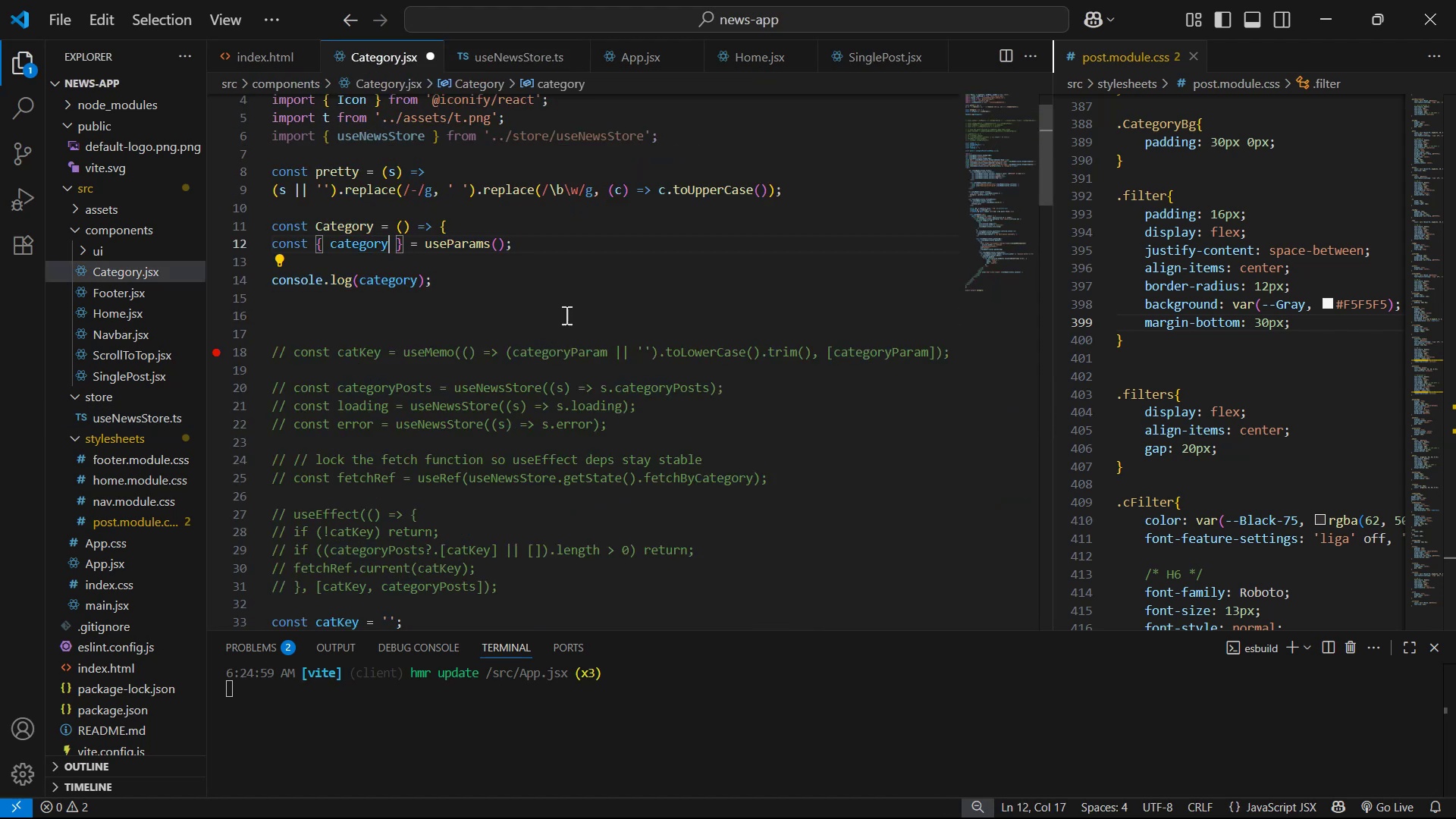 
key(Control+S)
 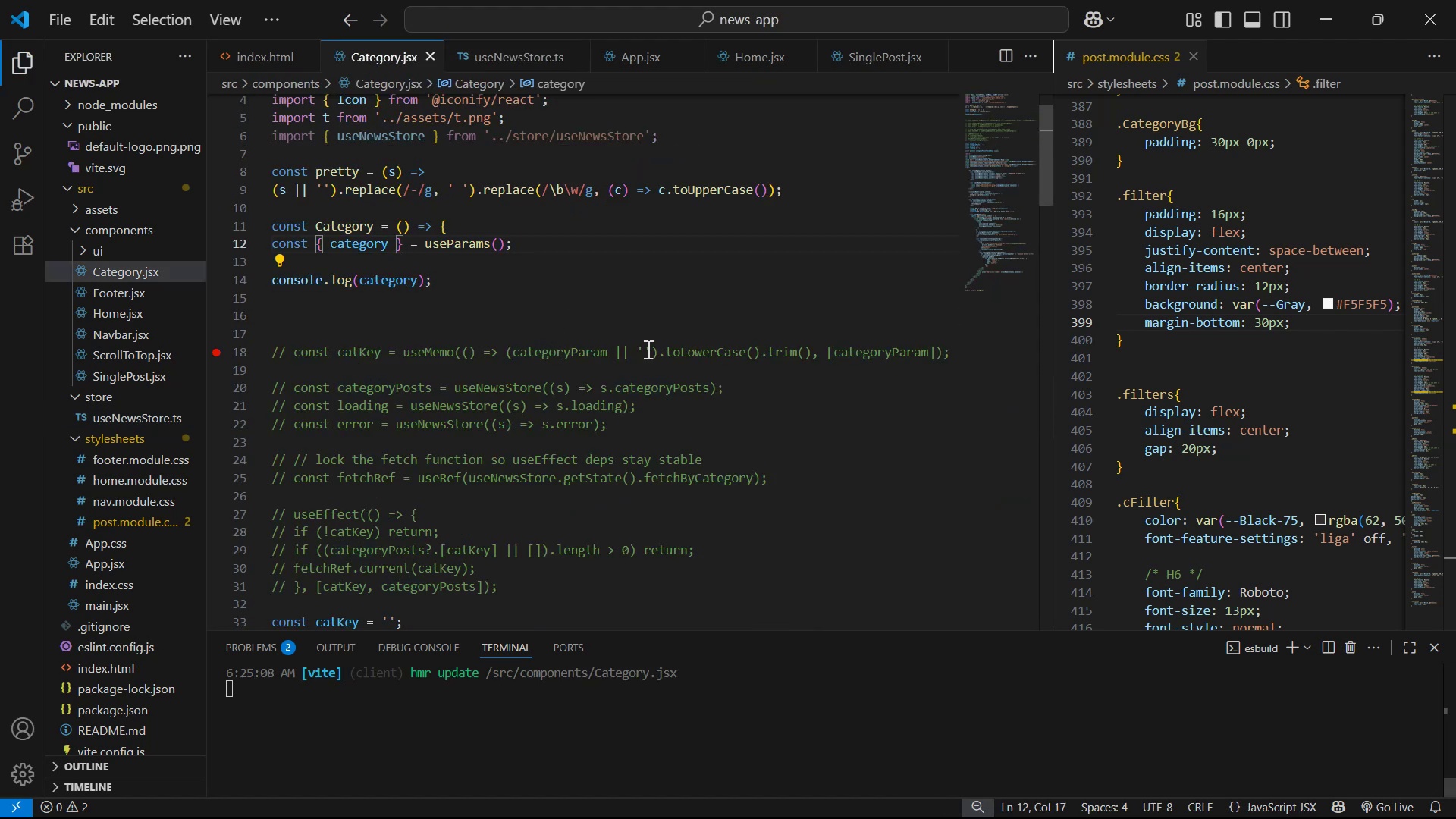 
key(Alt+AltLeft)
 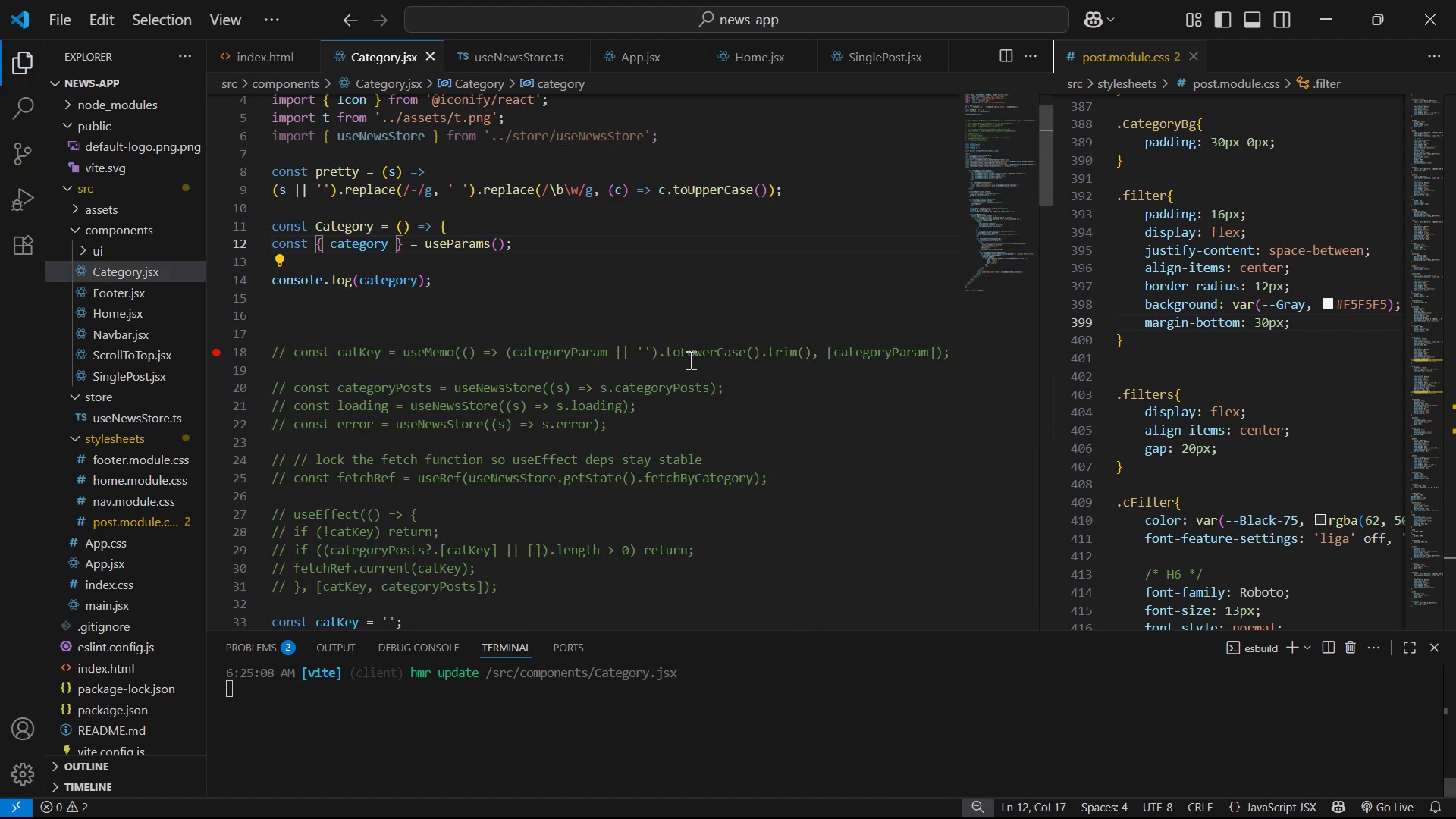 
key(Alt+Tab)
 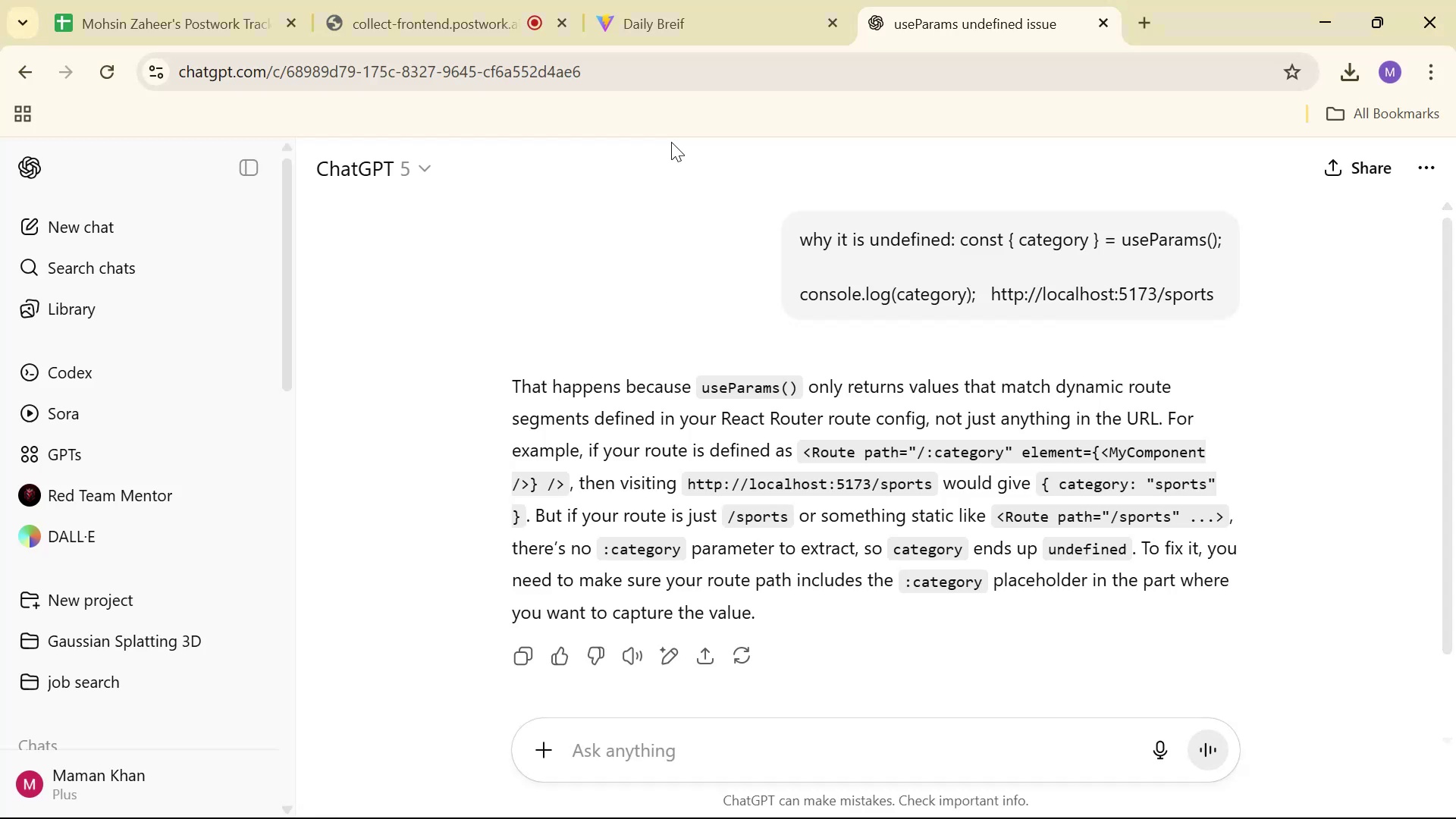 
left_click([669, 0])
 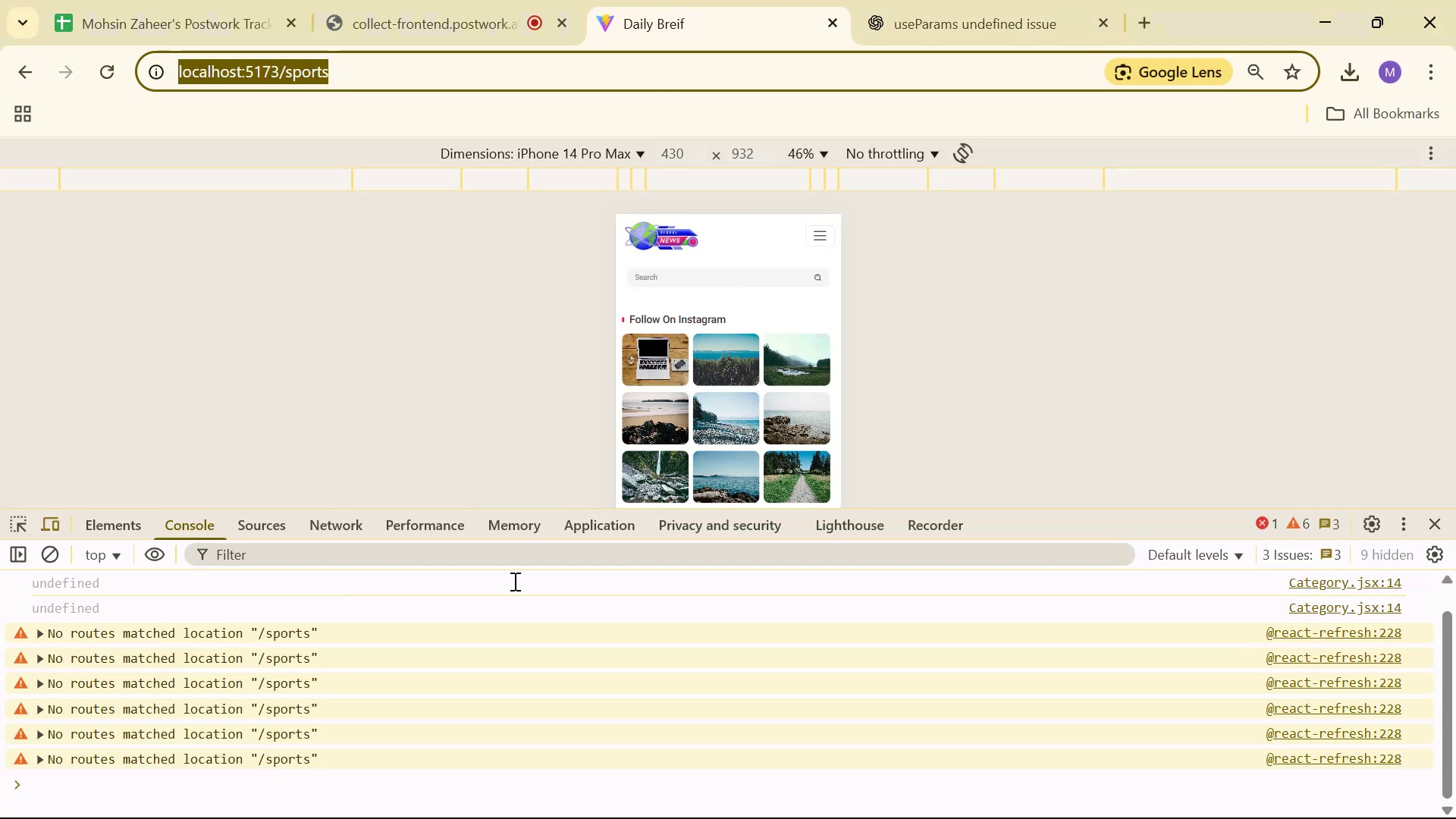 
key(Control+Shift+R)
 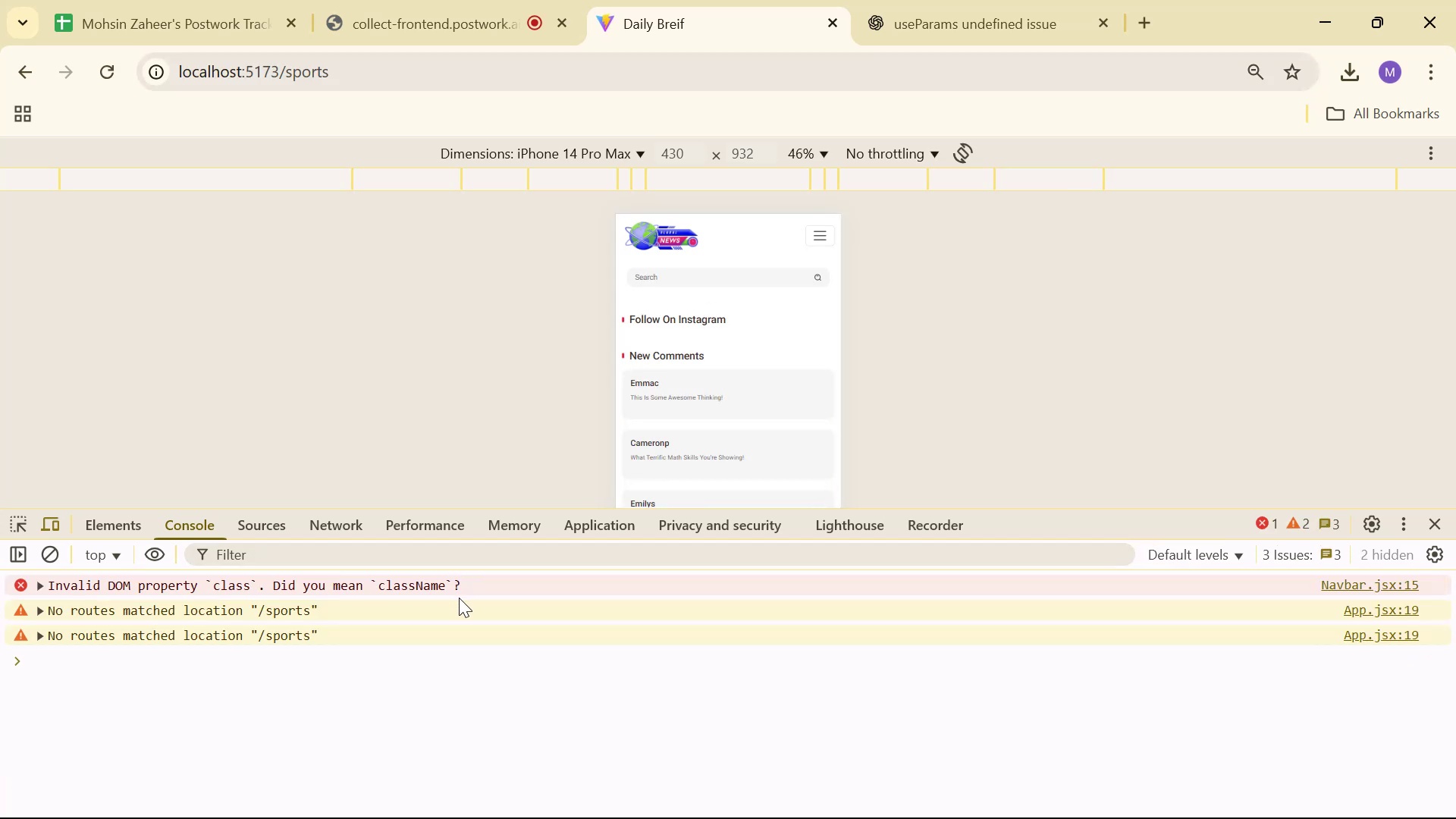 
scroll: coordinate [731, 381], scroll_direction: down, amount: 5.0
 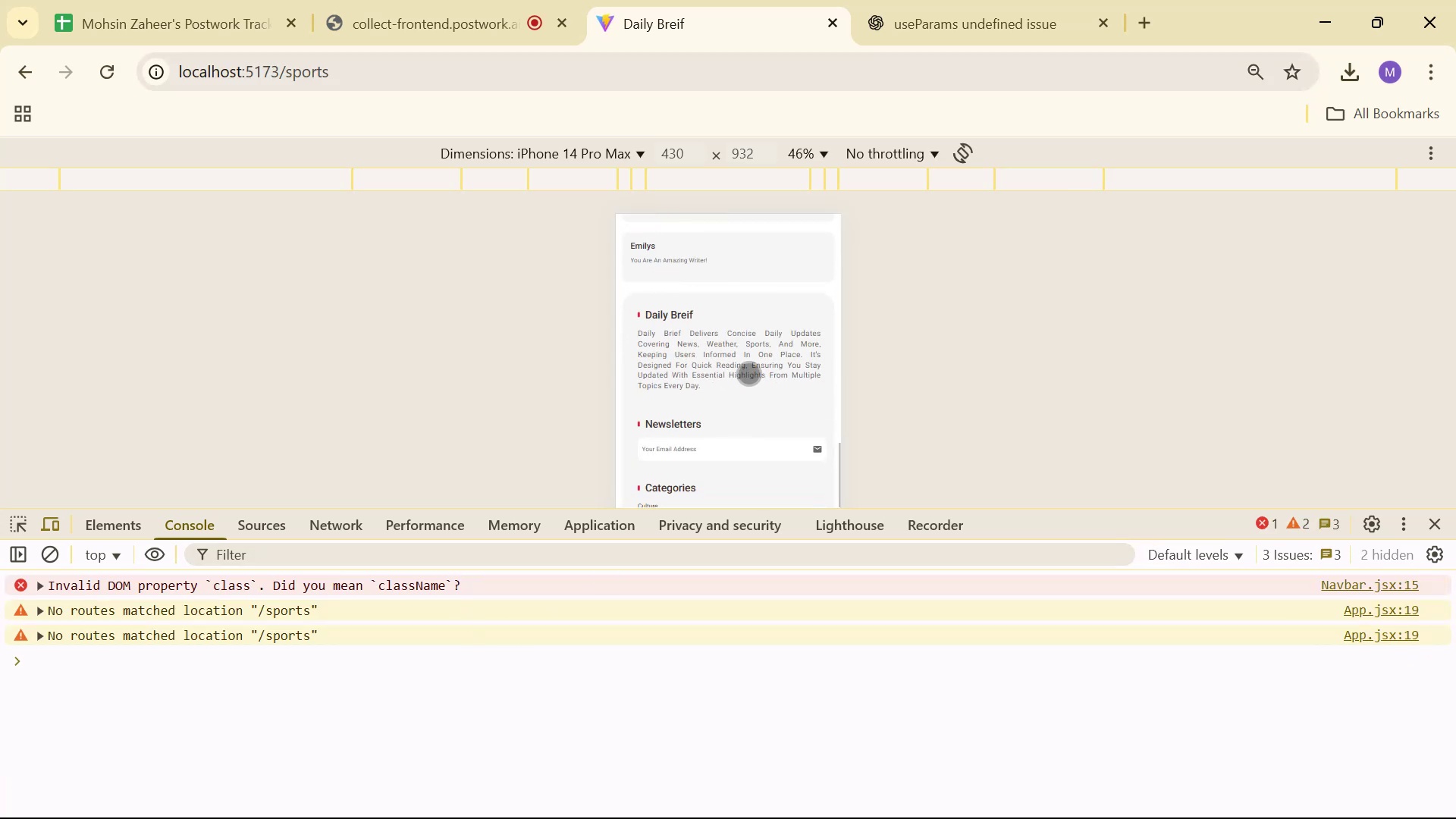 
scroll: coordinate [756, 372], scroll_direction: up, amount: 10.0
 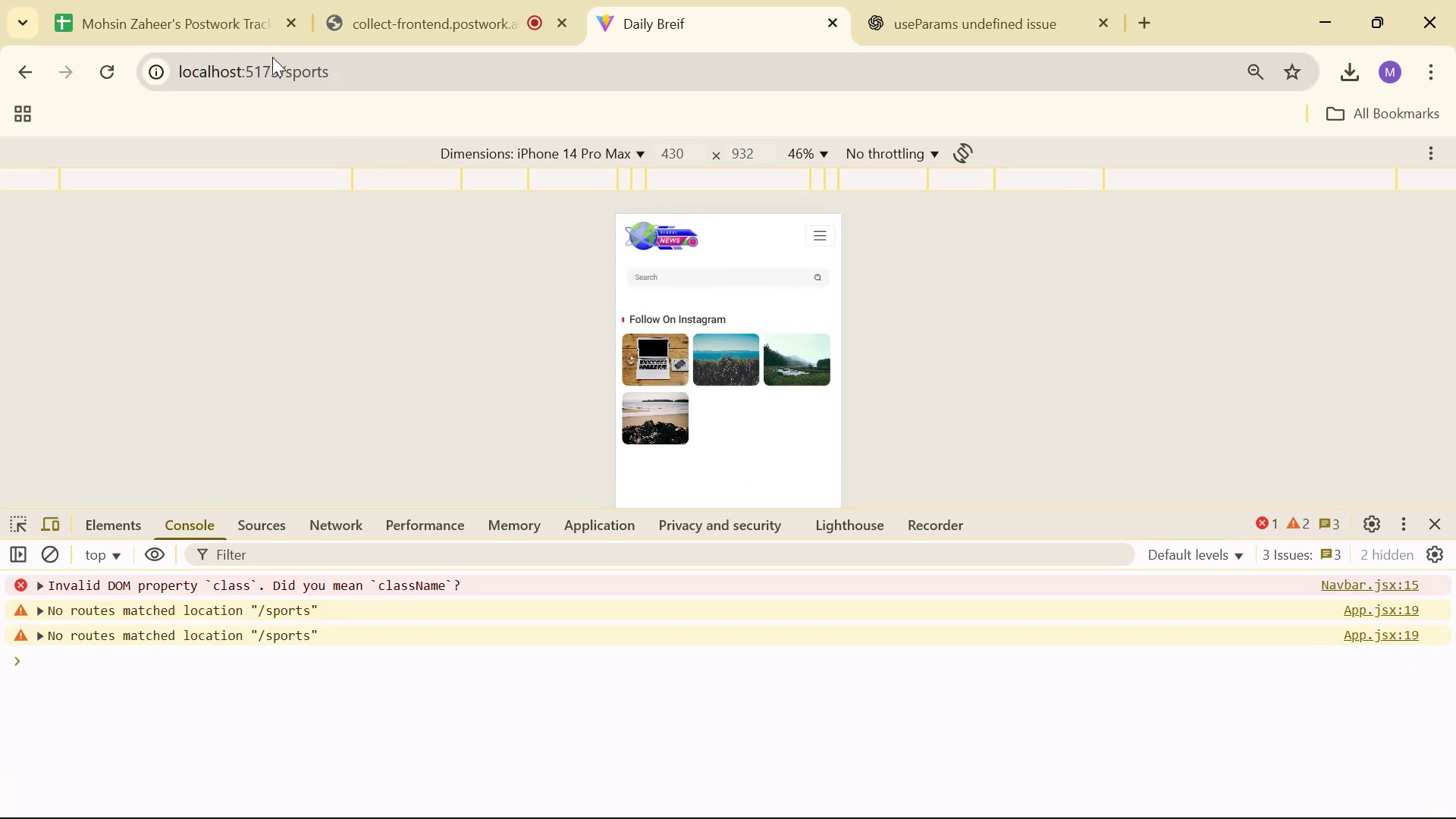 
left_click([278, 67])
 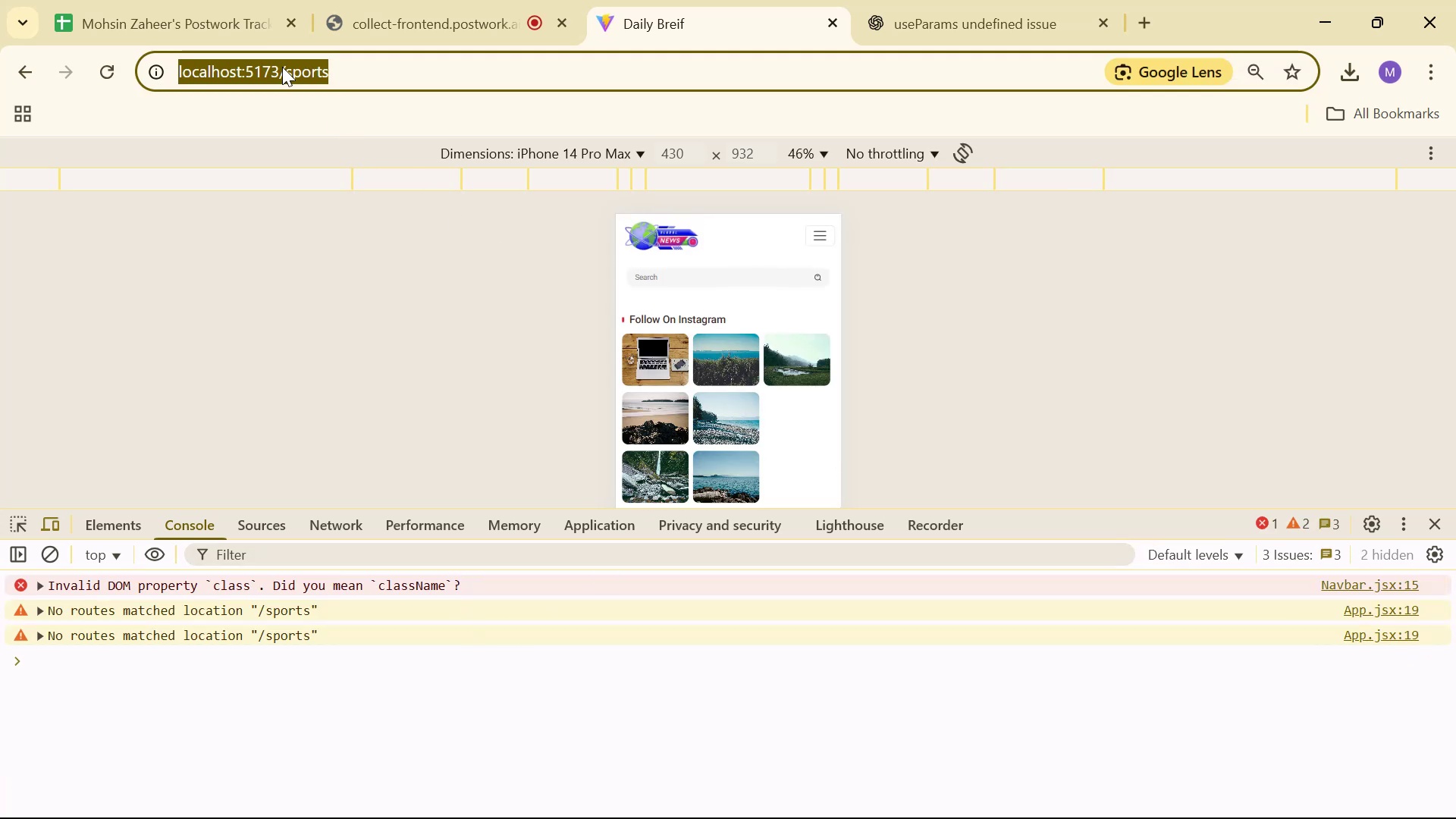 
left_click([284, 67])
 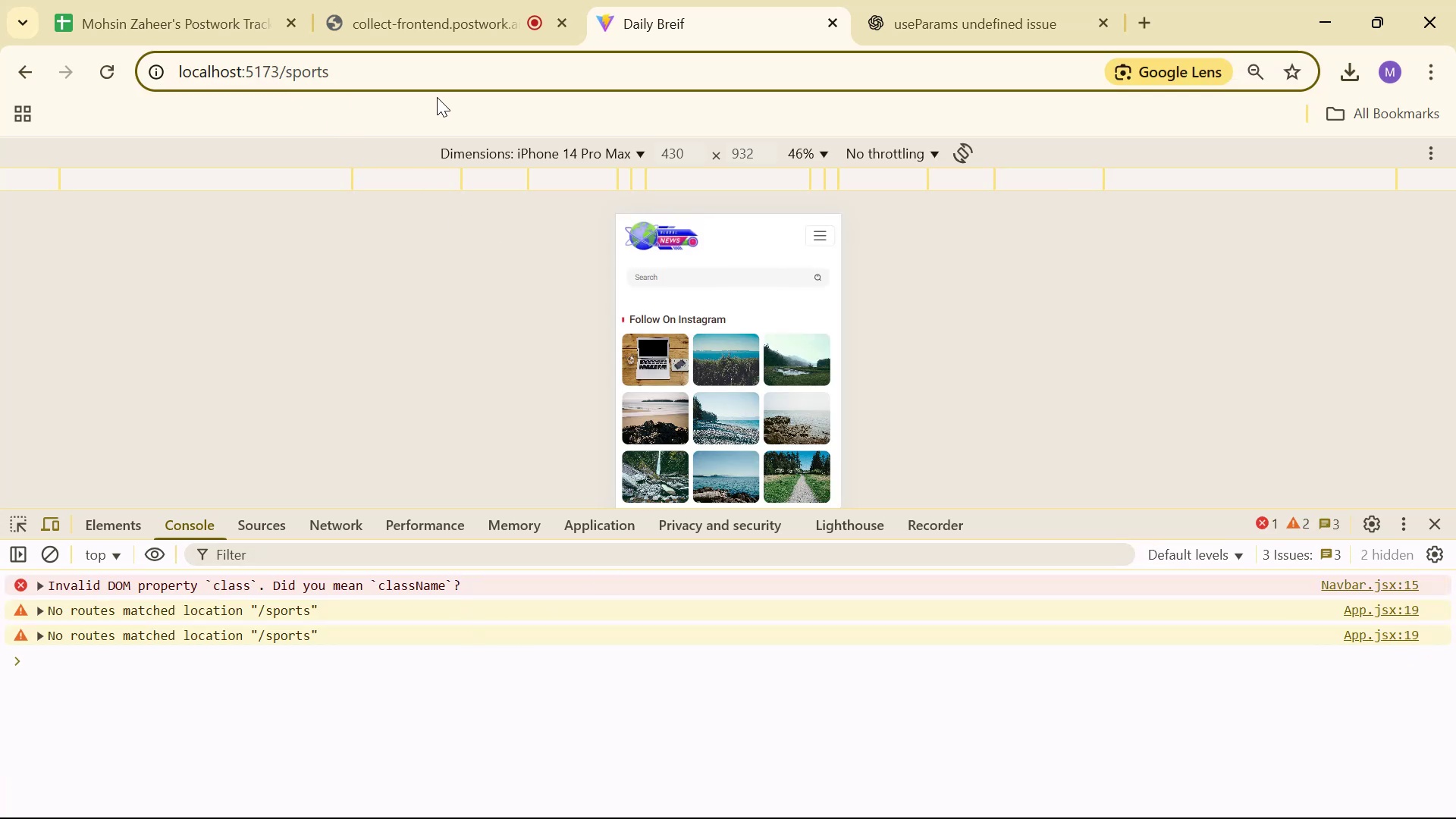 
type(category )
key(Backspace)
type(/)
 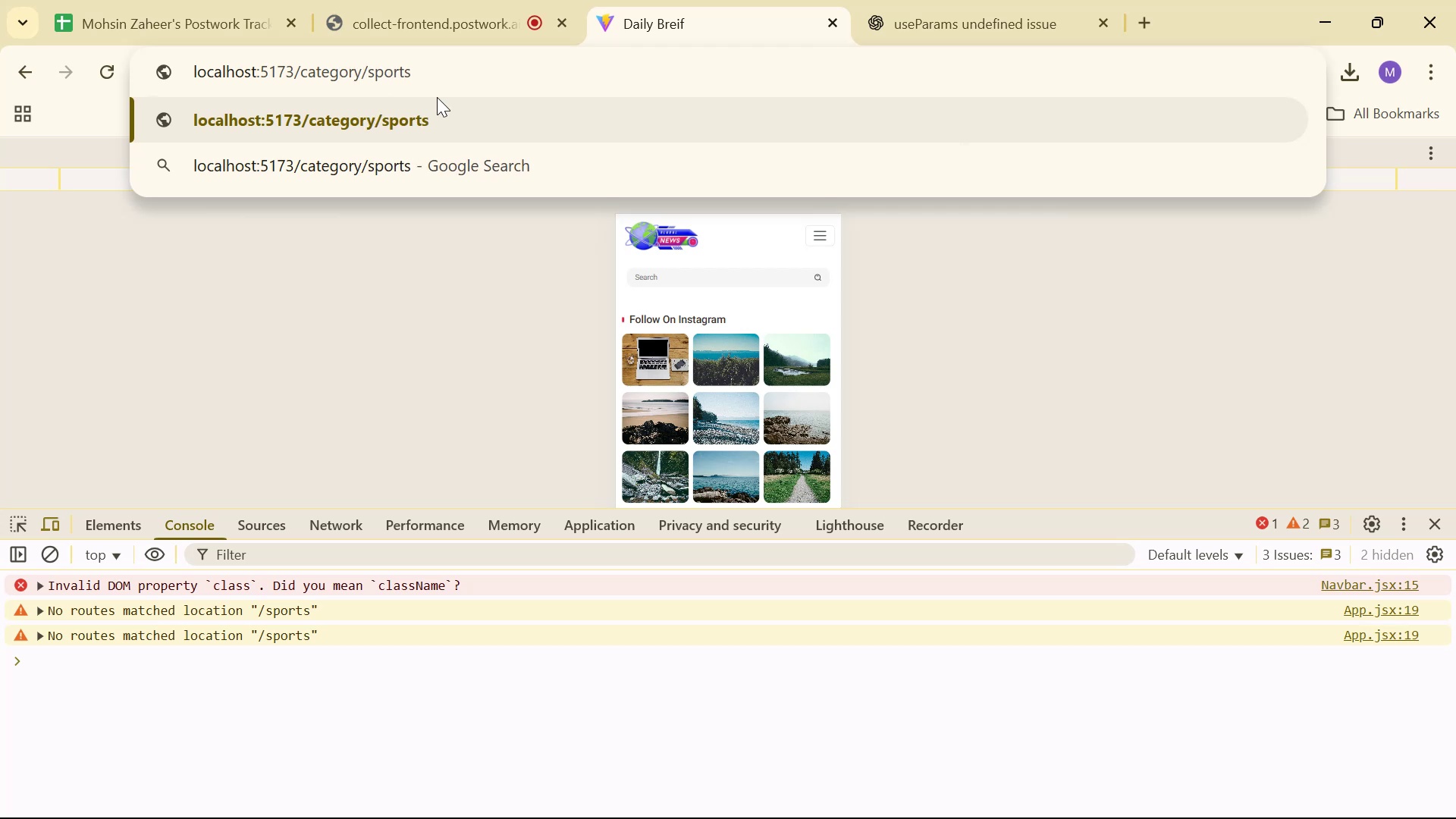 
key(Enter)
 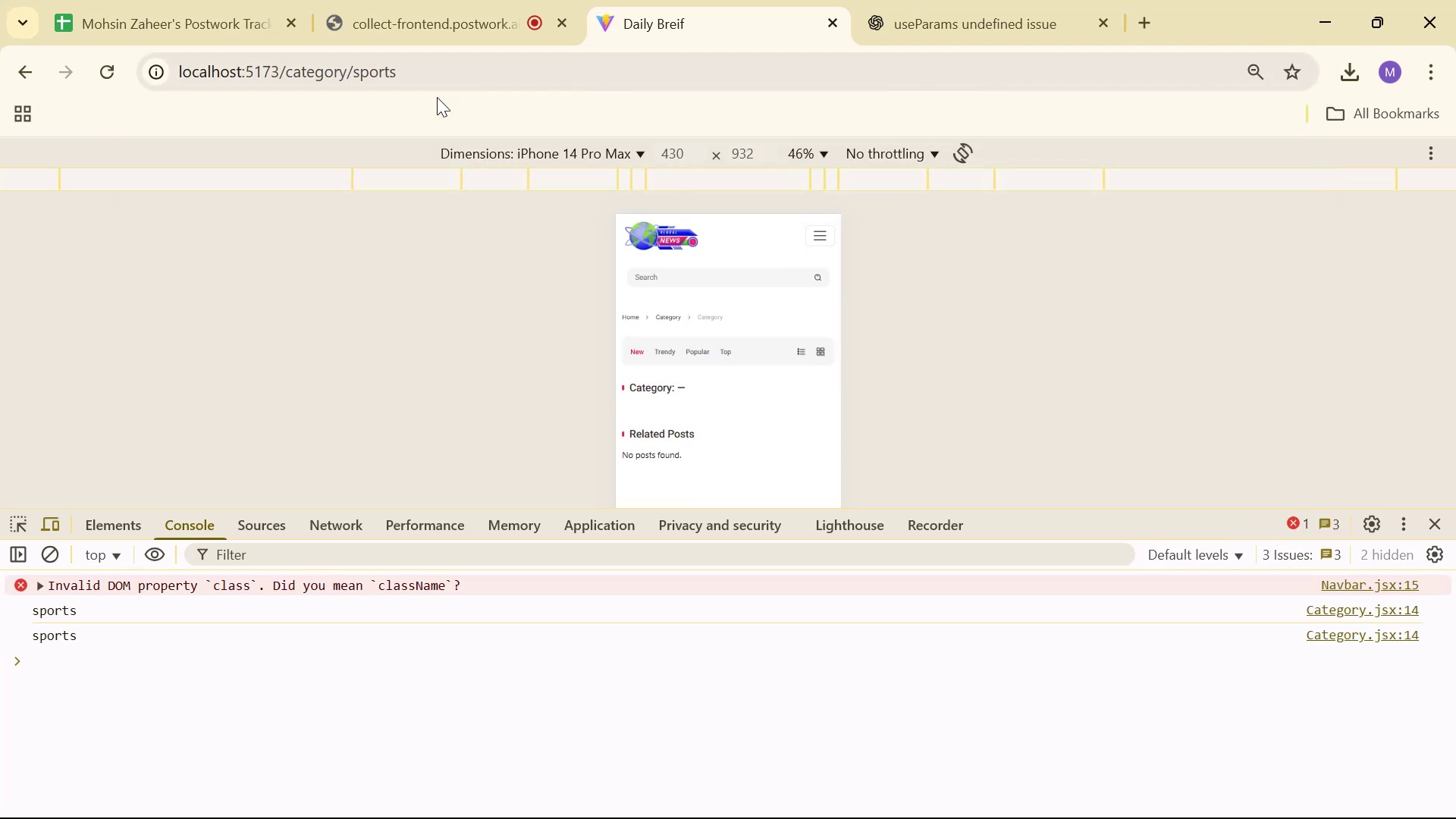 
key(Alt+AltLeft)
 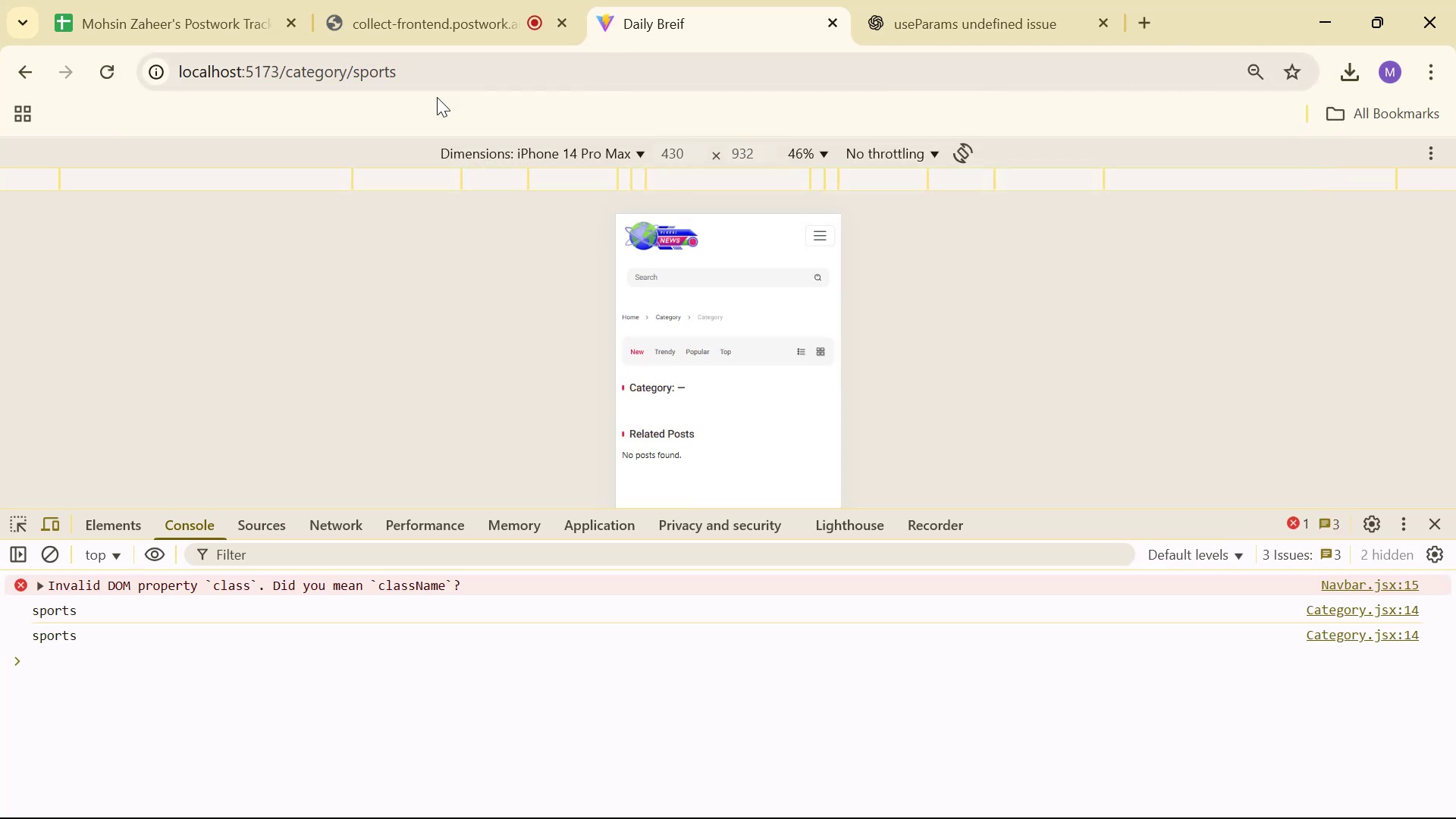 
key(Alt+Tab)
 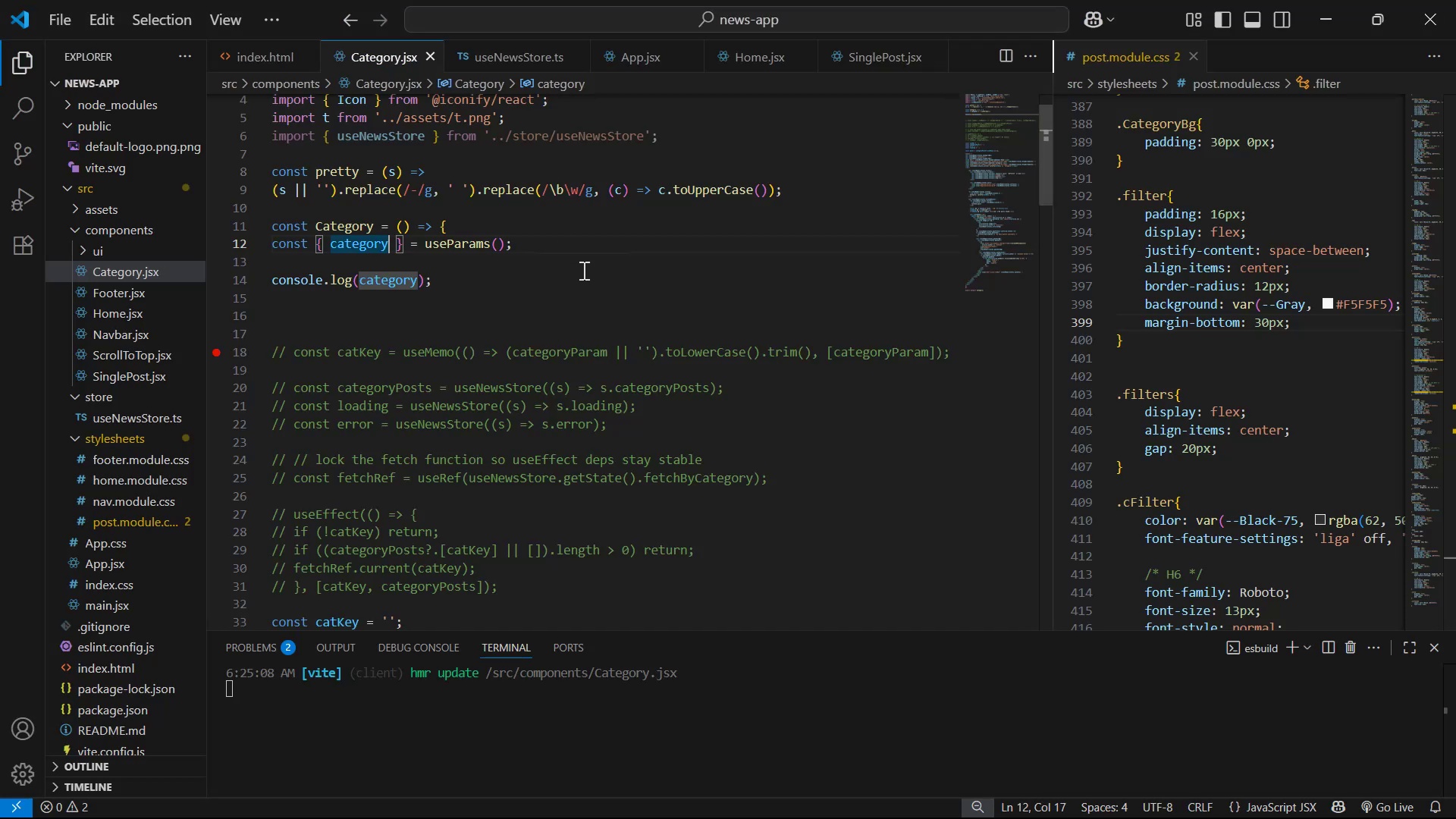 
left_click([585, 277])
 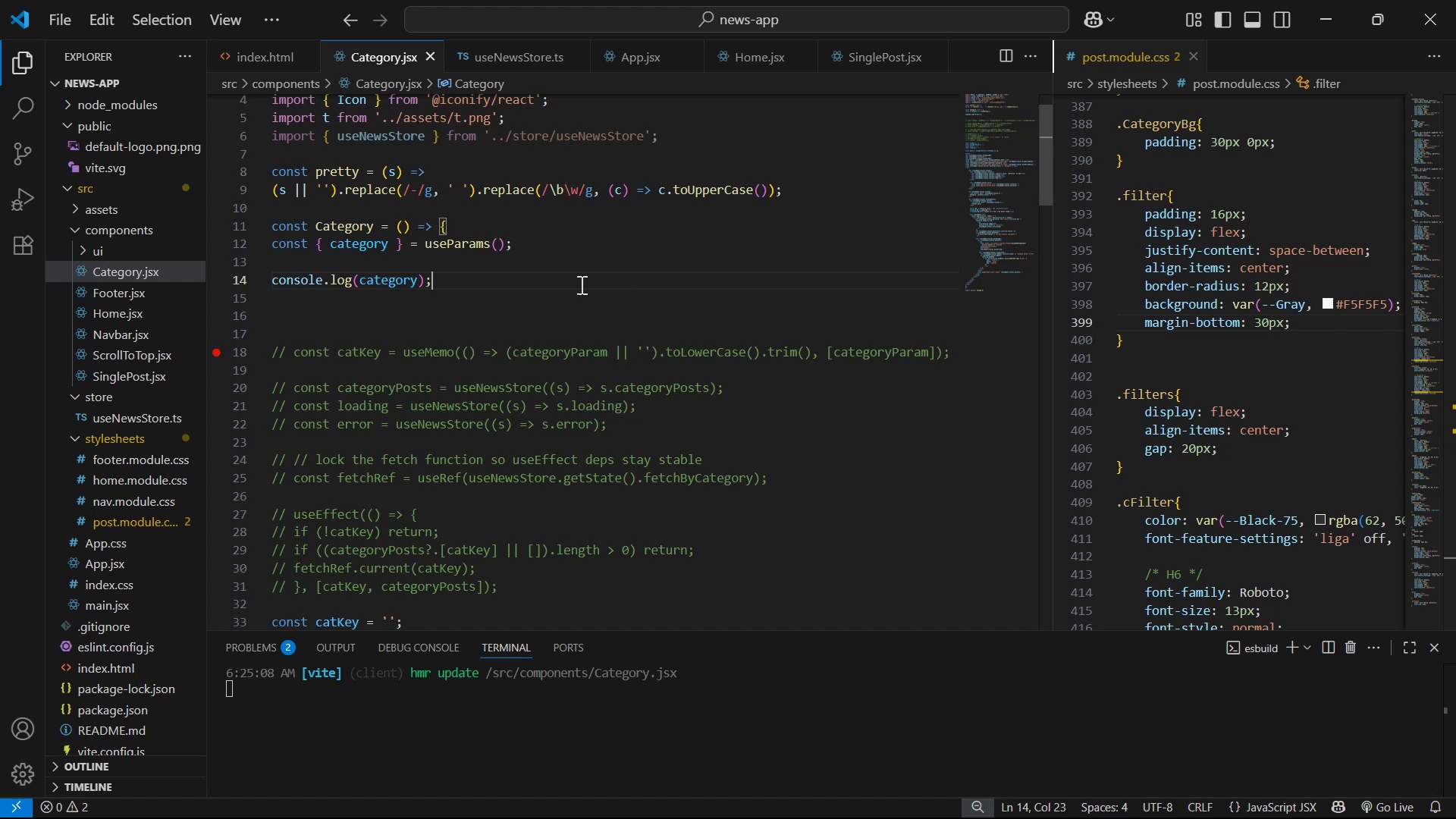 
key(Control+Z)
 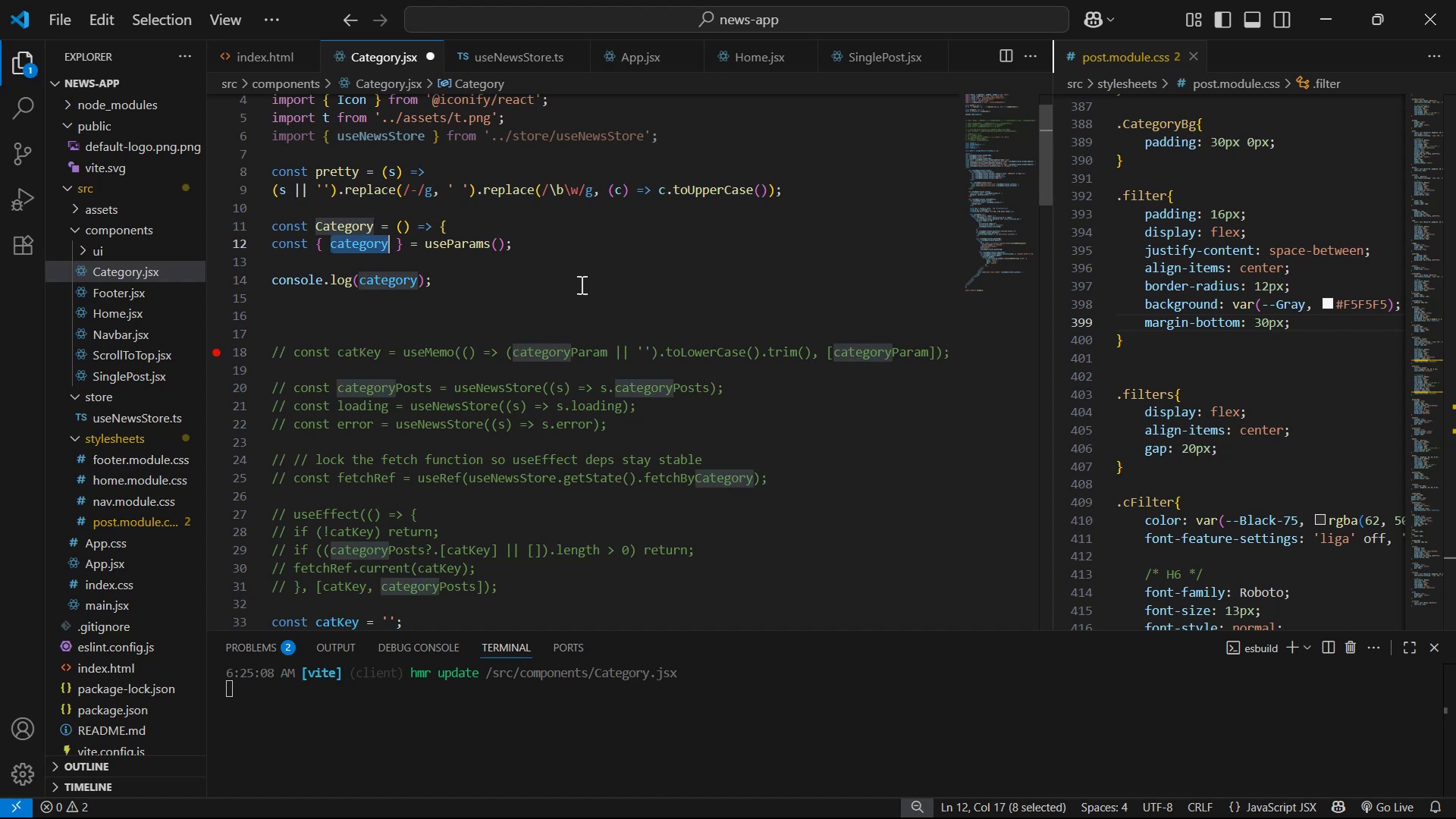 
key(Control+Z)
 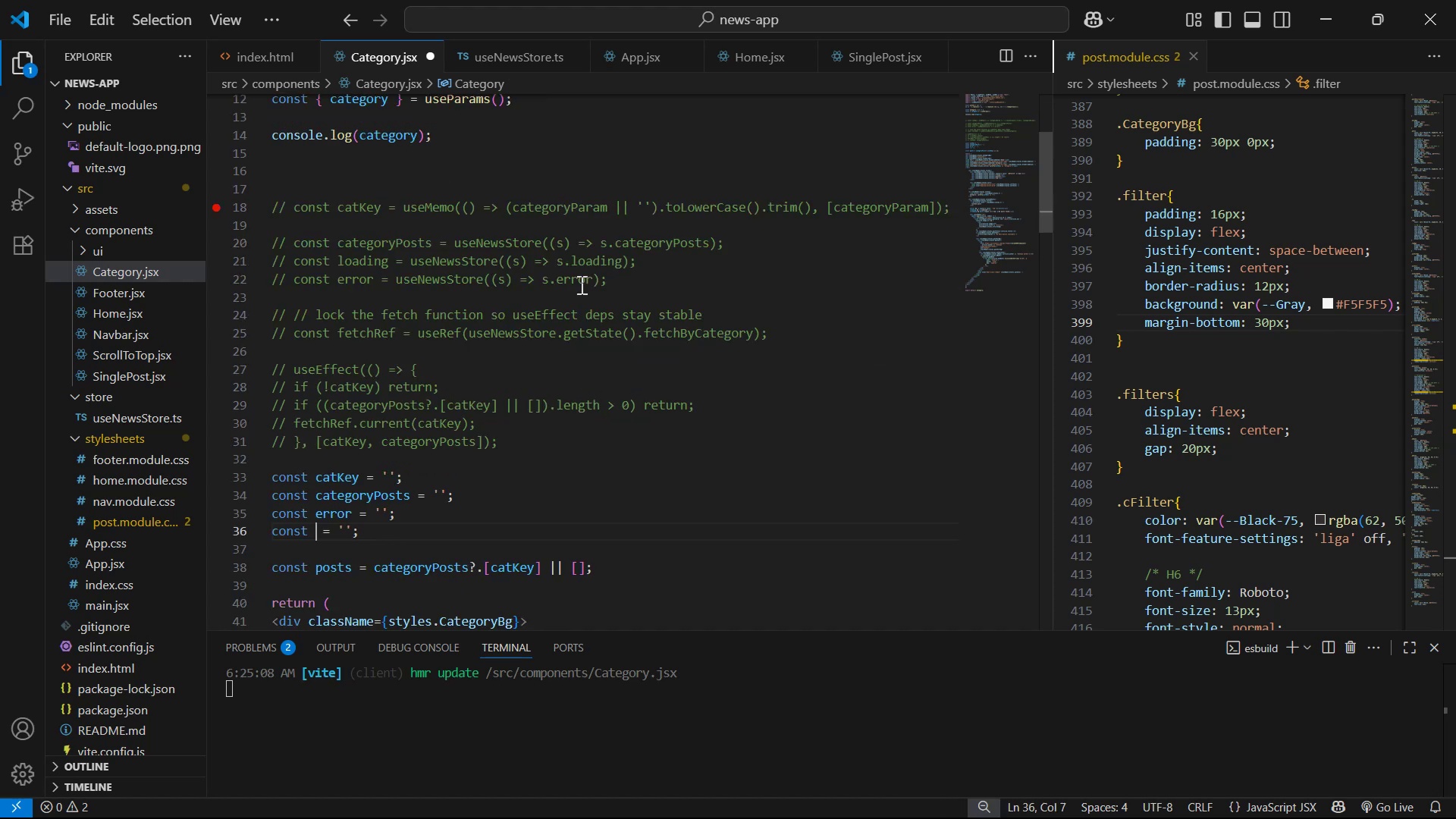 
key(Control+Z)
 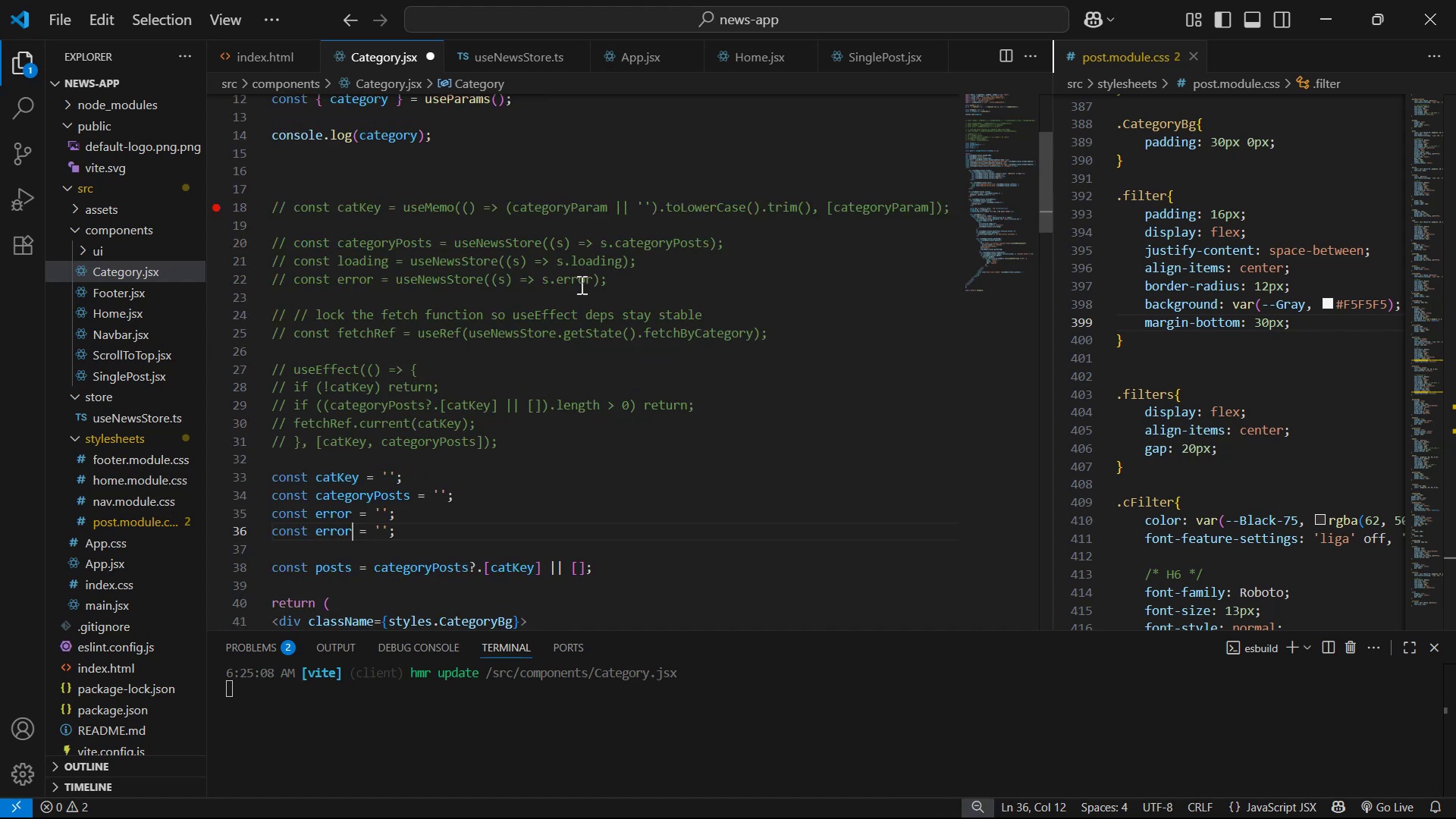 
key(Control+Z)
 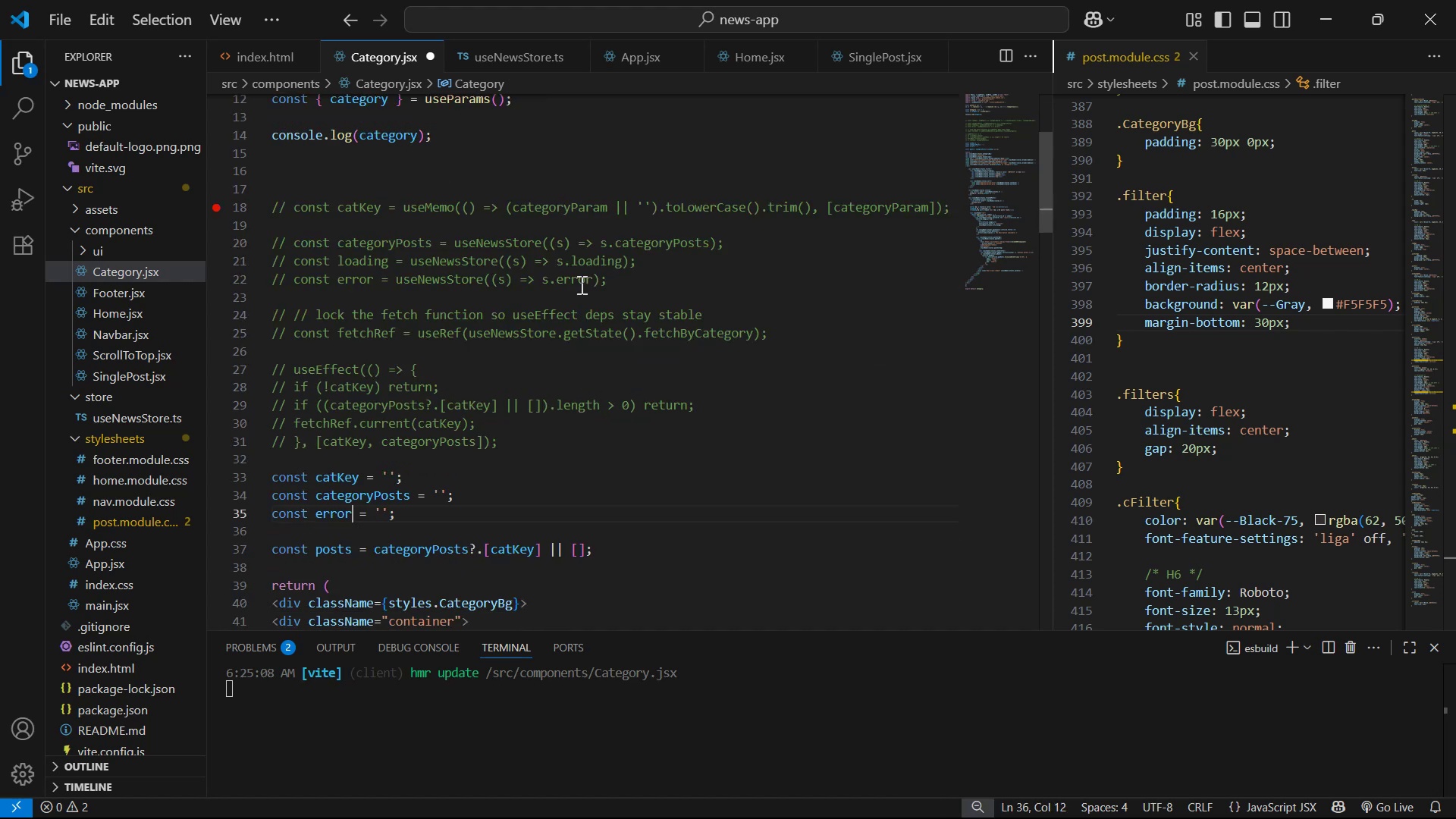 
key(Control+Z)
 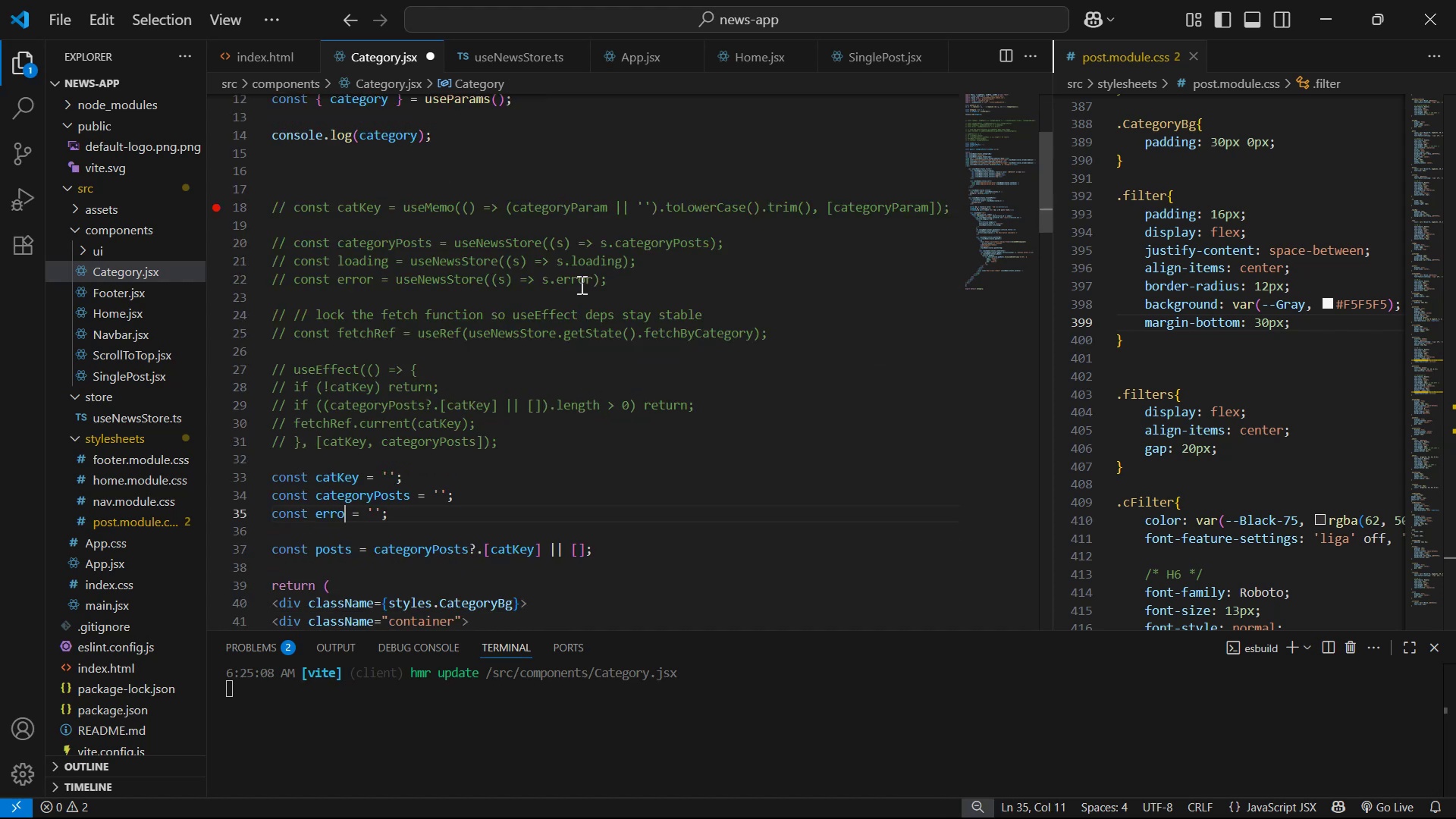 
key(Control+Z)
 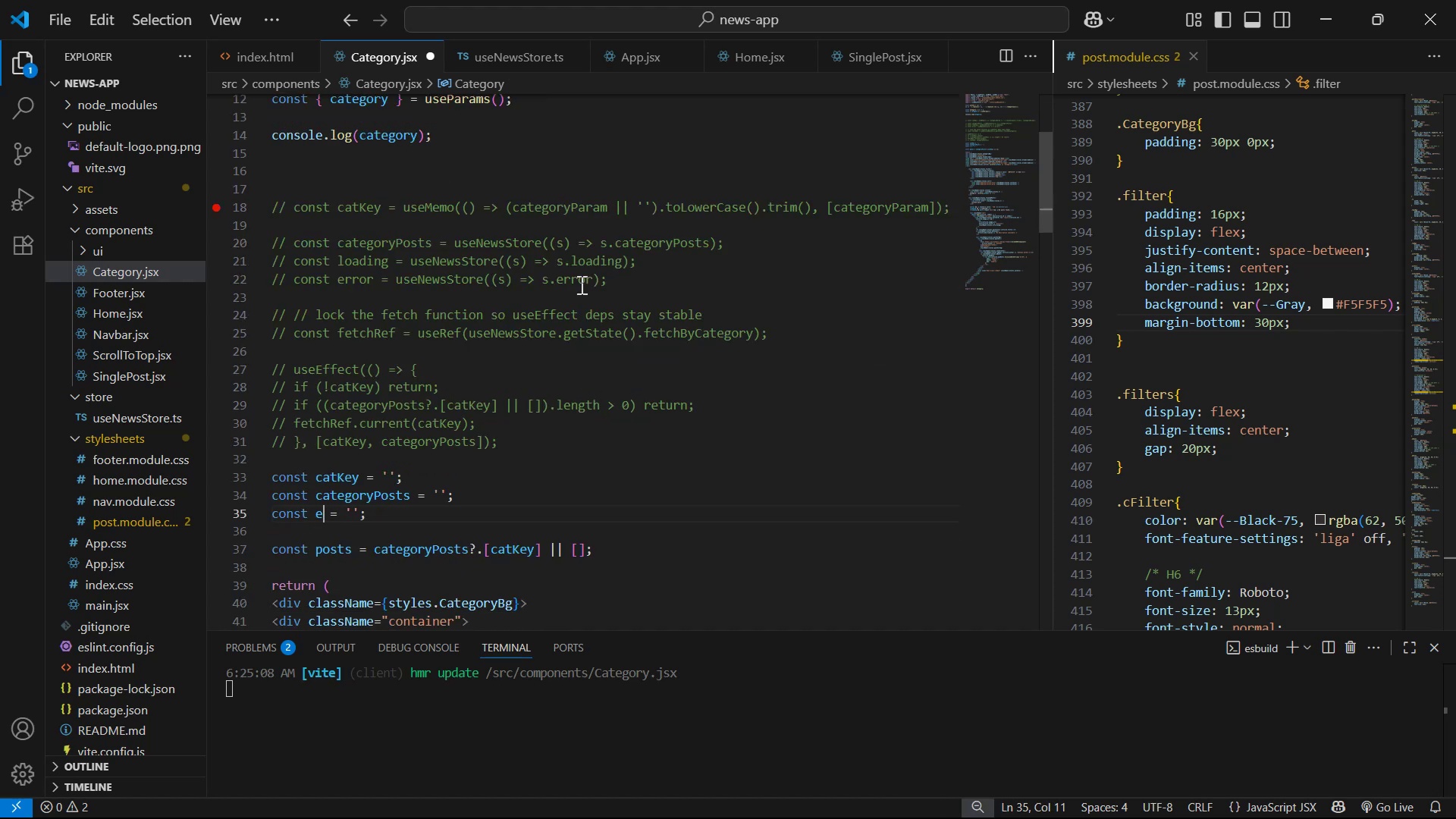 
key(Control+Z)
 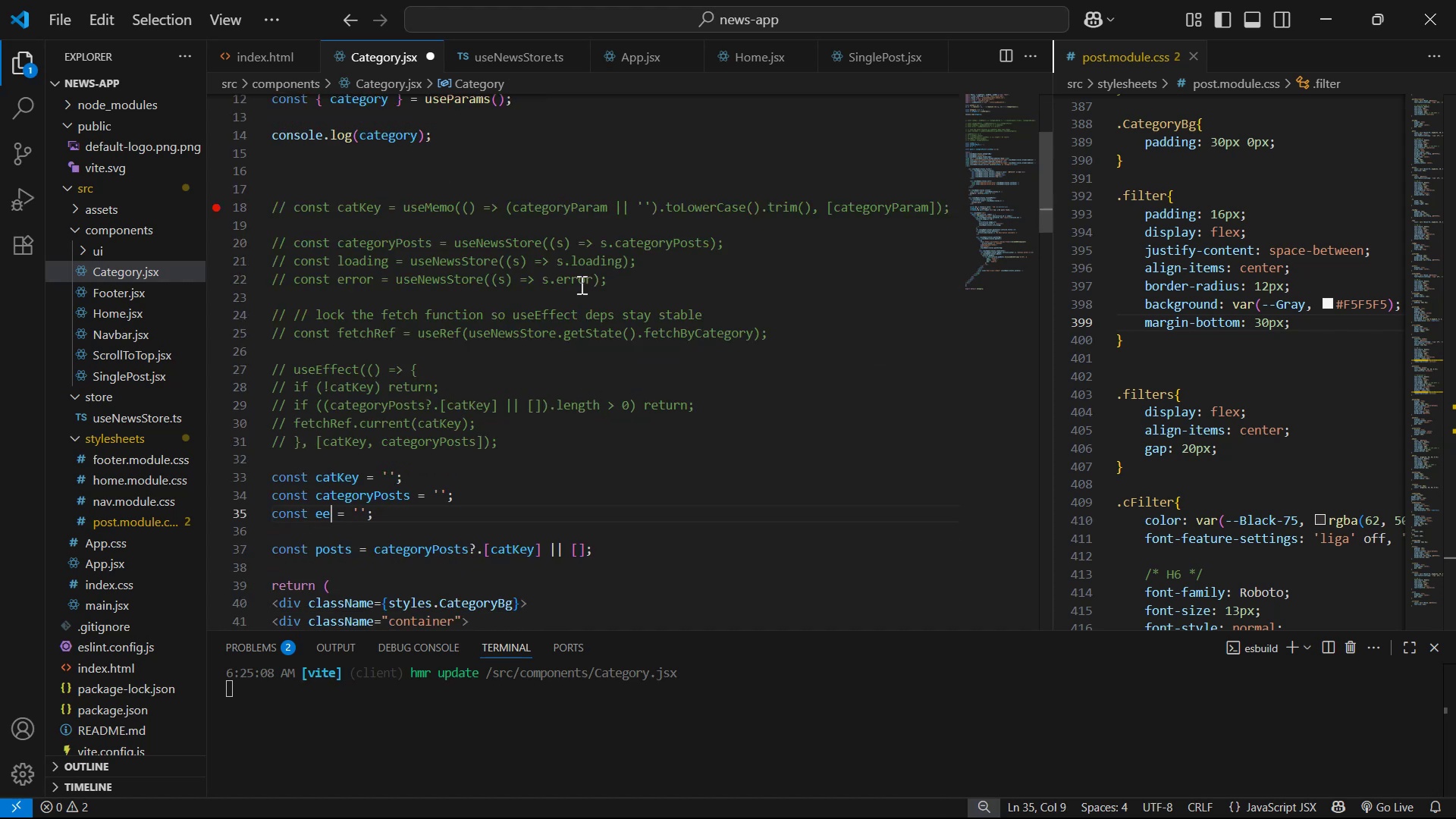 
key(Control+Z)
 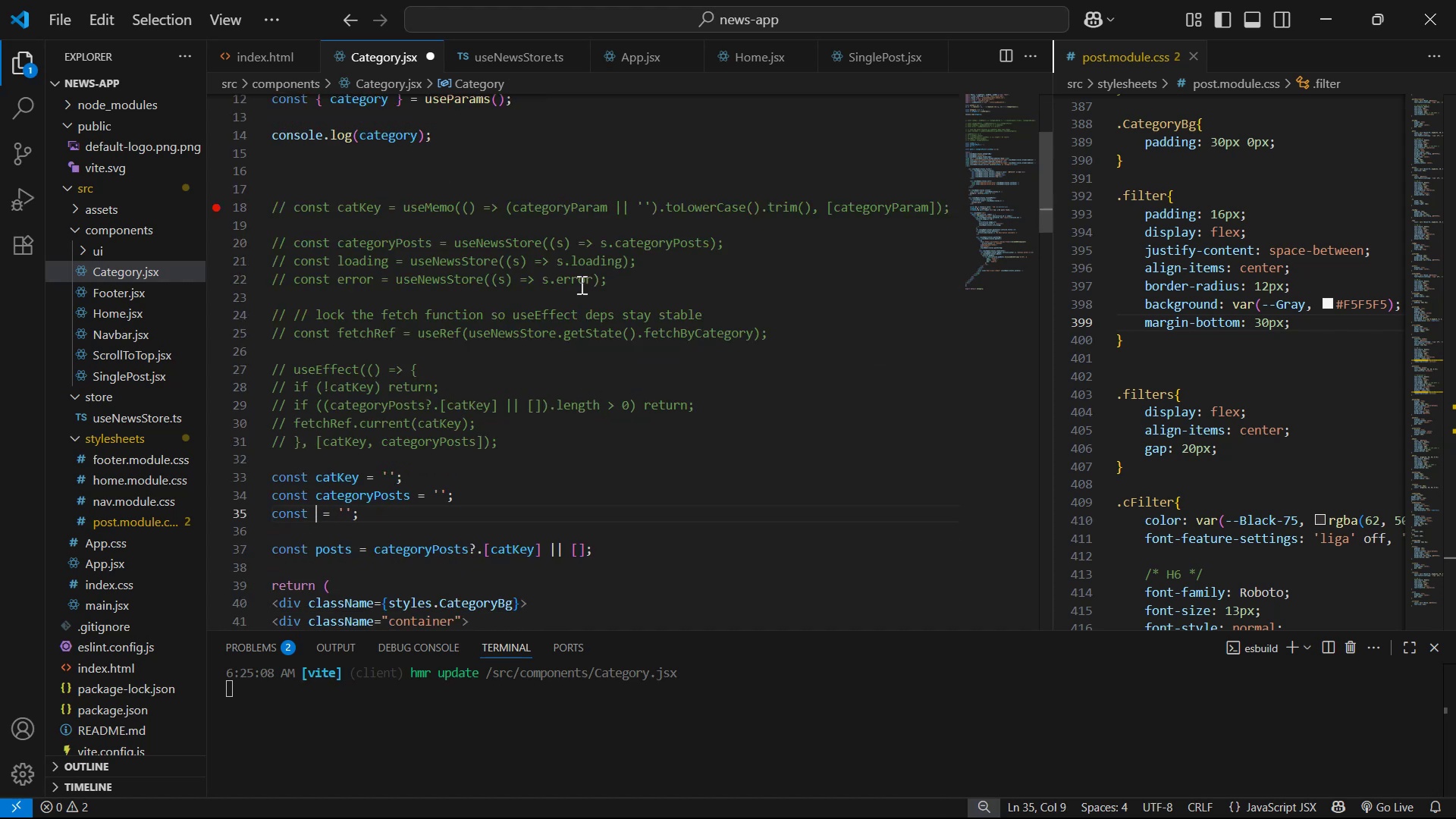 
key(Control+Z)
 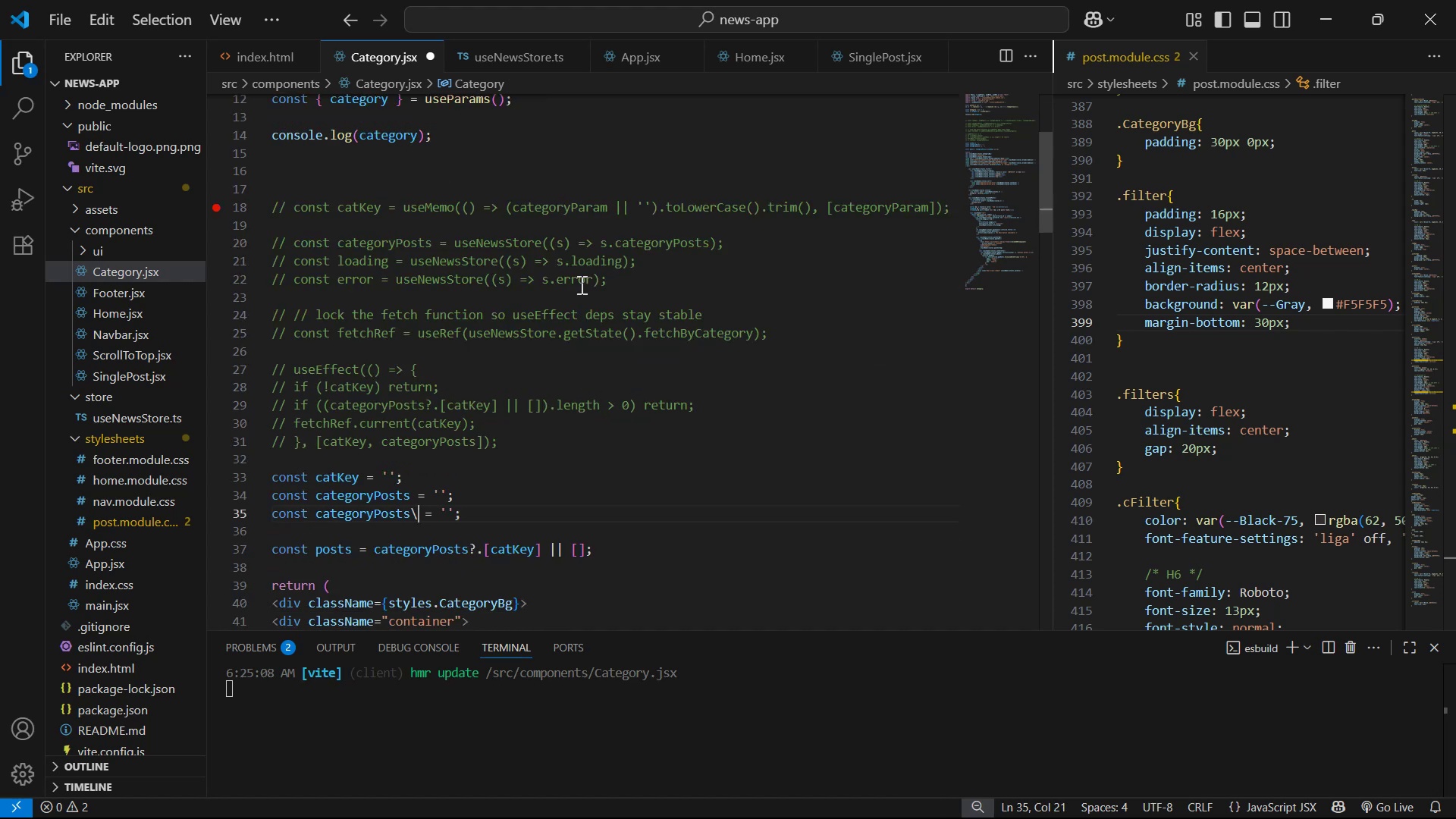 
key(Control+Z)
 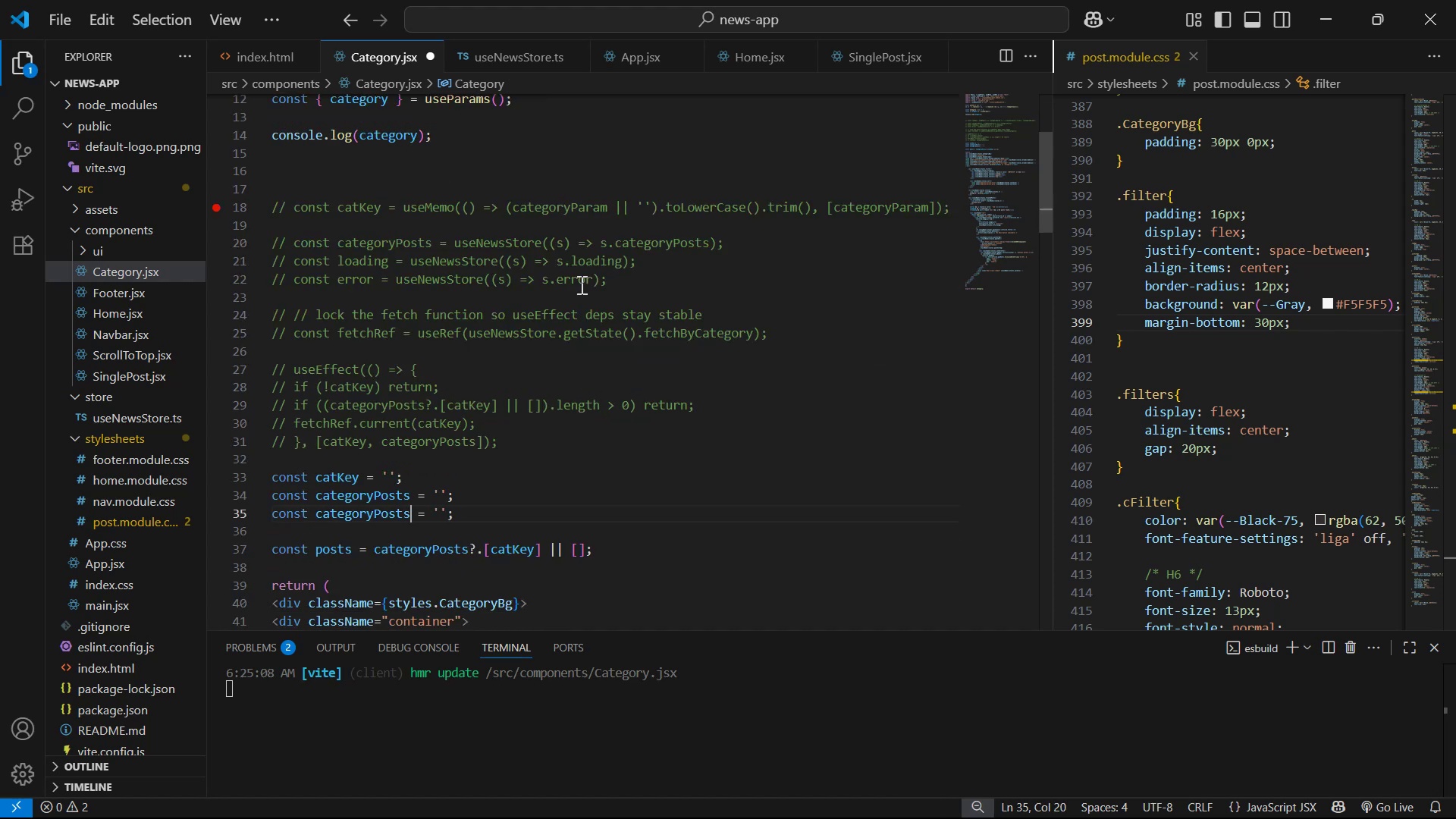 
key(Control+Z)
 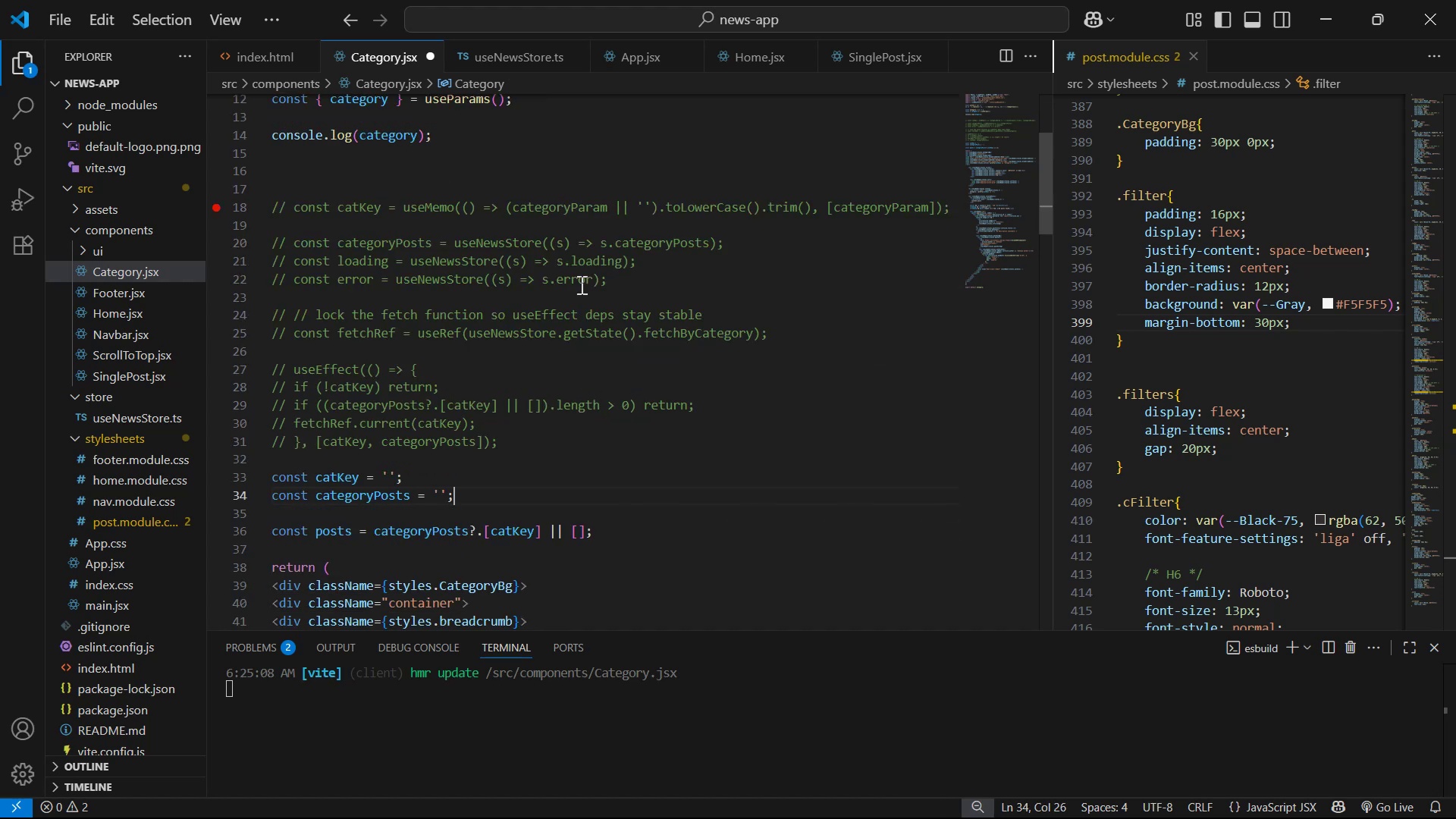 
key(Control+Z)
 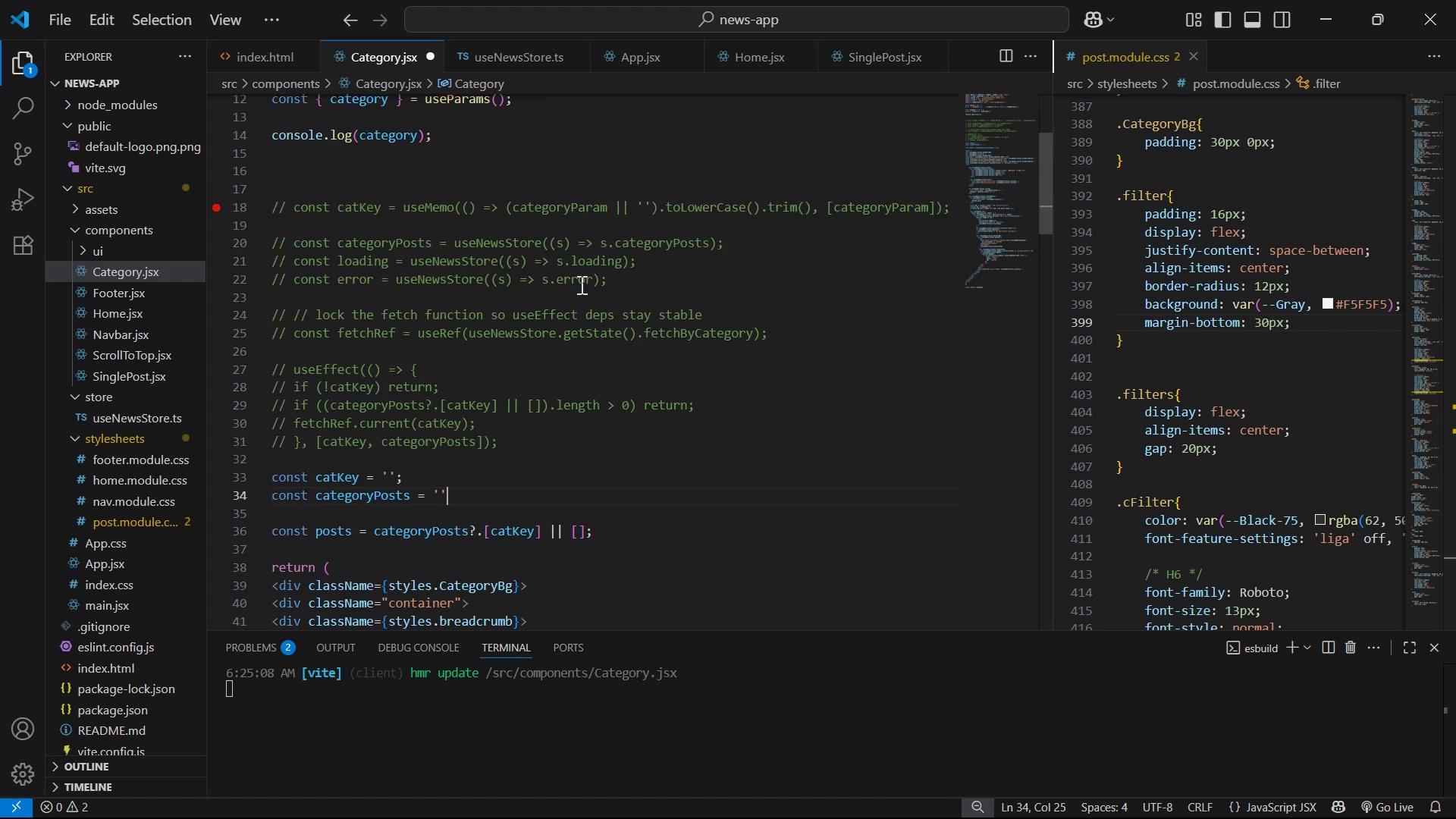 
key(Control+Z)
 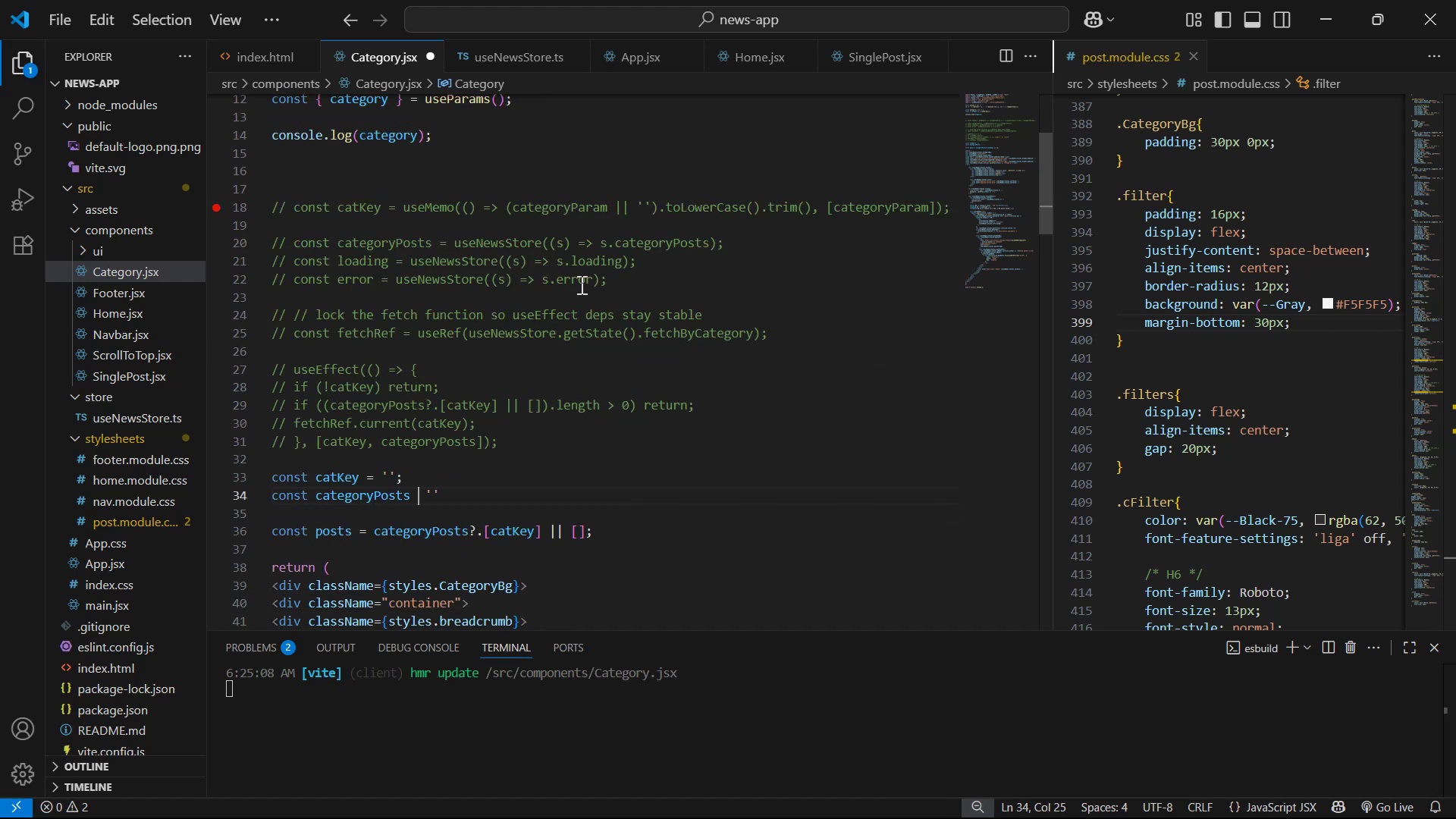 
key(Control+Z)
 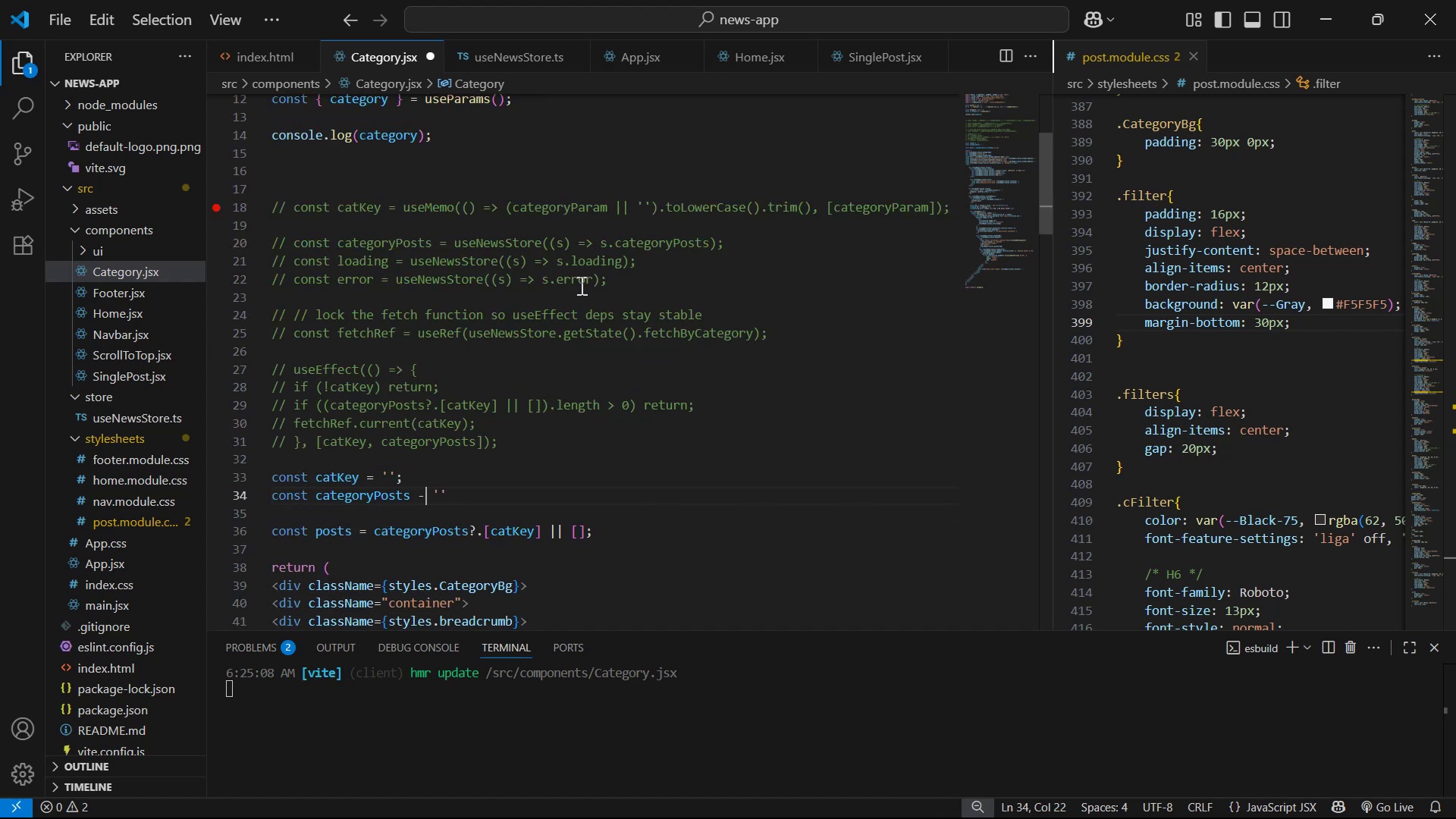 
key(Control+Z)
 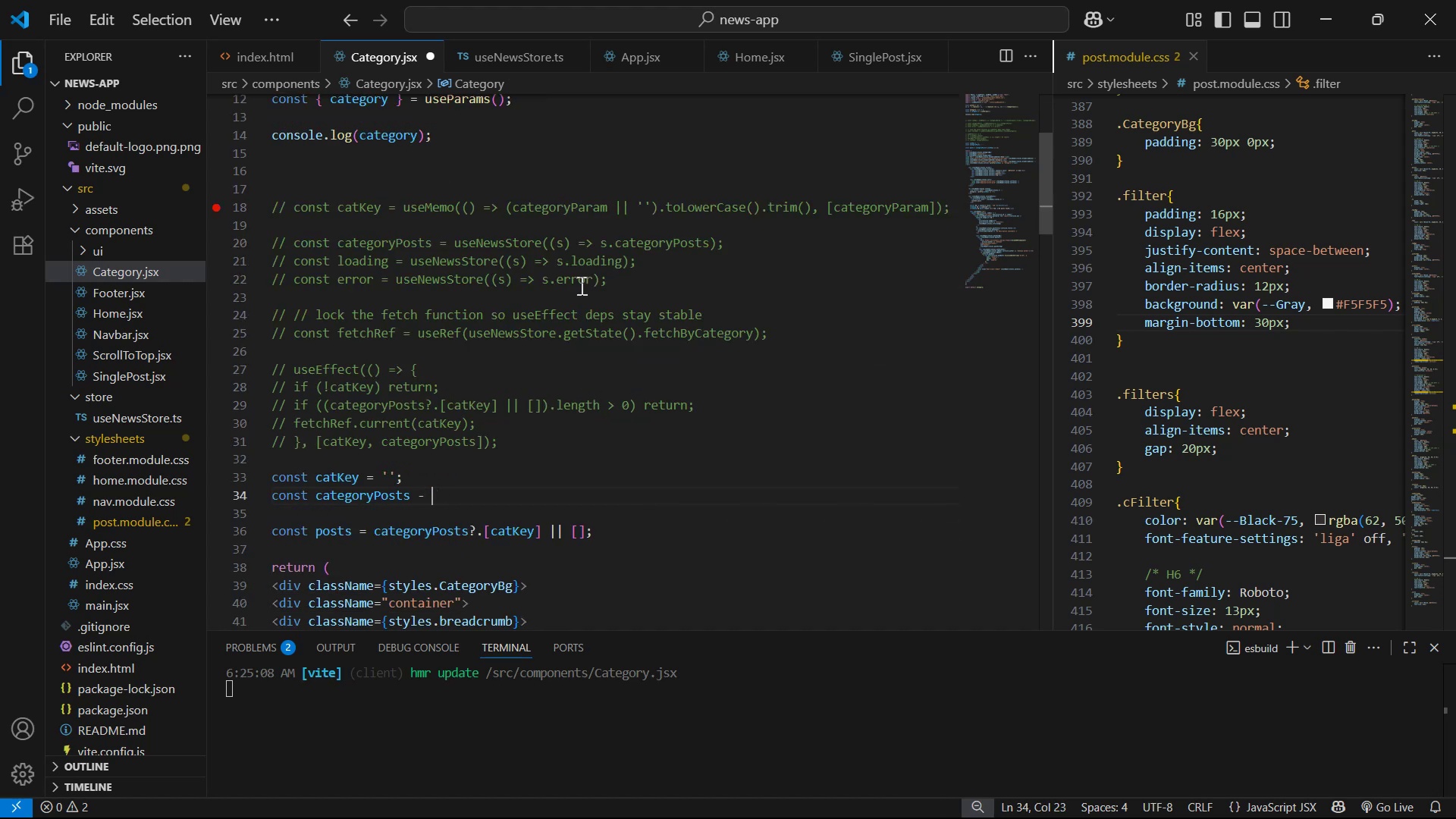 
key(Control+Z)
 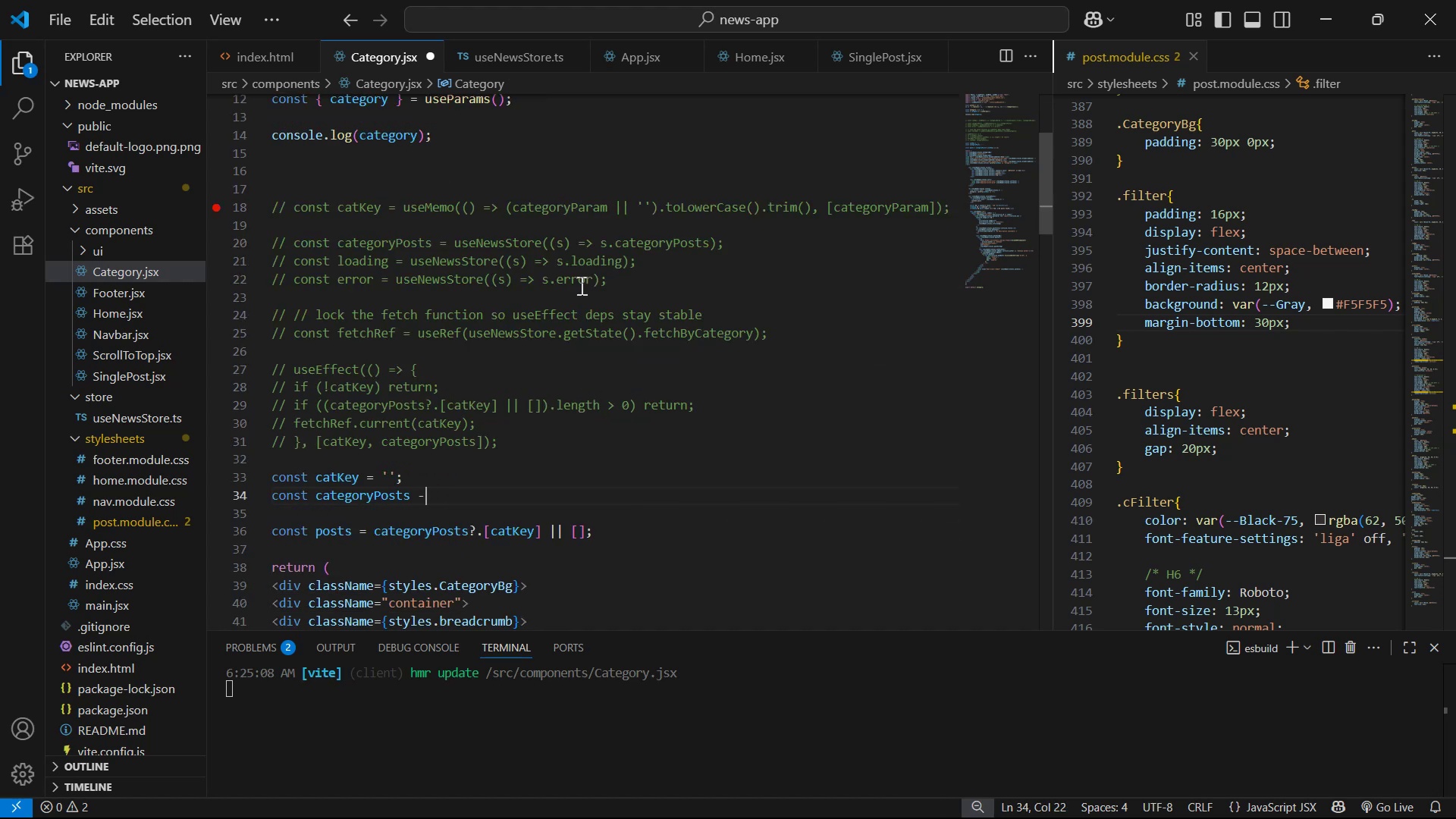 
key(Control+Z)
 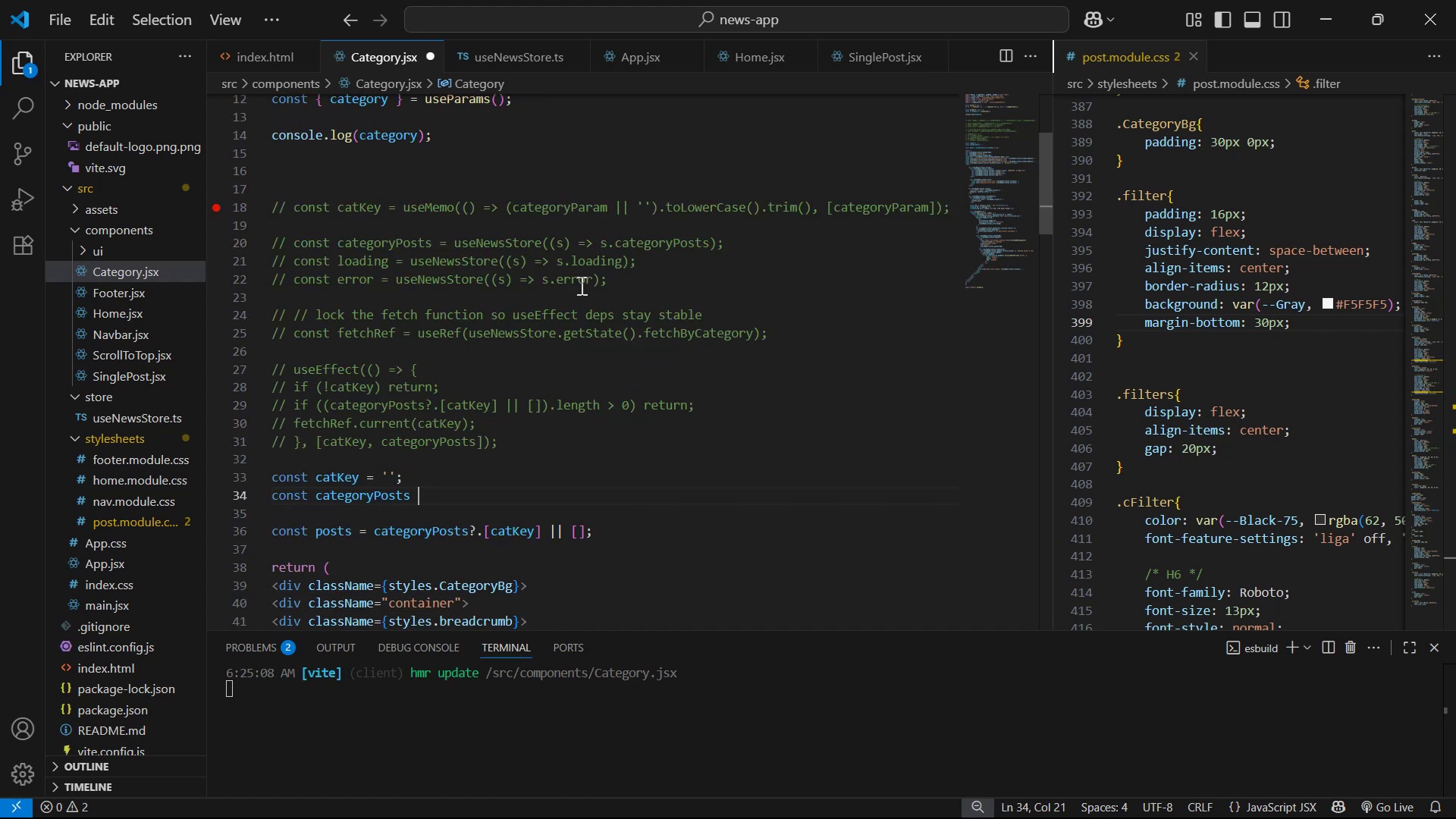 
key(Control+Z)
 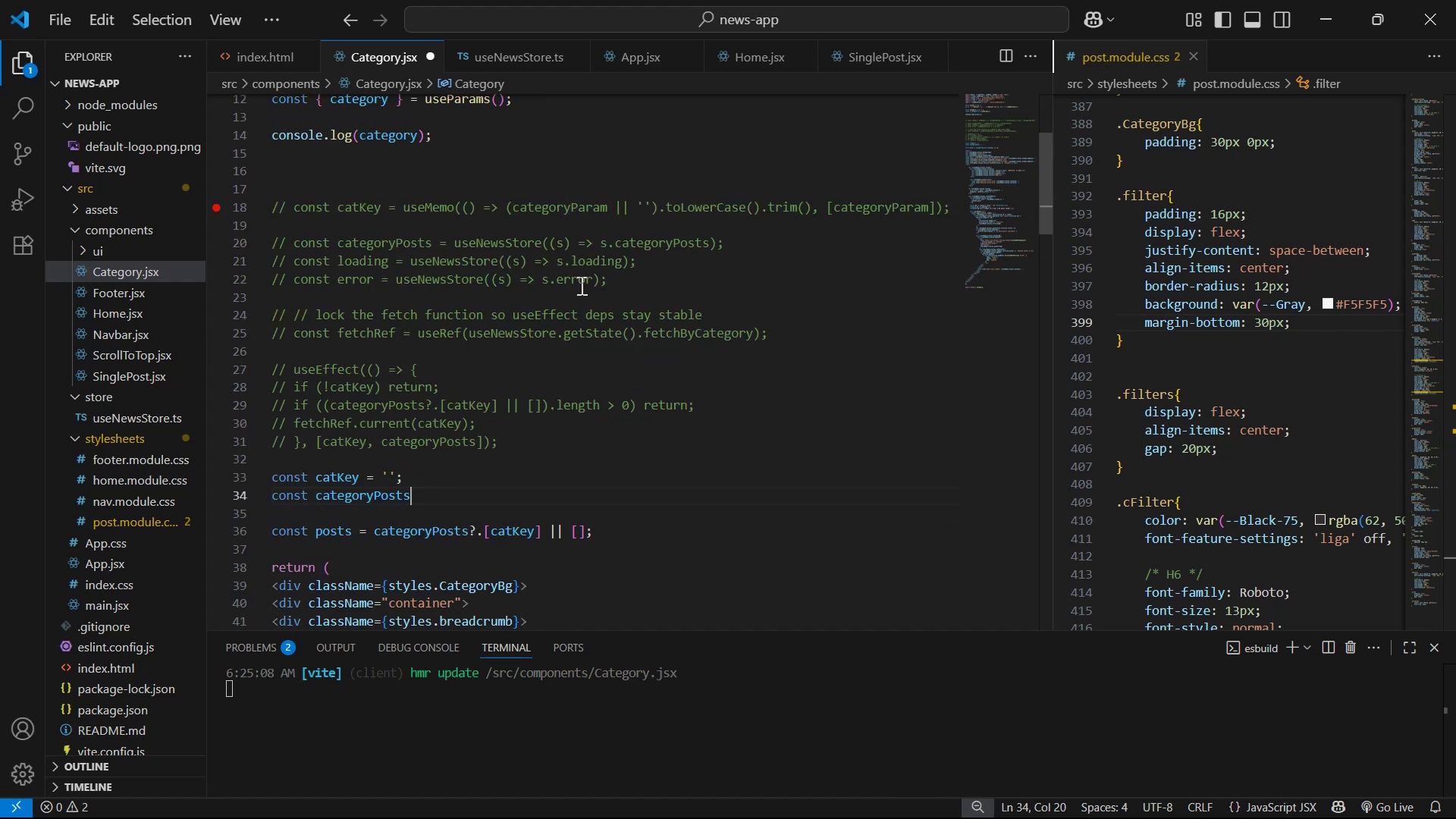 
key(Control+Z)
 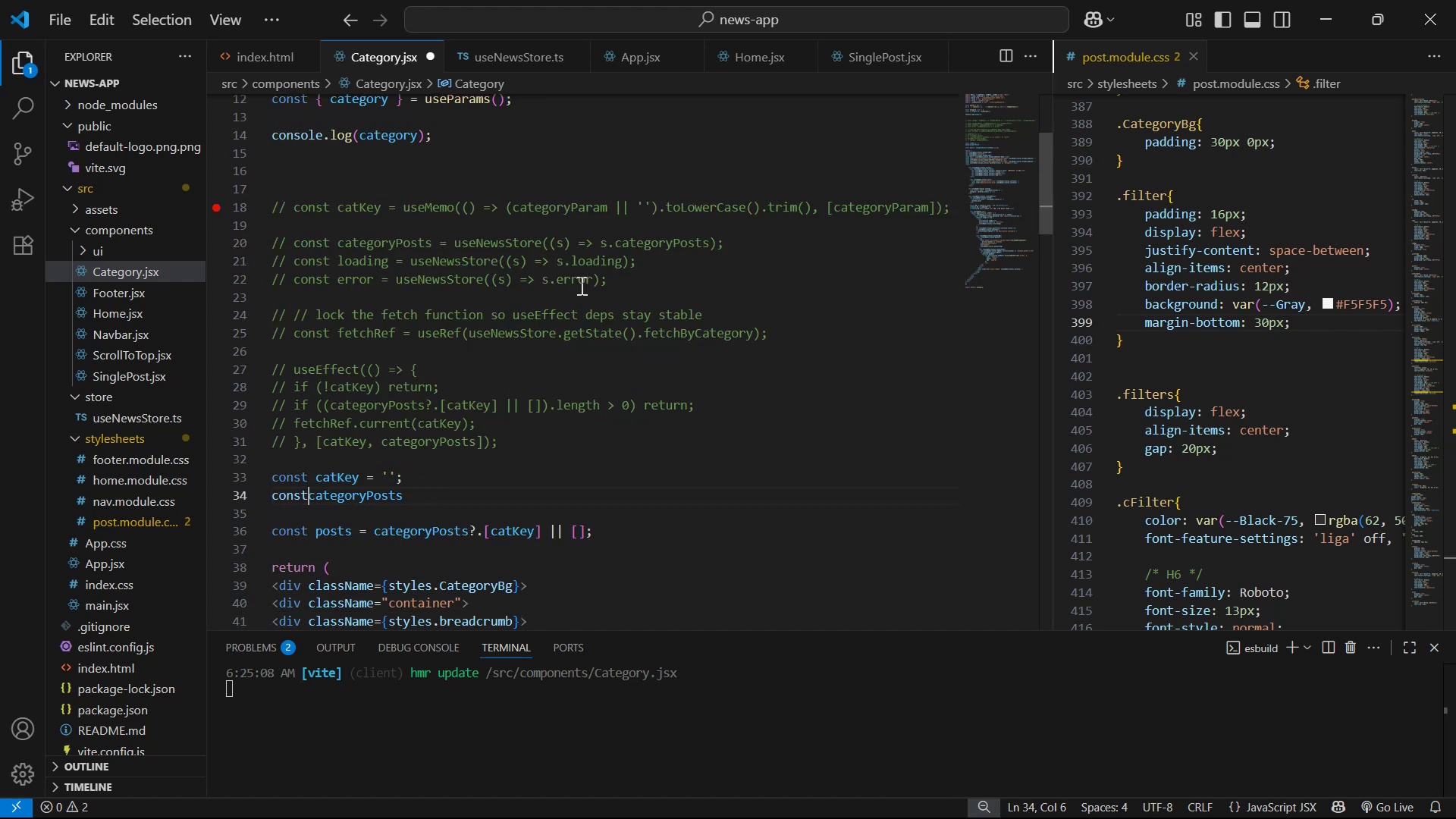 
key(Control+Z)
 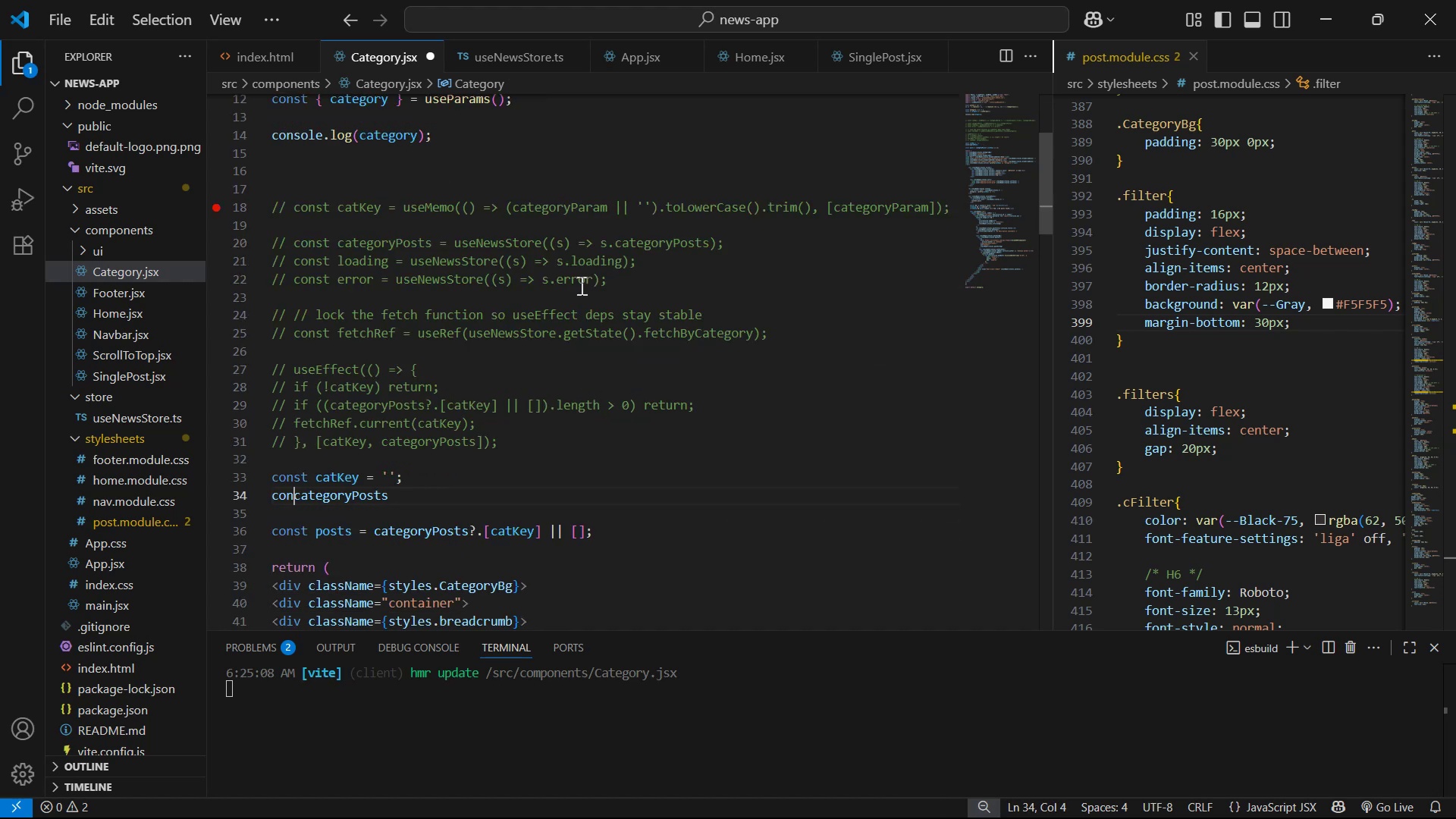 
key(Control+Z)
 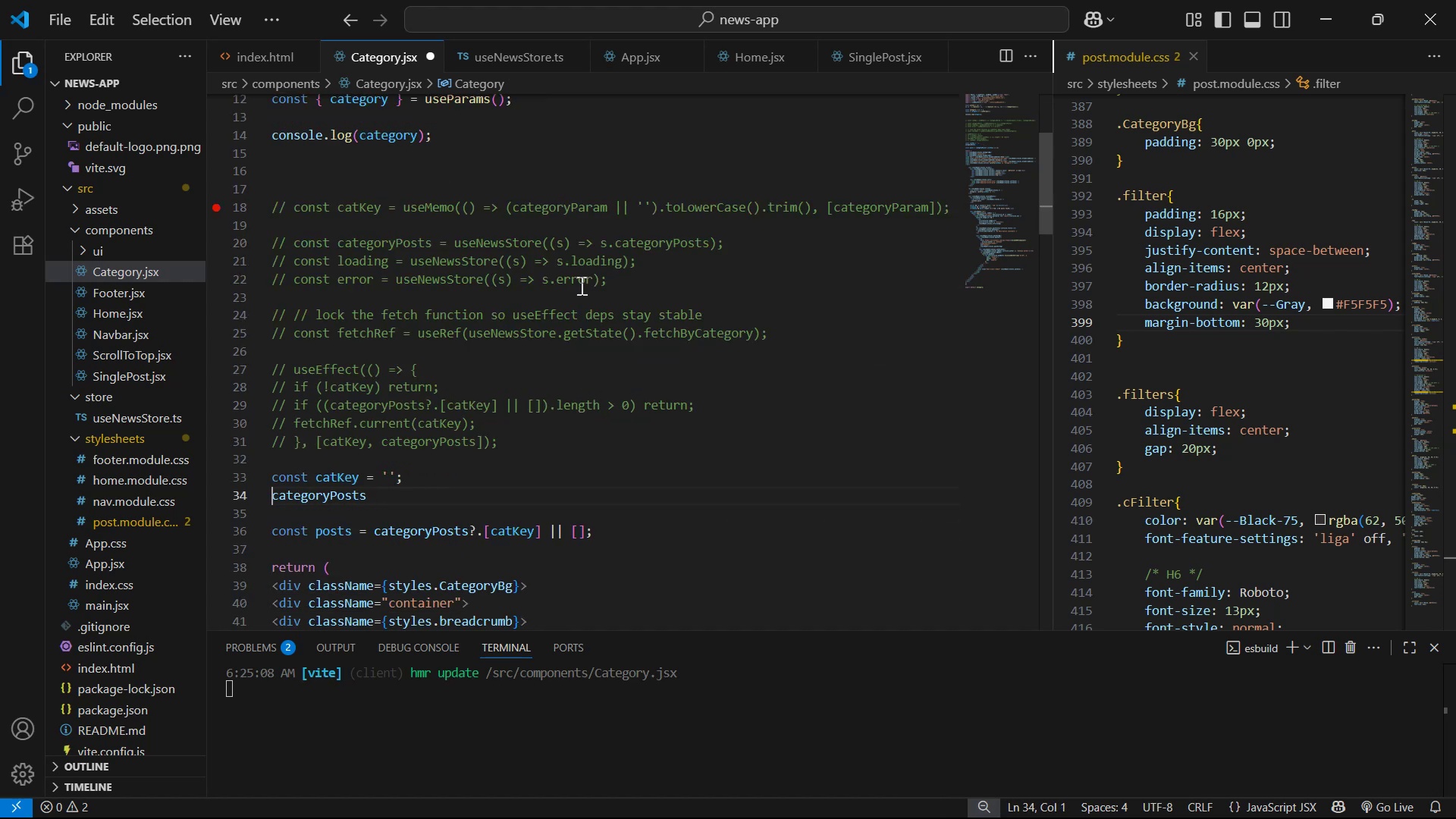 
key(Control+Z)
 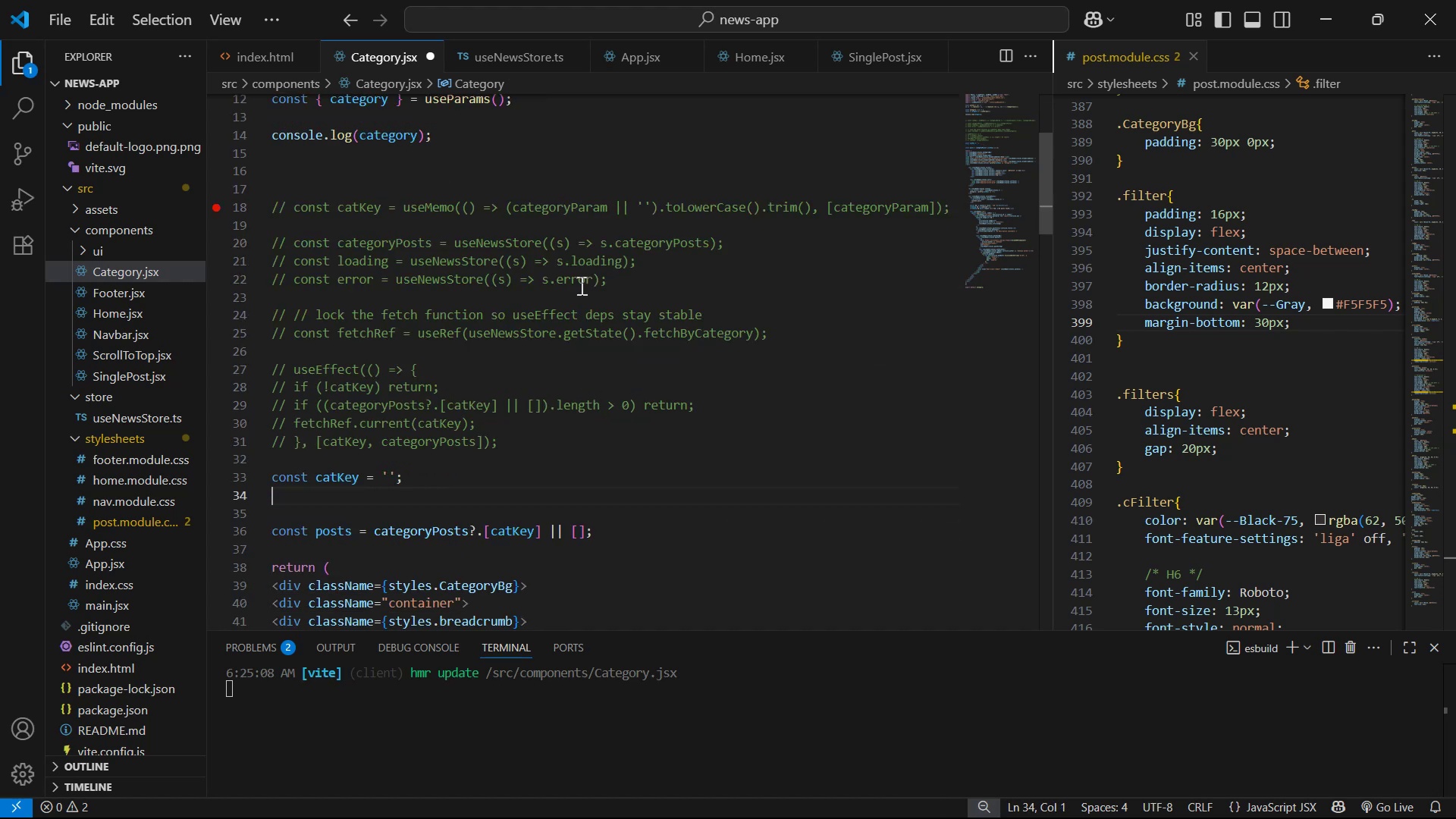 
key(Control+Z)
 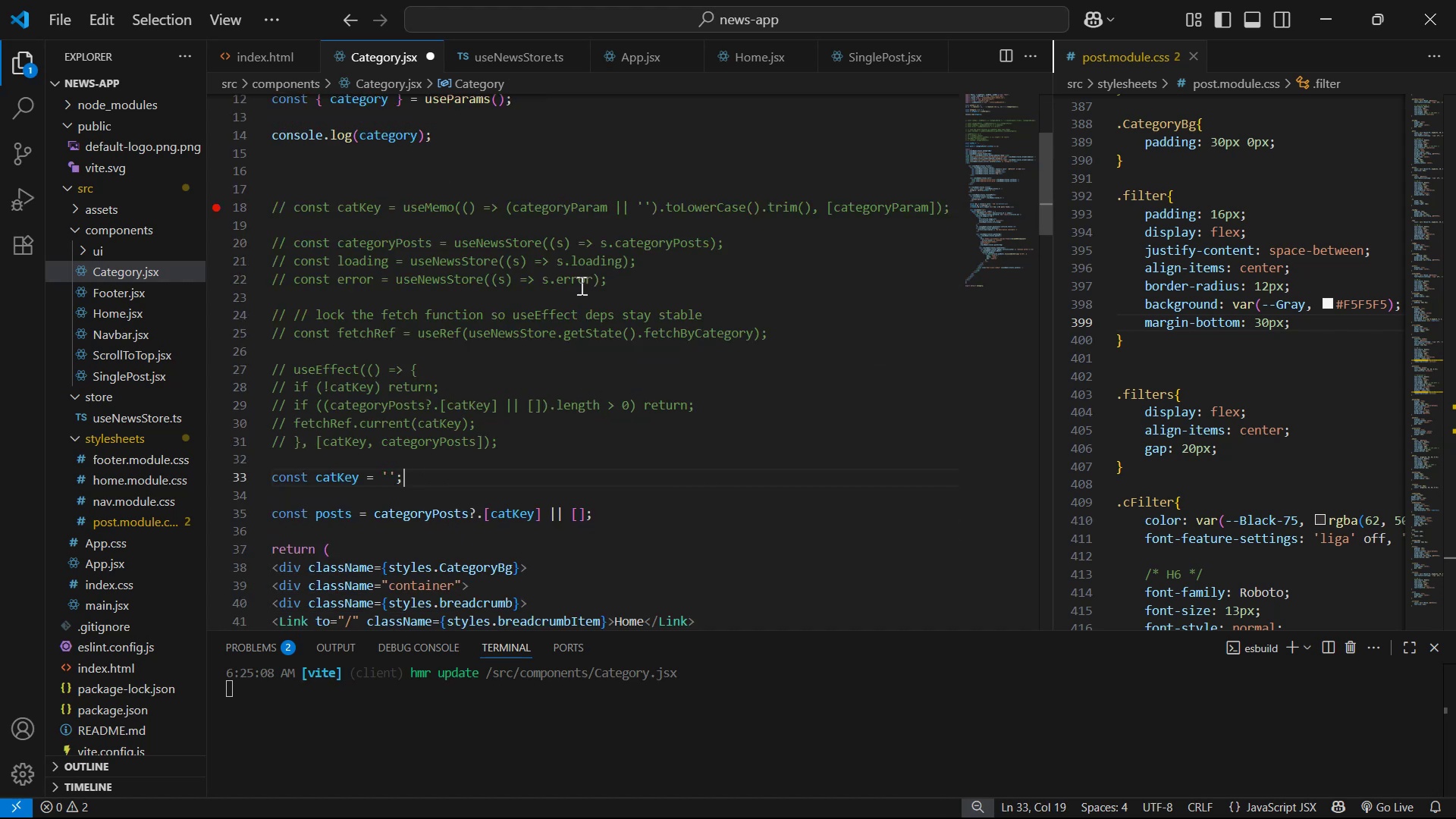 
key(Control+Z)
 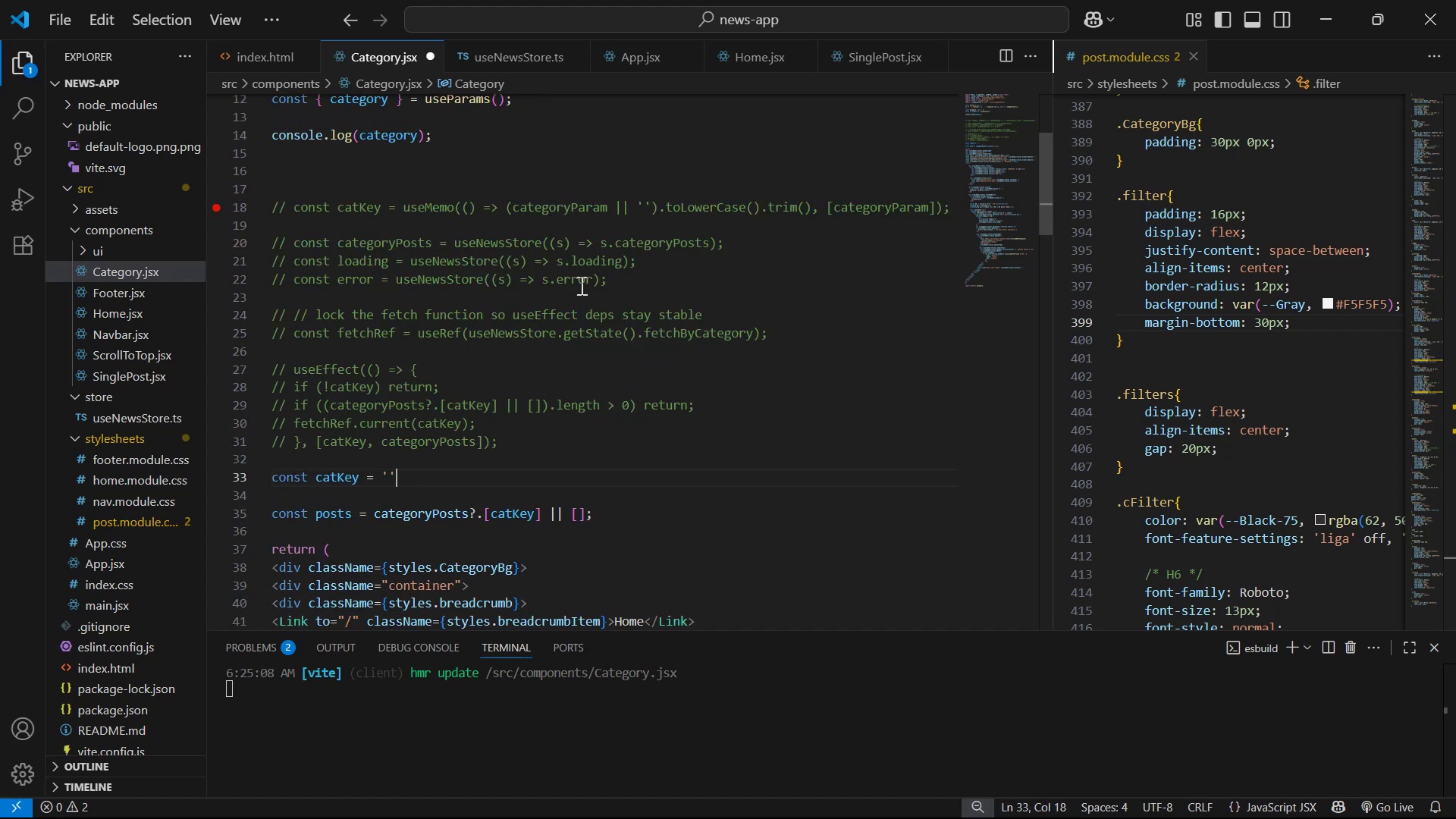 
key(Control+Z)
 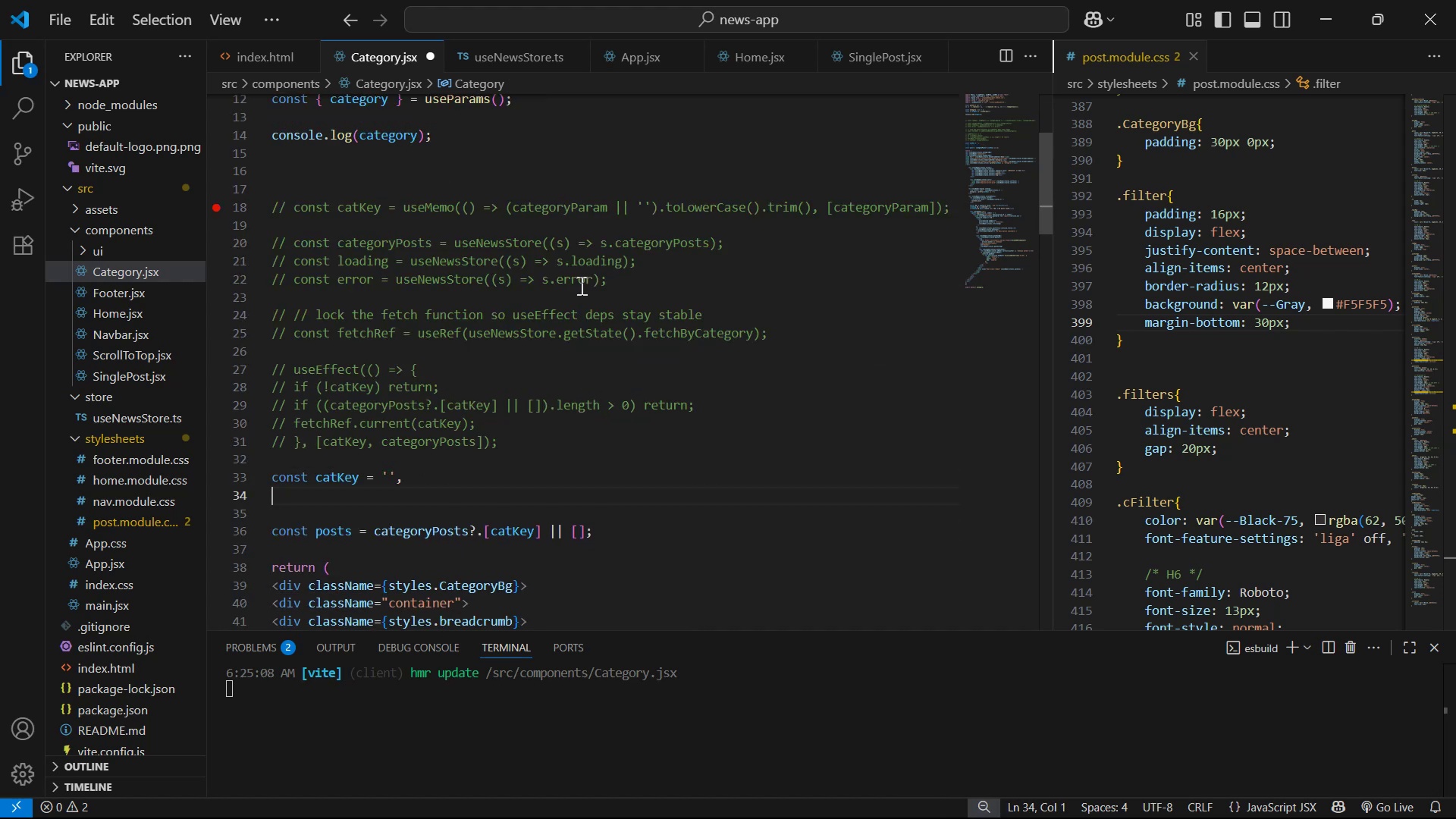 
key(Control+Z)
 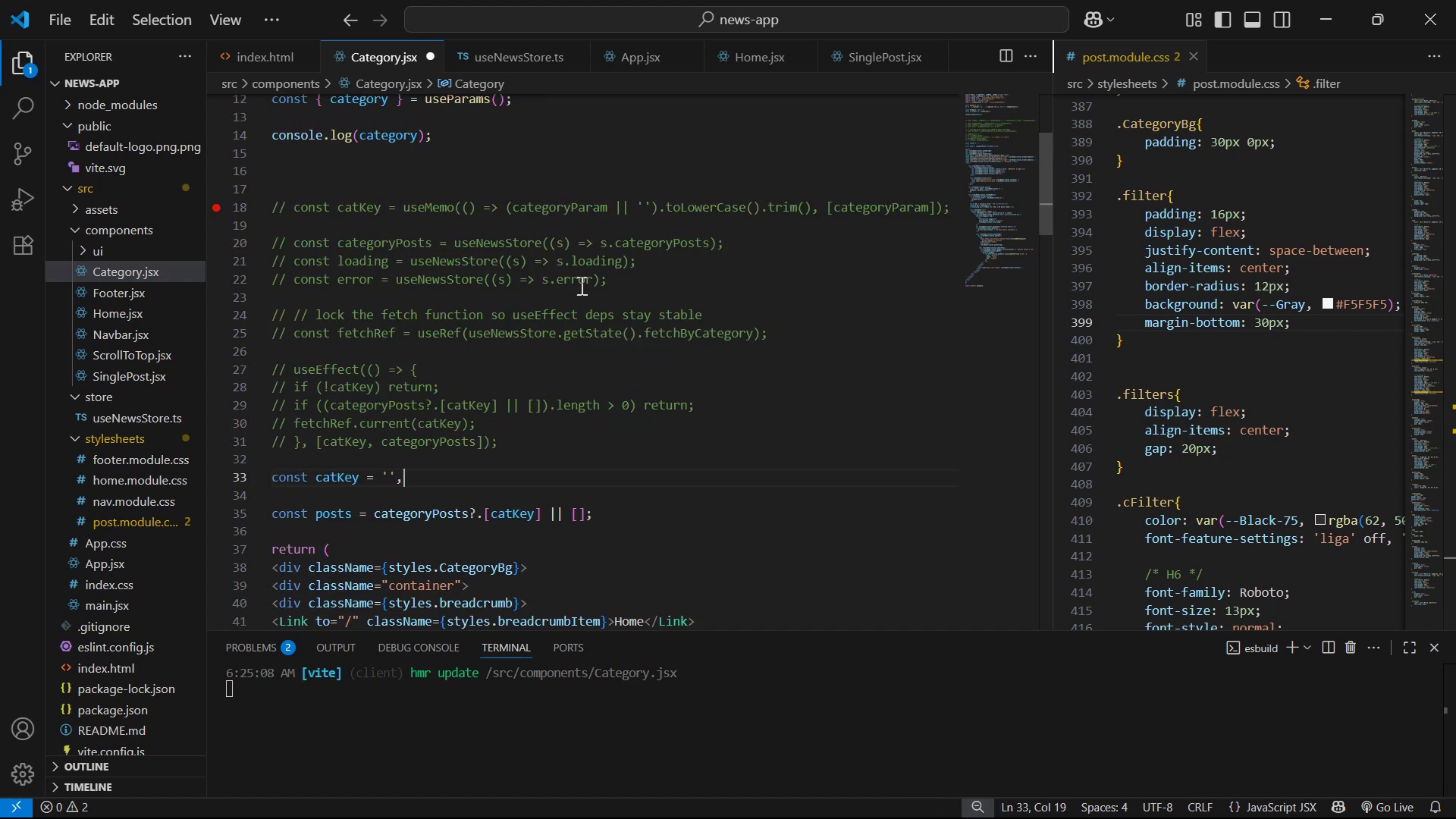 
key(Control+Z)
 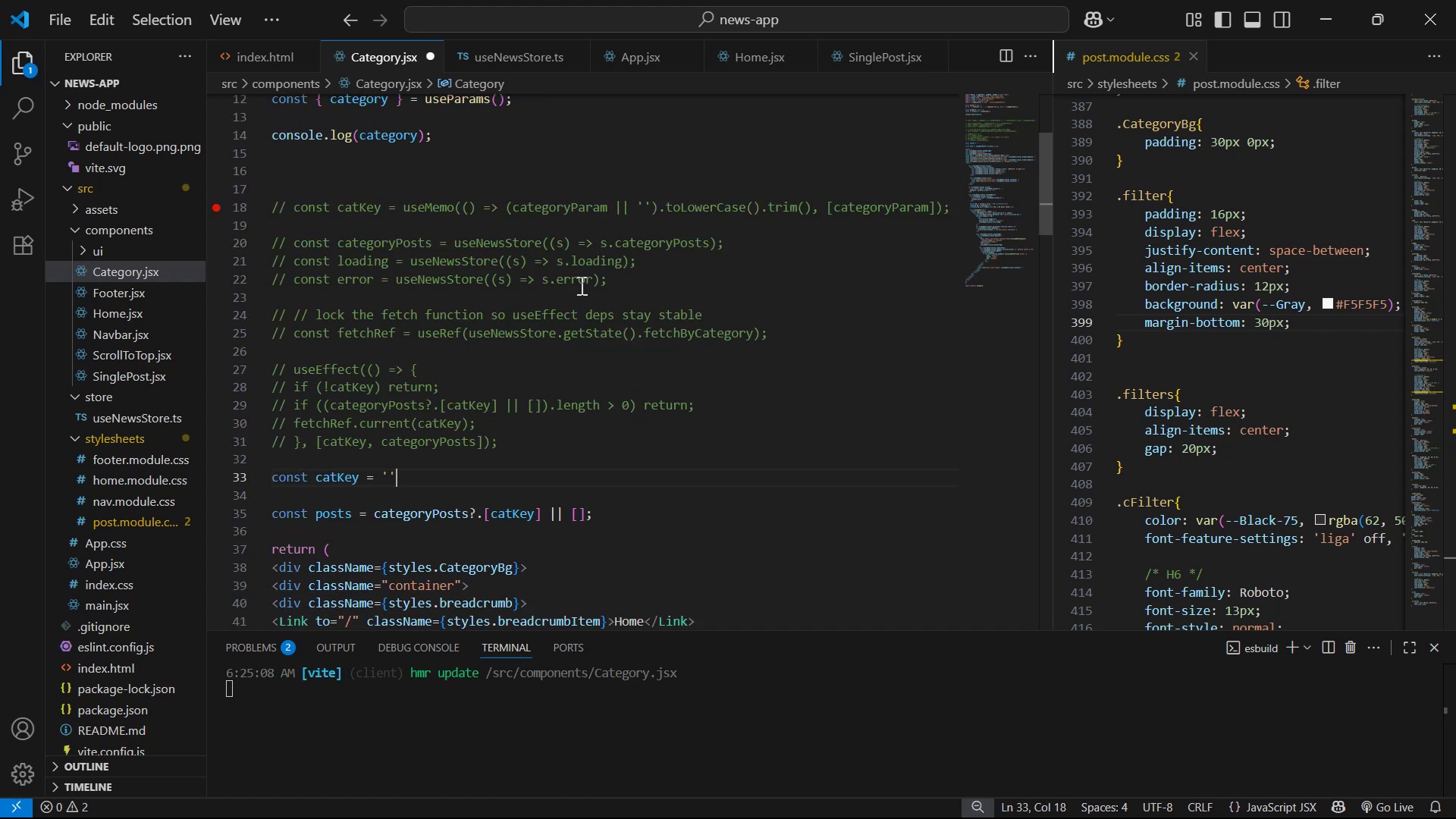 
key(Control+Z)
 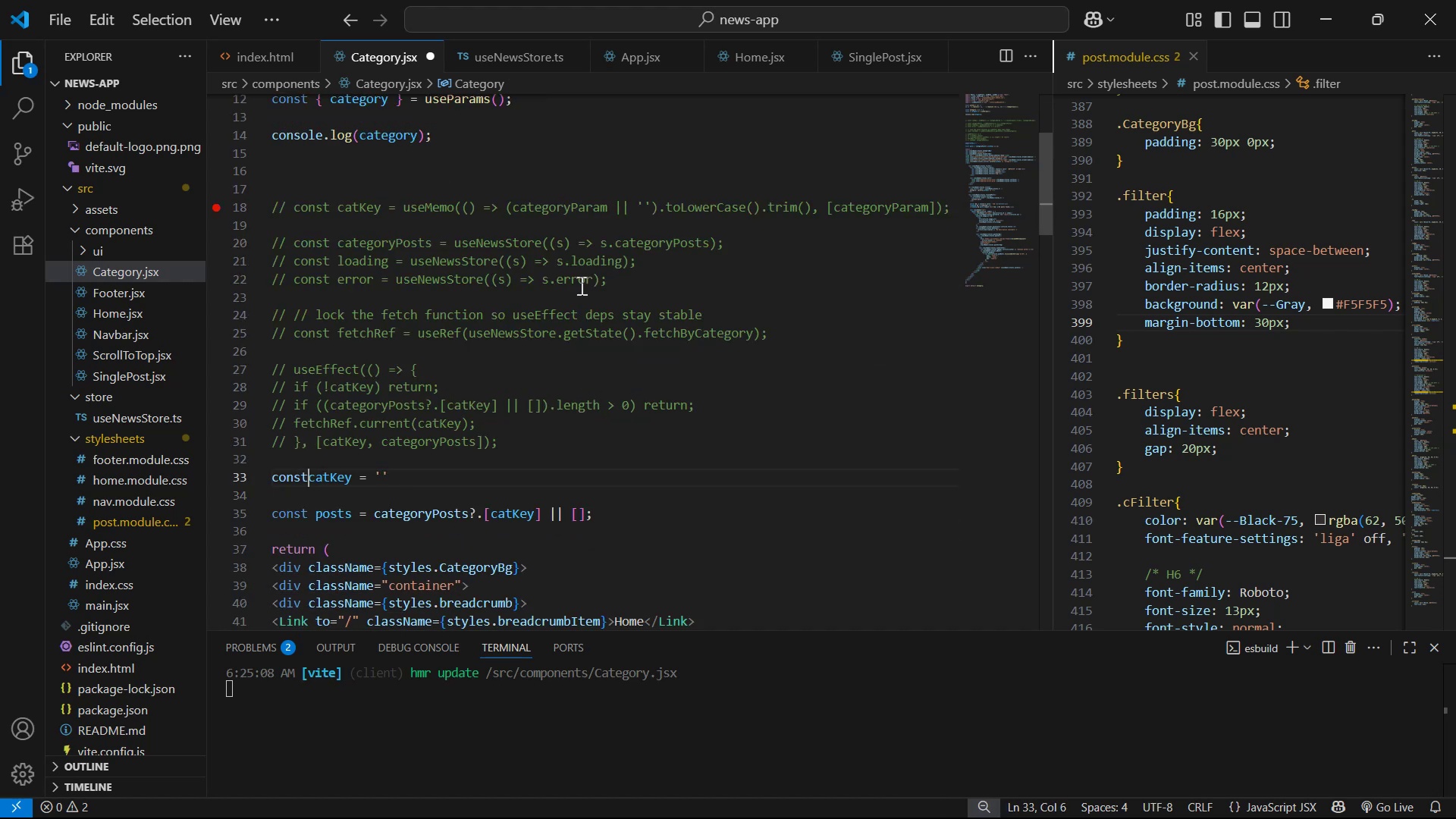 
key(Control+Z)
 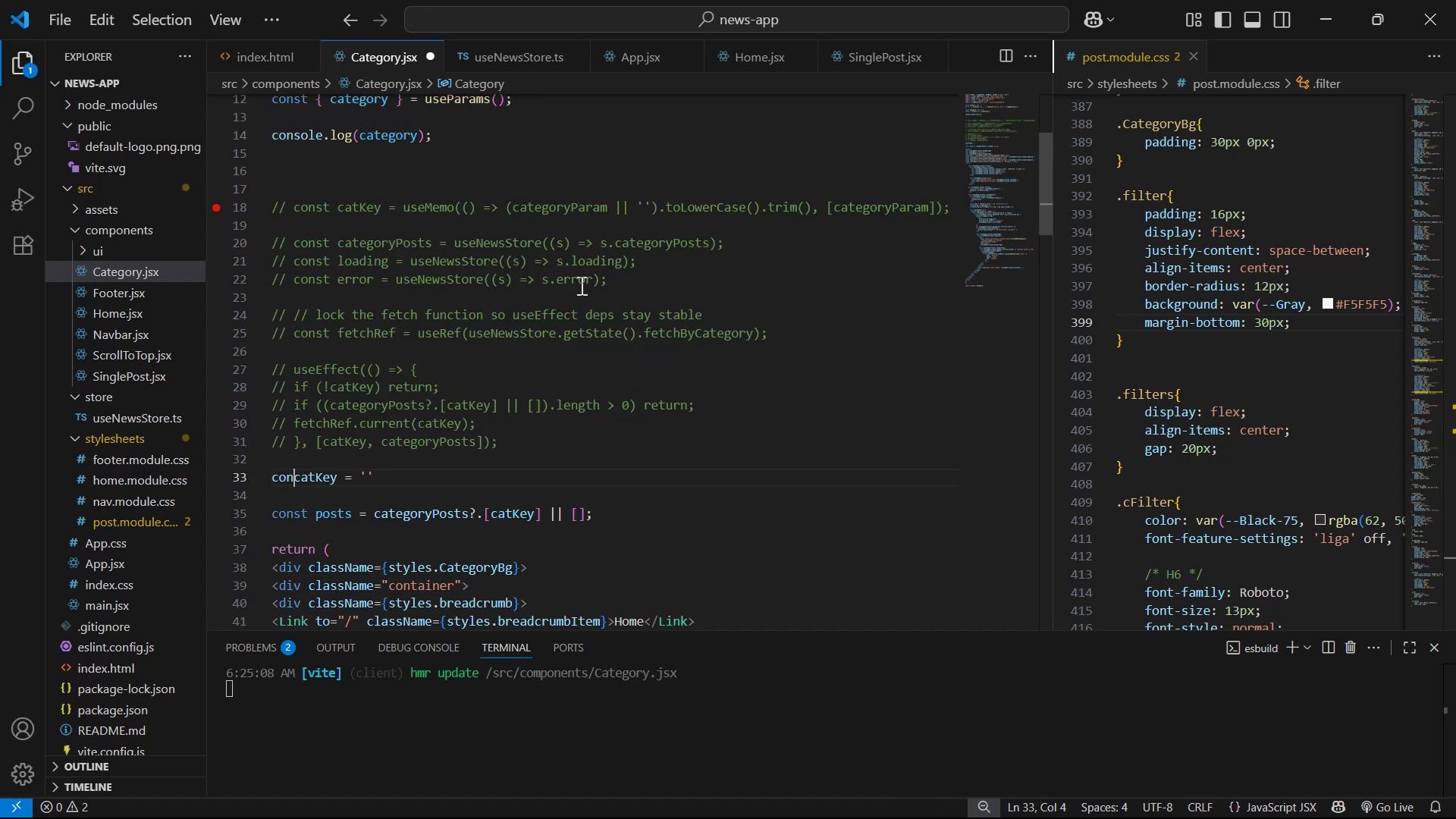 
key(Control+Z)
 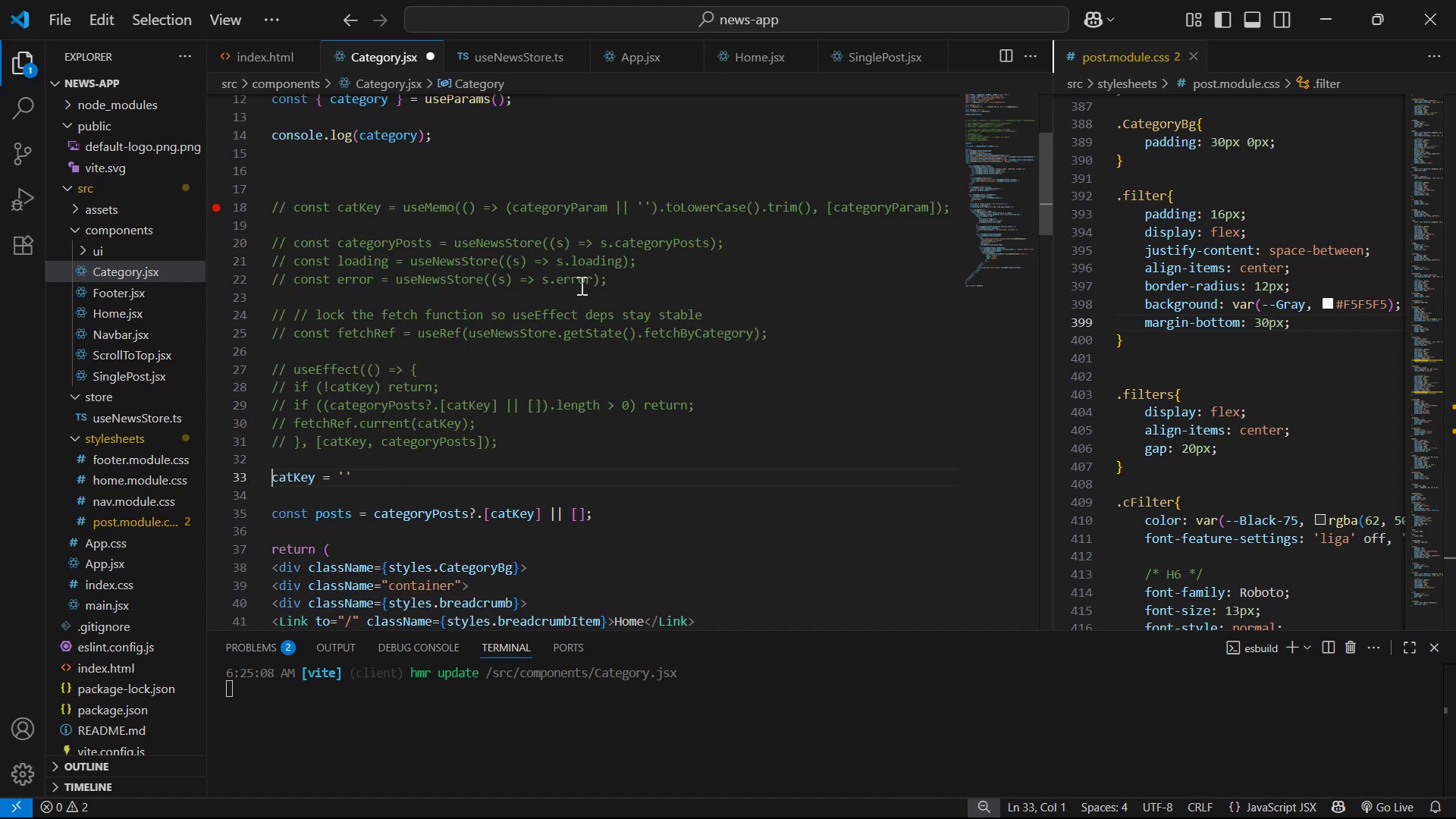 
key(Control+Z)
 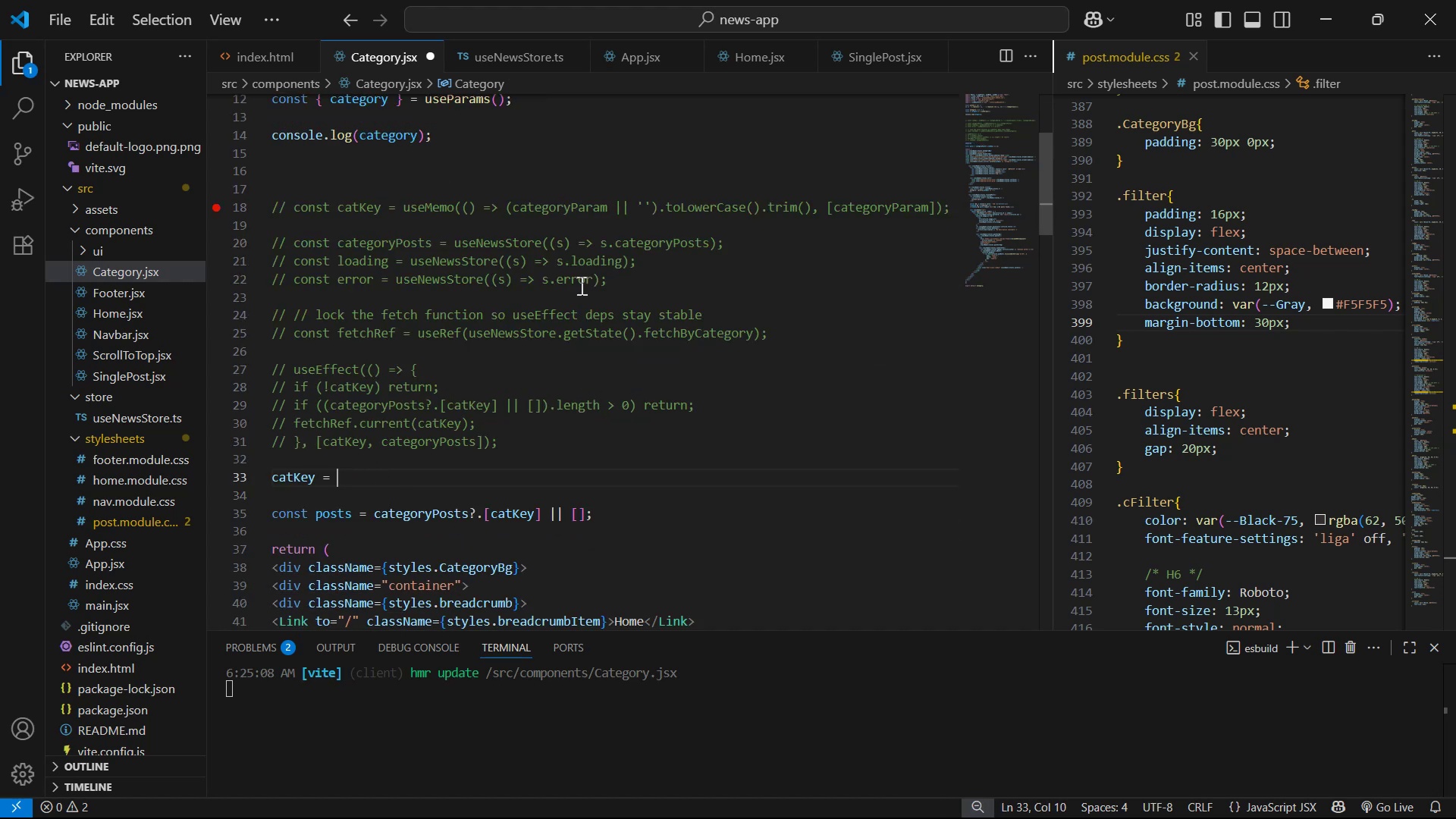 
key(Control+Z)
 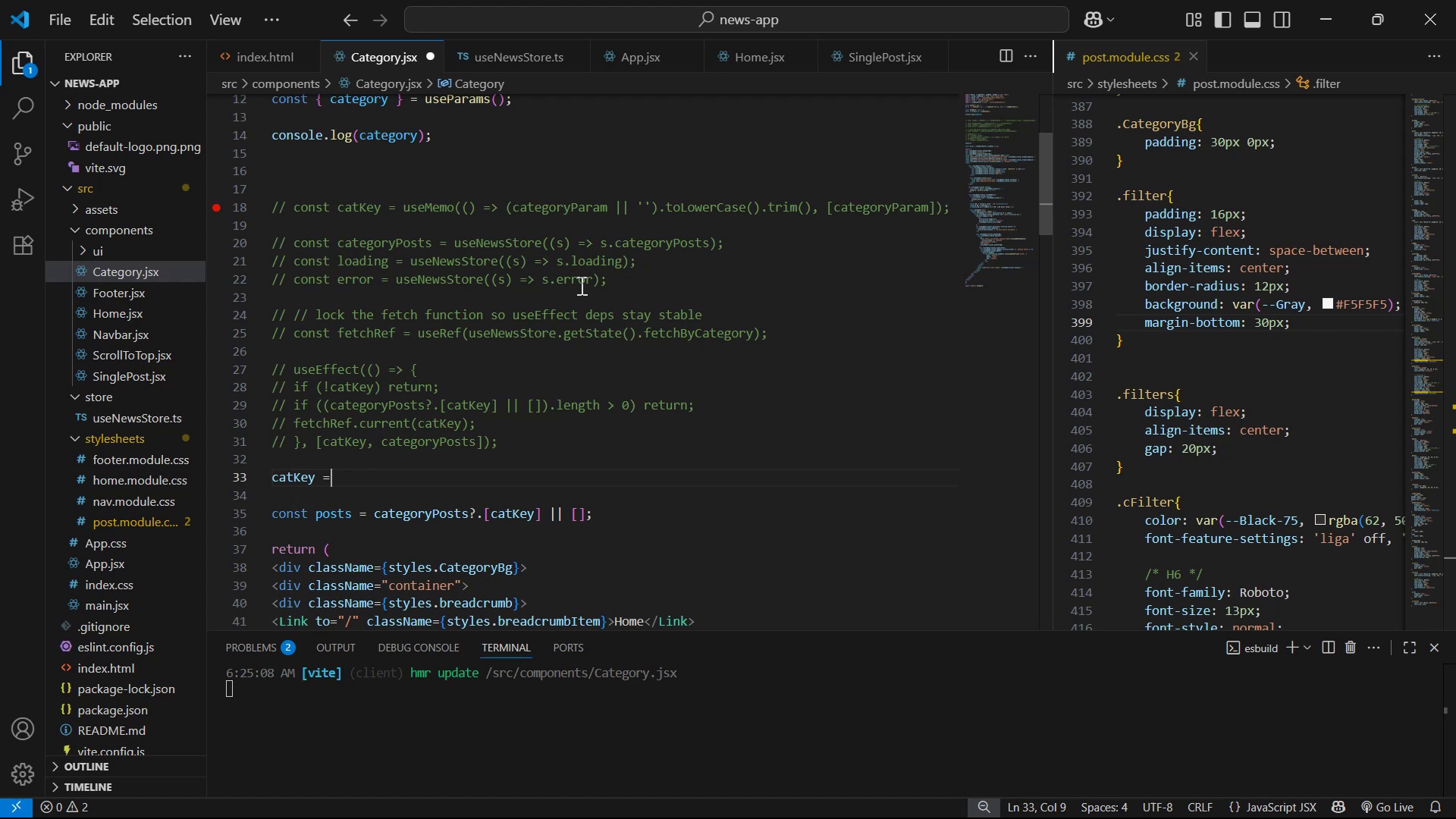 
key(Control+Z)
 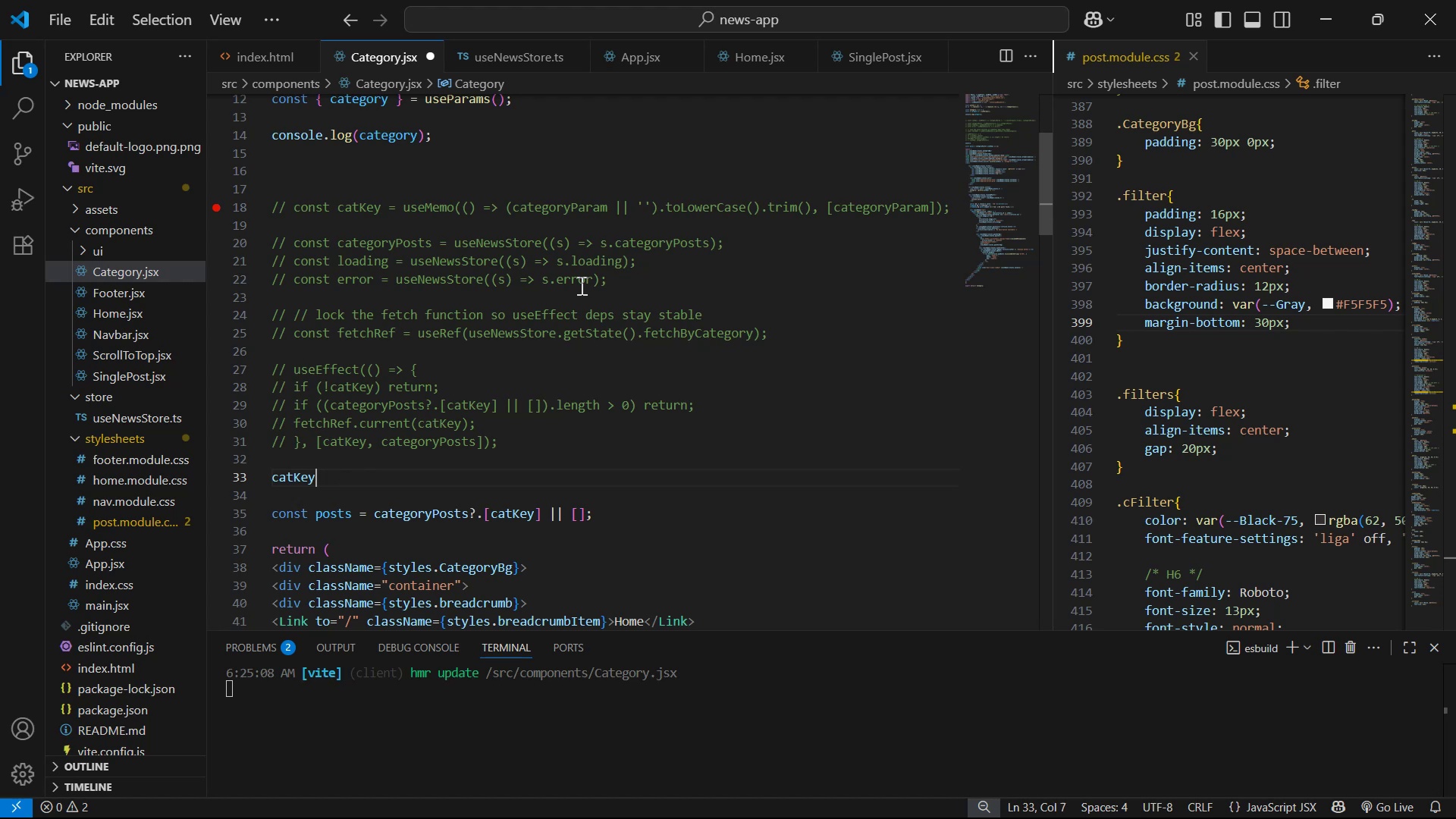 
key(Control+Z)
 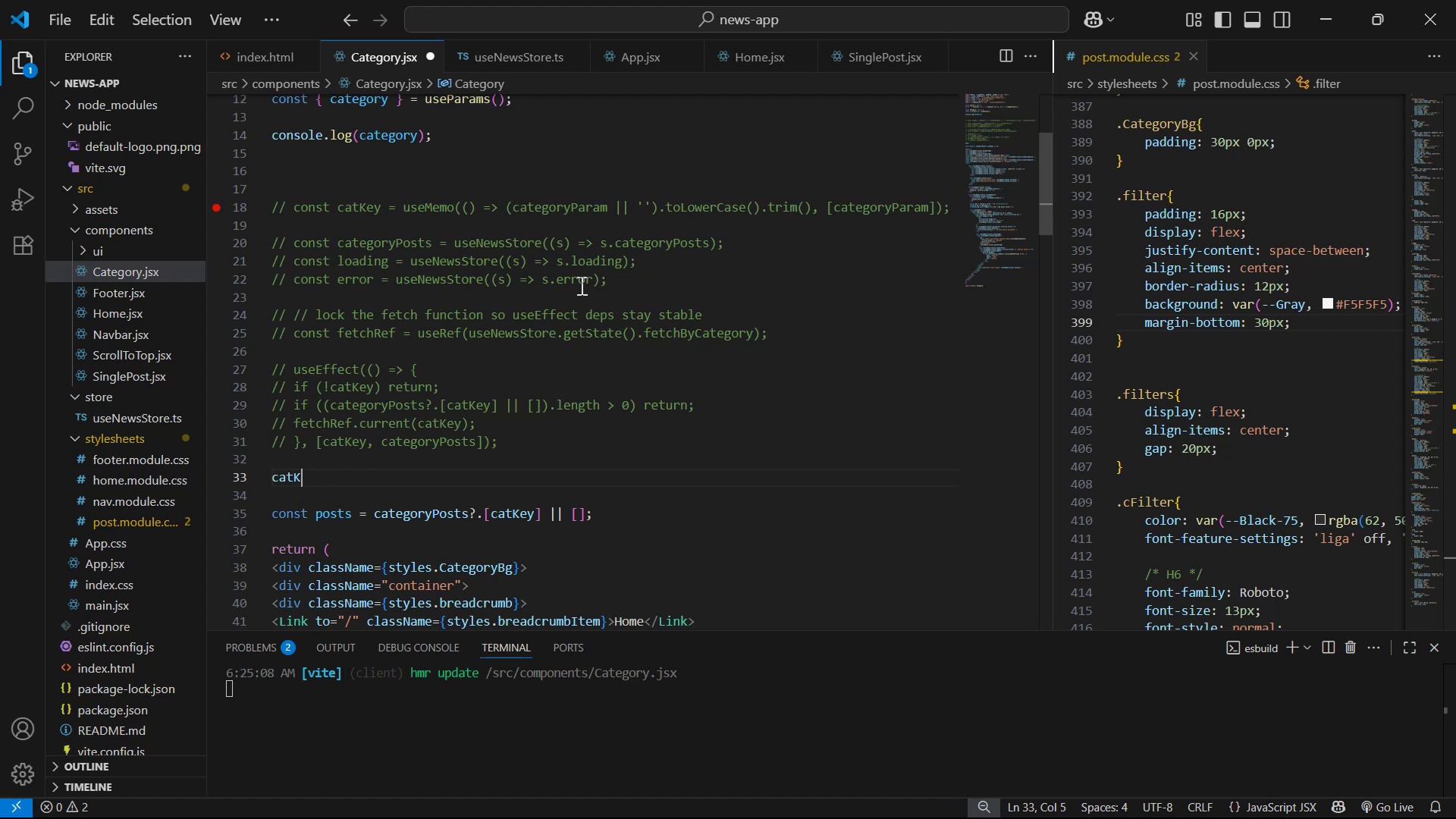 
key(Control+Z)
 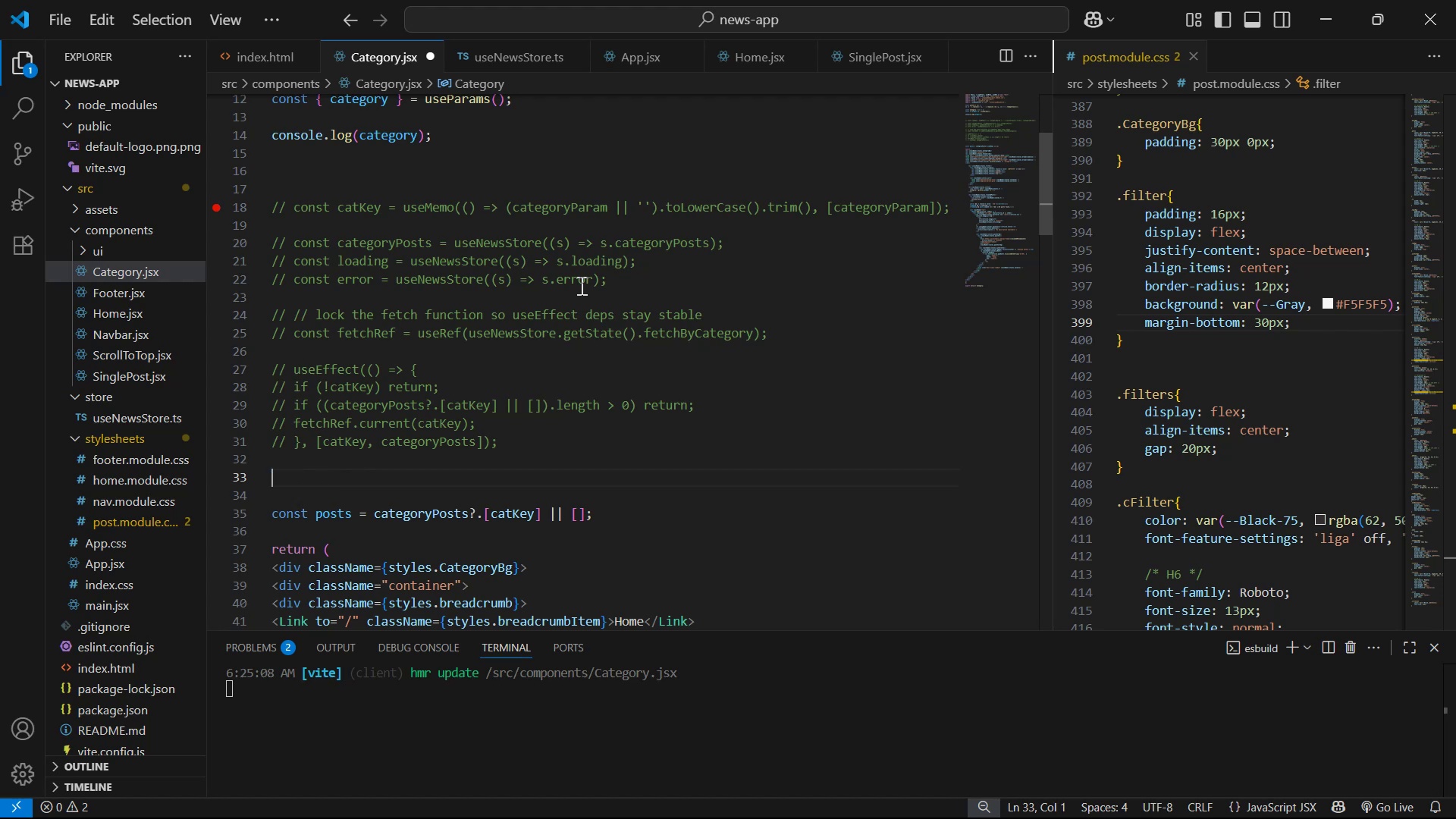 
key(Control+Z)
 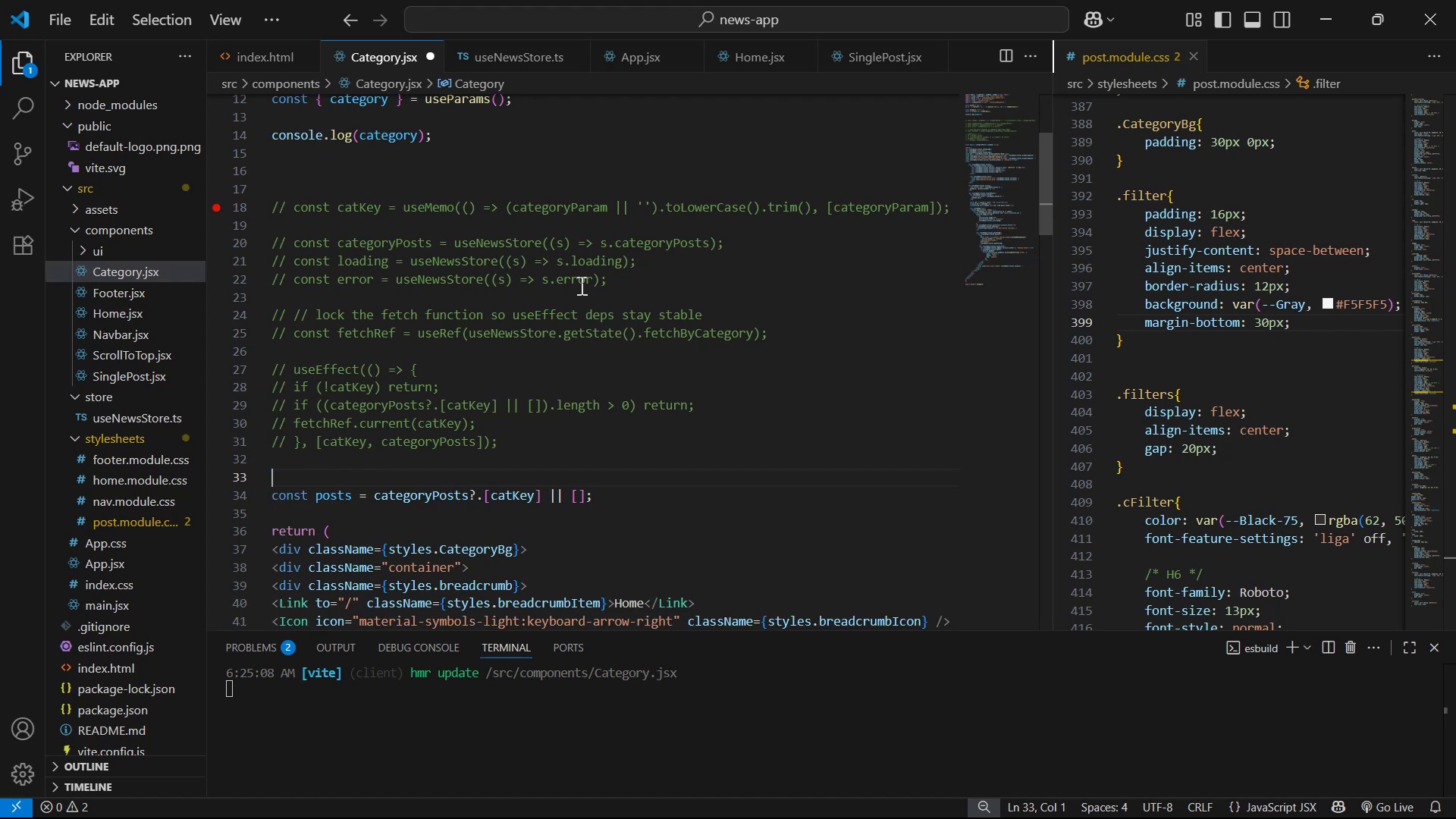 
key(Control+Z)
 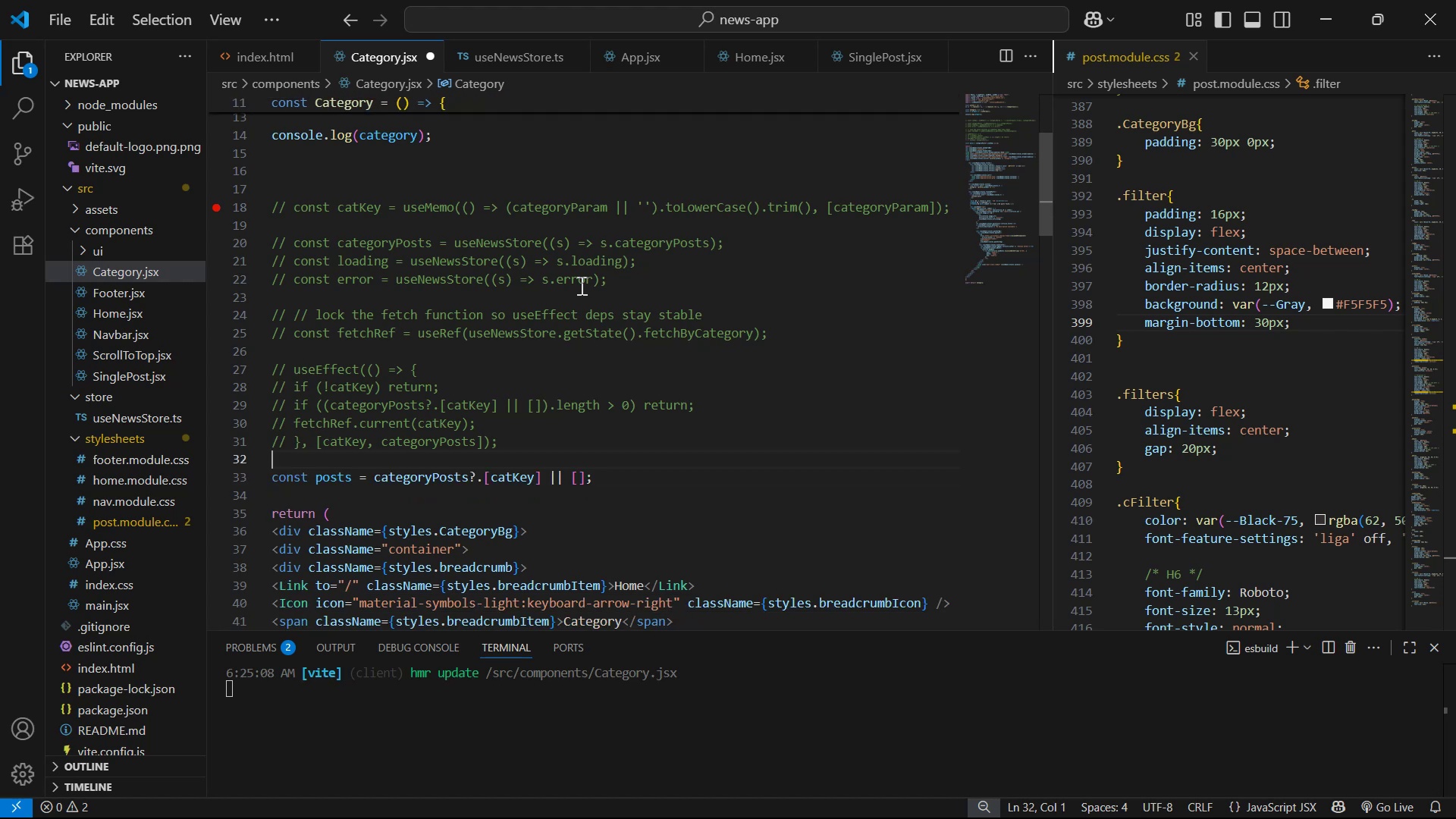 
key(Control+Z)
 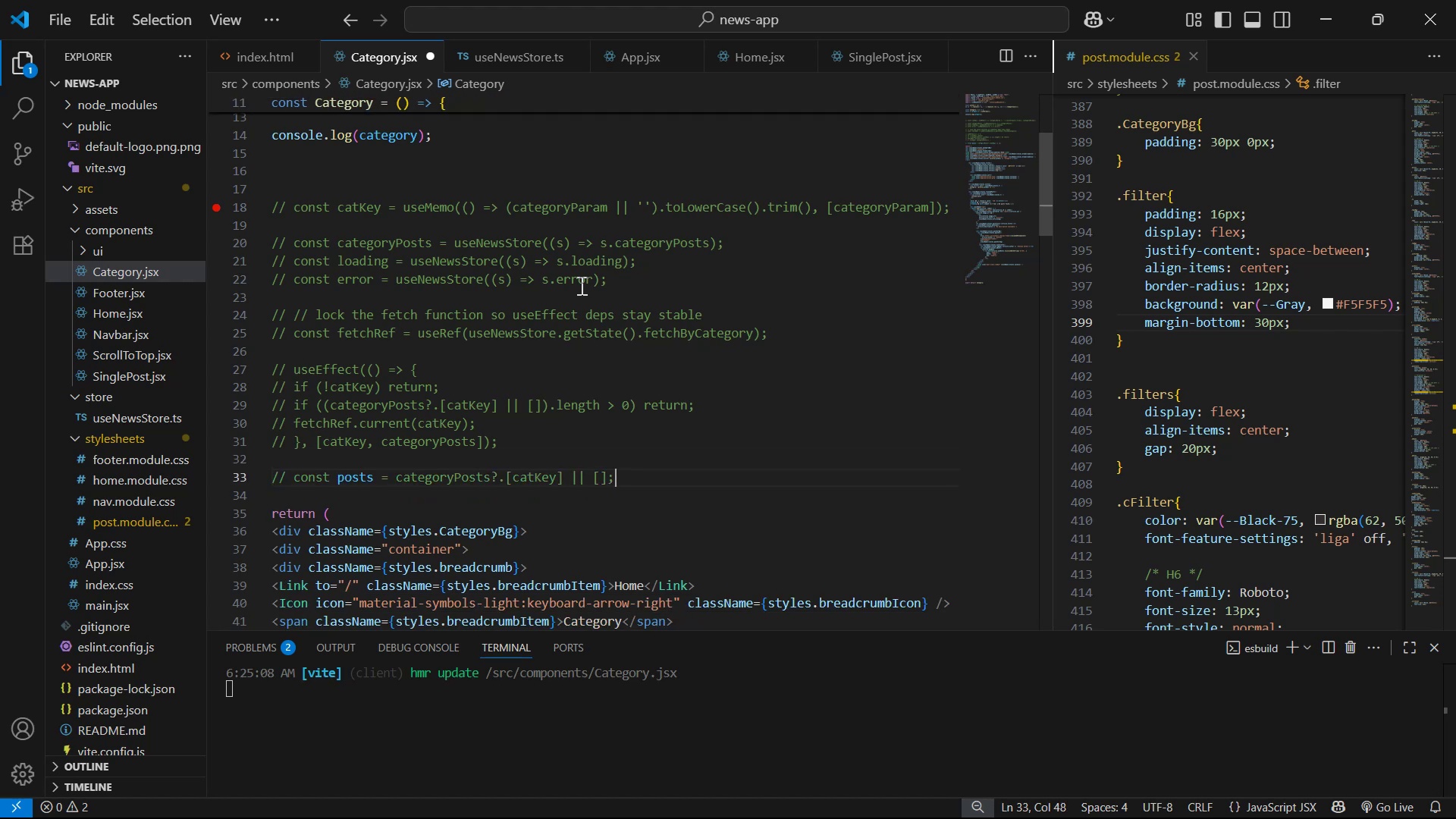 
key(Control+Z)
 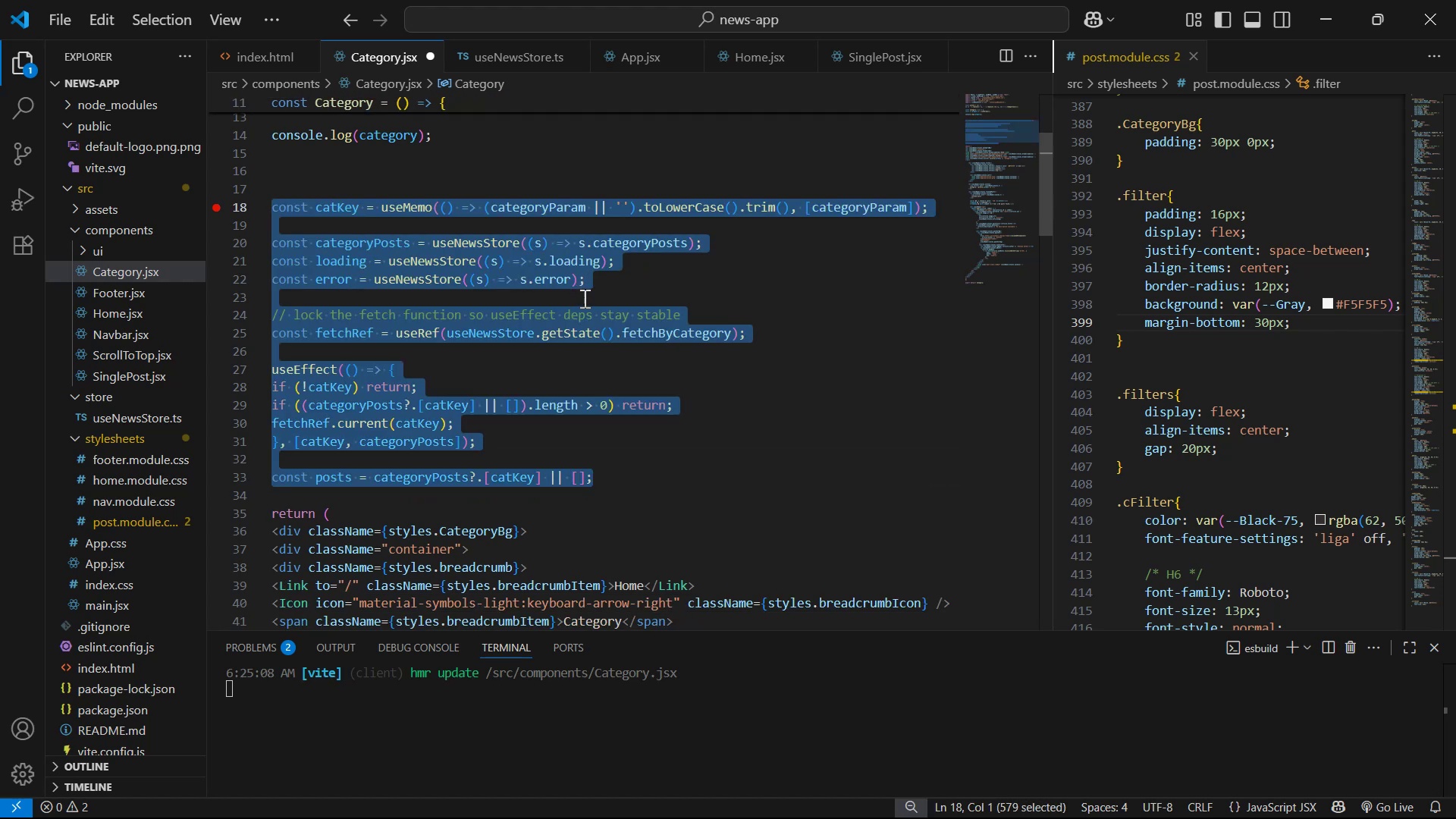 
scroll: coordinate [722, 327], scroll_direction: up, amount: 3.0
 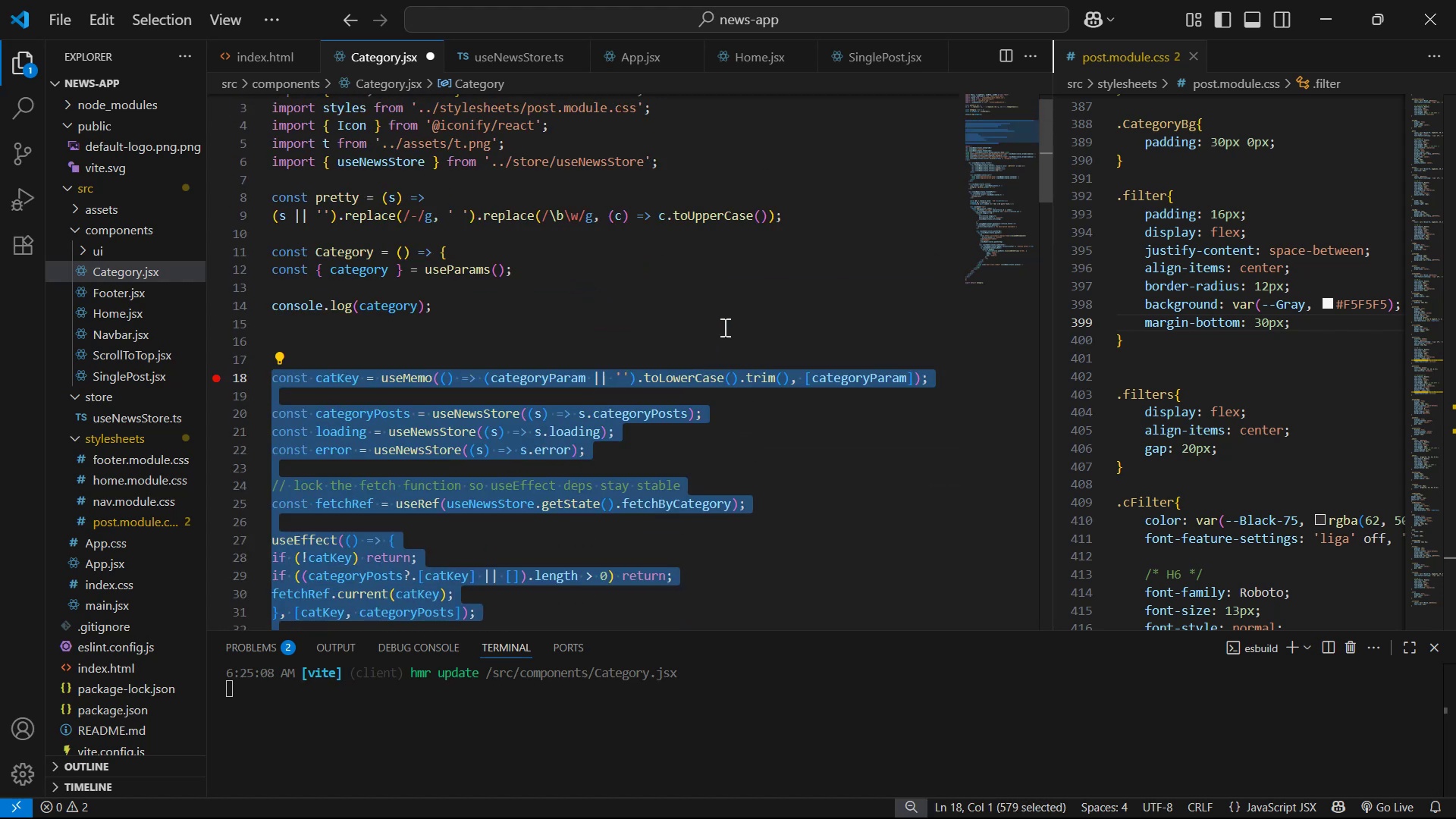 
key(Control+Z)
 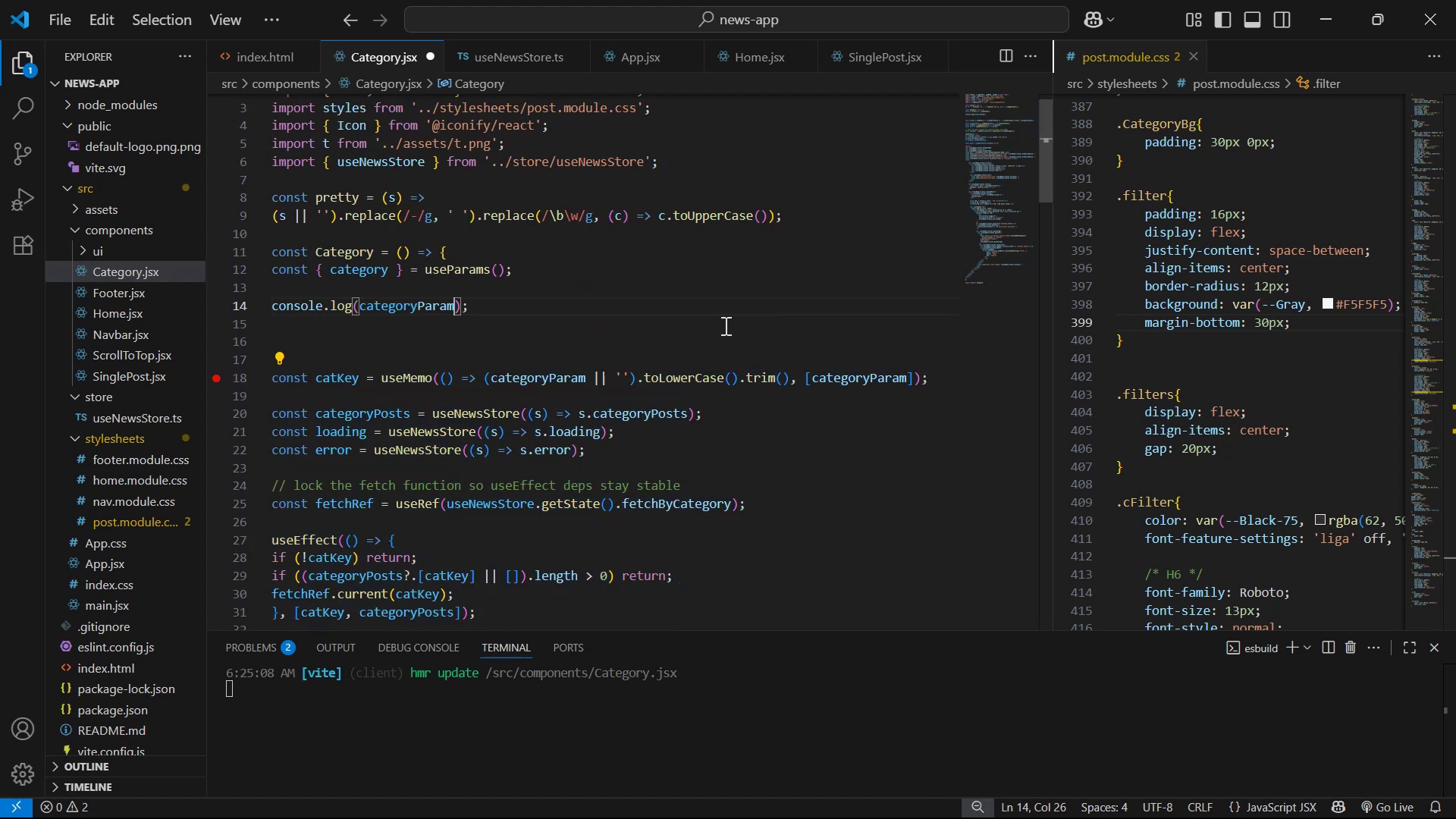 
key(Control+Z)
 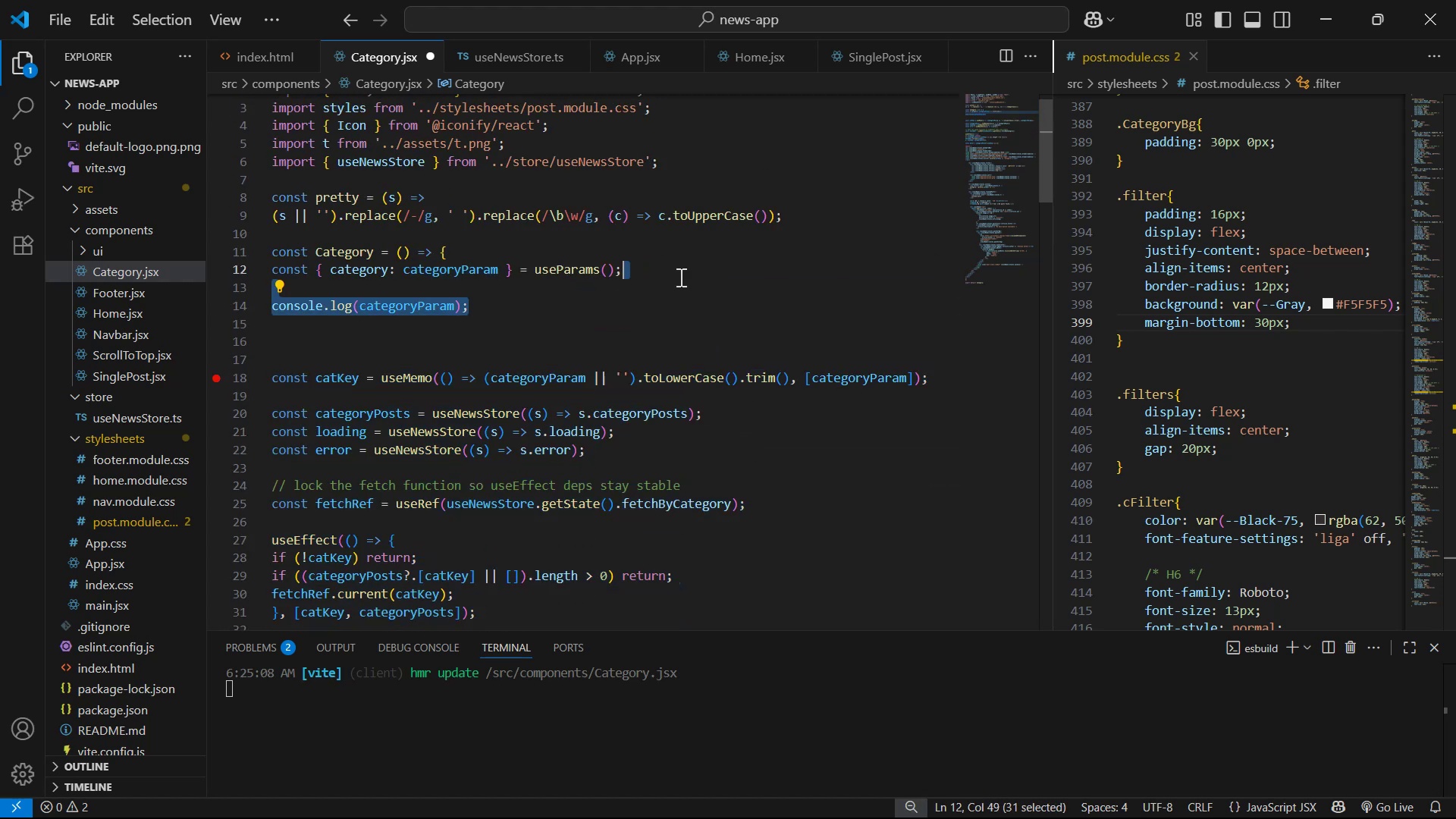 
key(Backspace)
 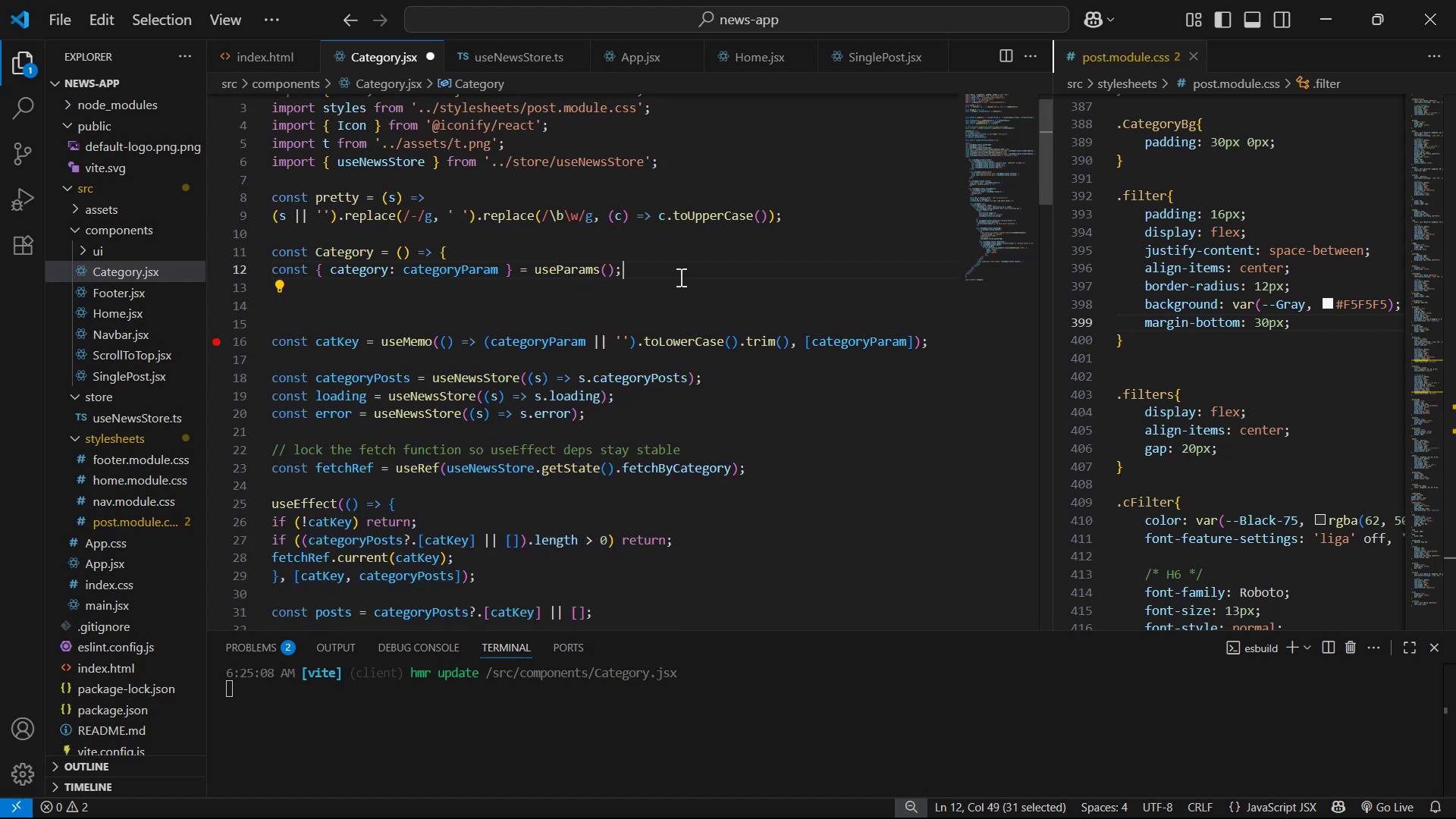 
key(Control+S)
 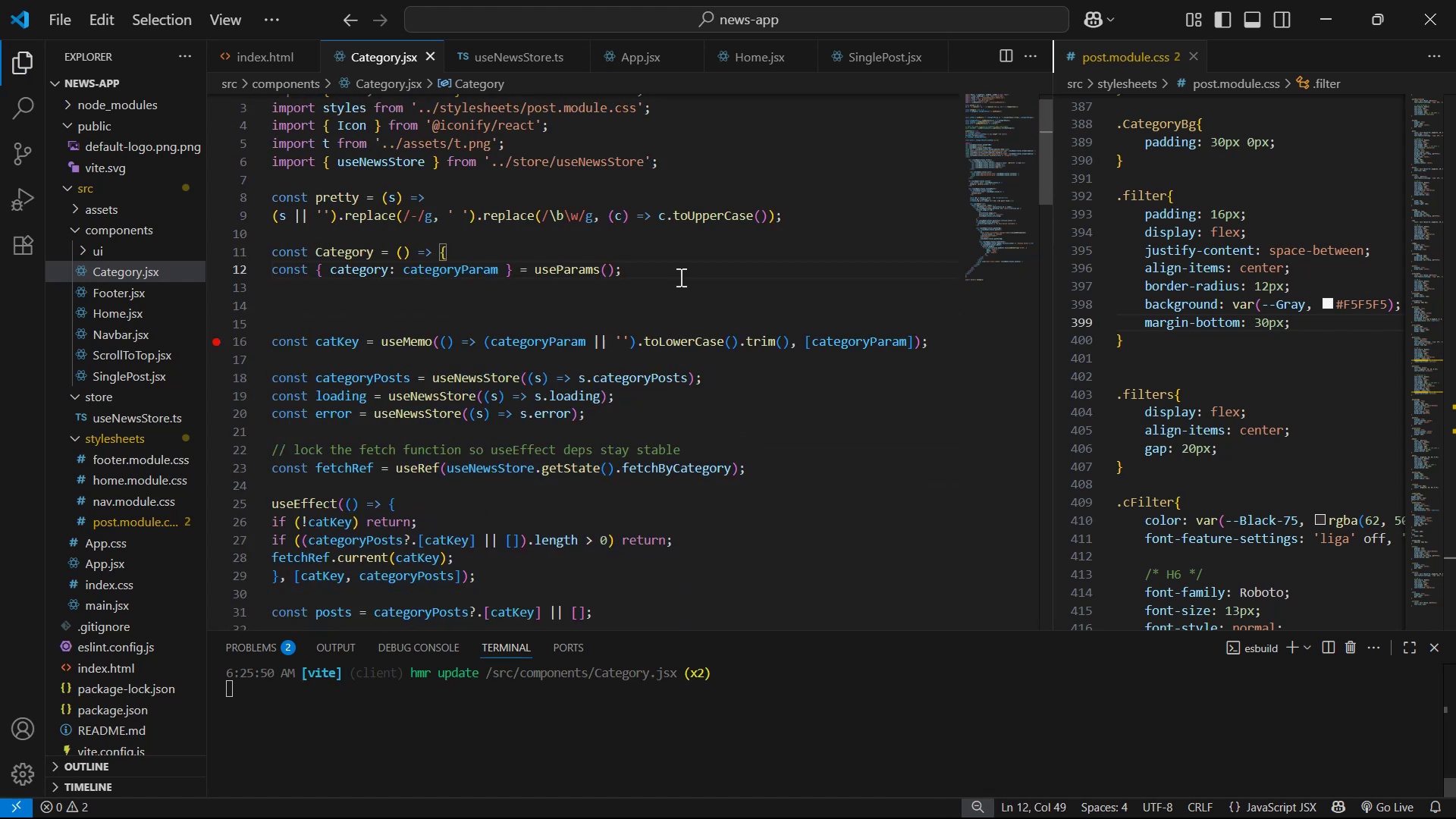 
key(Alt+Tab)
 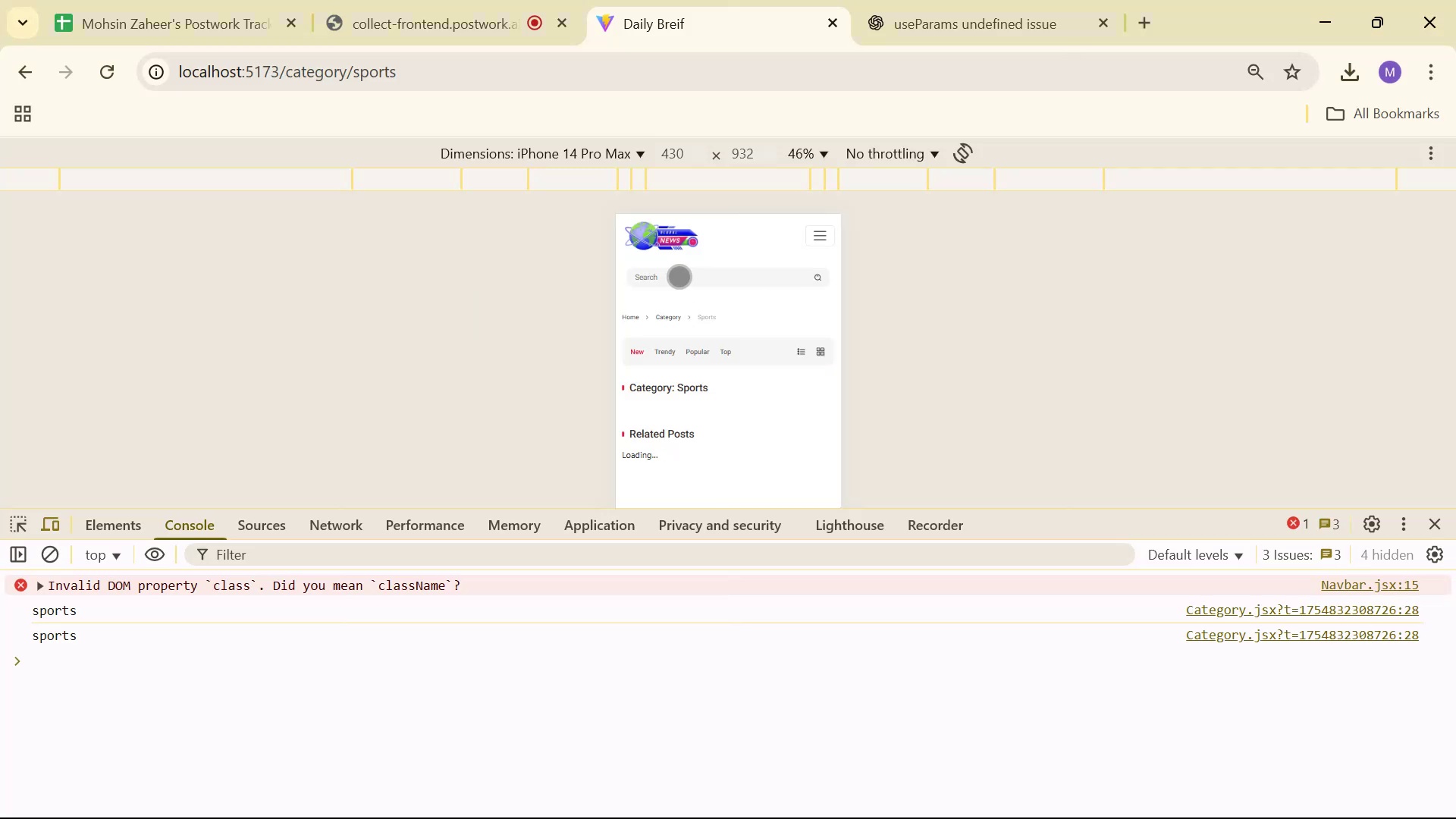 
key(Control+Shift+R)
 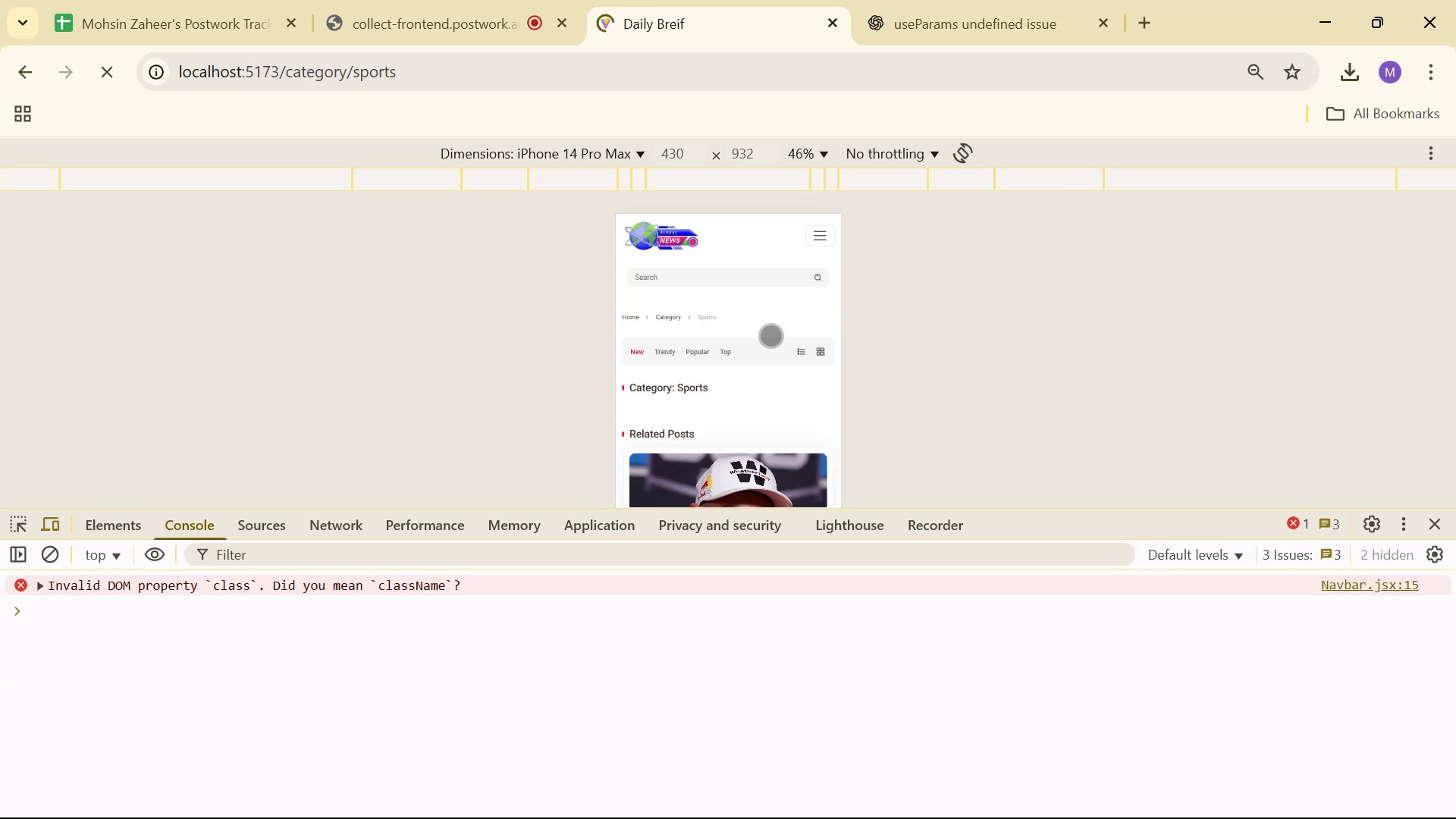 
scroll: coordinate [783, 343], scroll_direction: down, amount: 21.0
 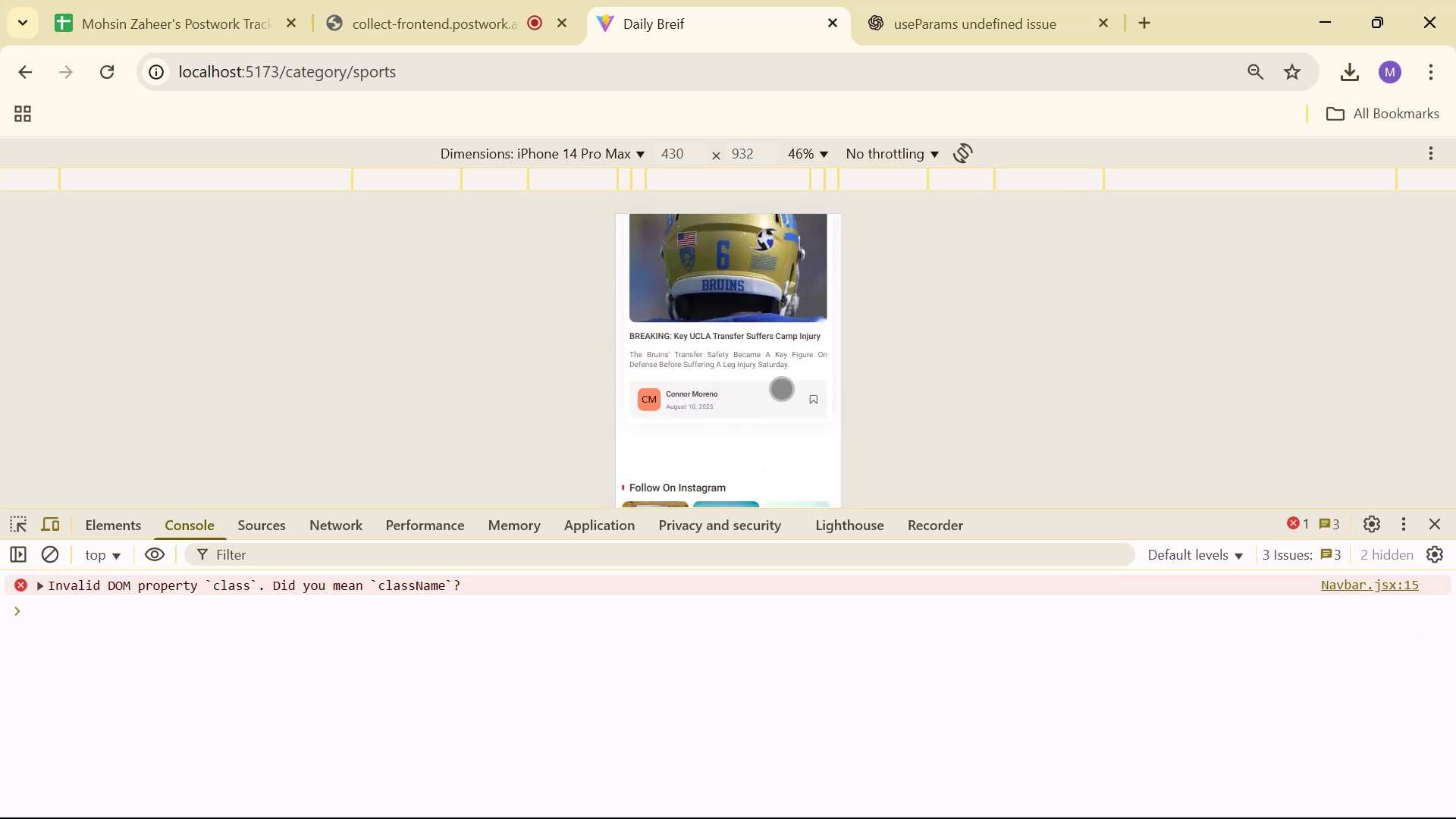 
scroll: coordinate [783, 384], scroll_direction: up, amount: 3.0
 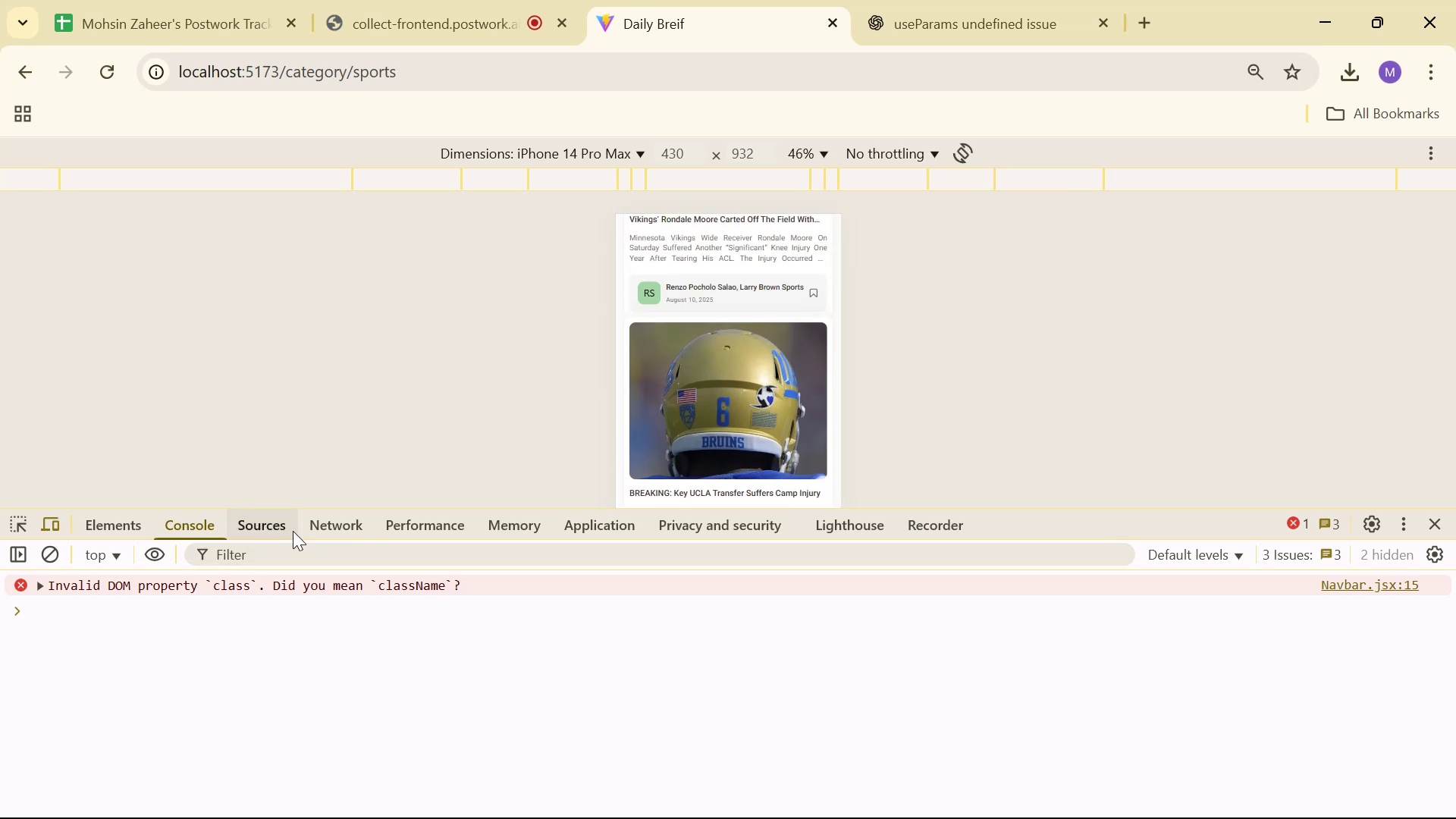 
left_click([597, 533])
 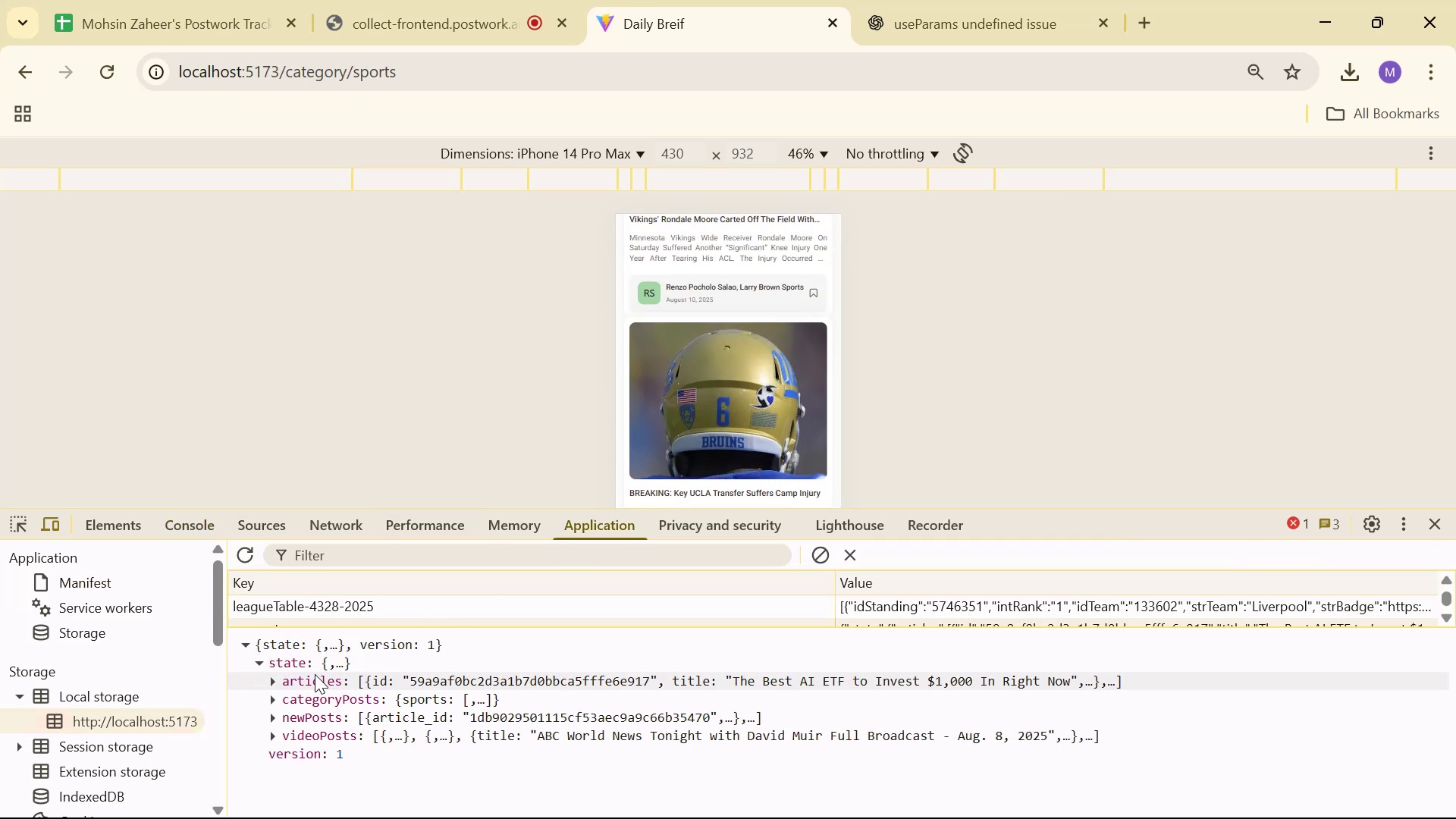 
left_click([334, 696])
 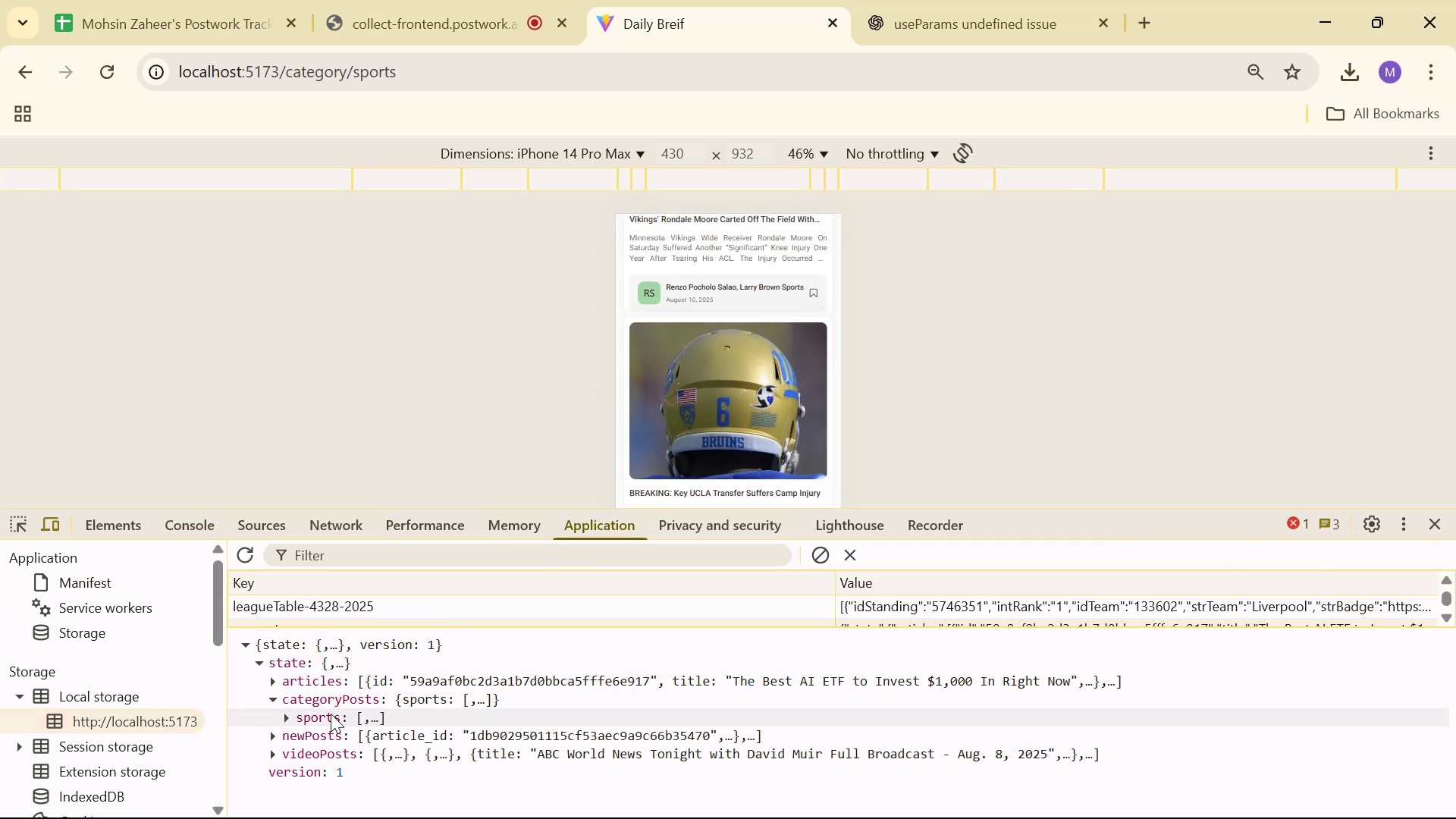 
left_click([322, 719])
 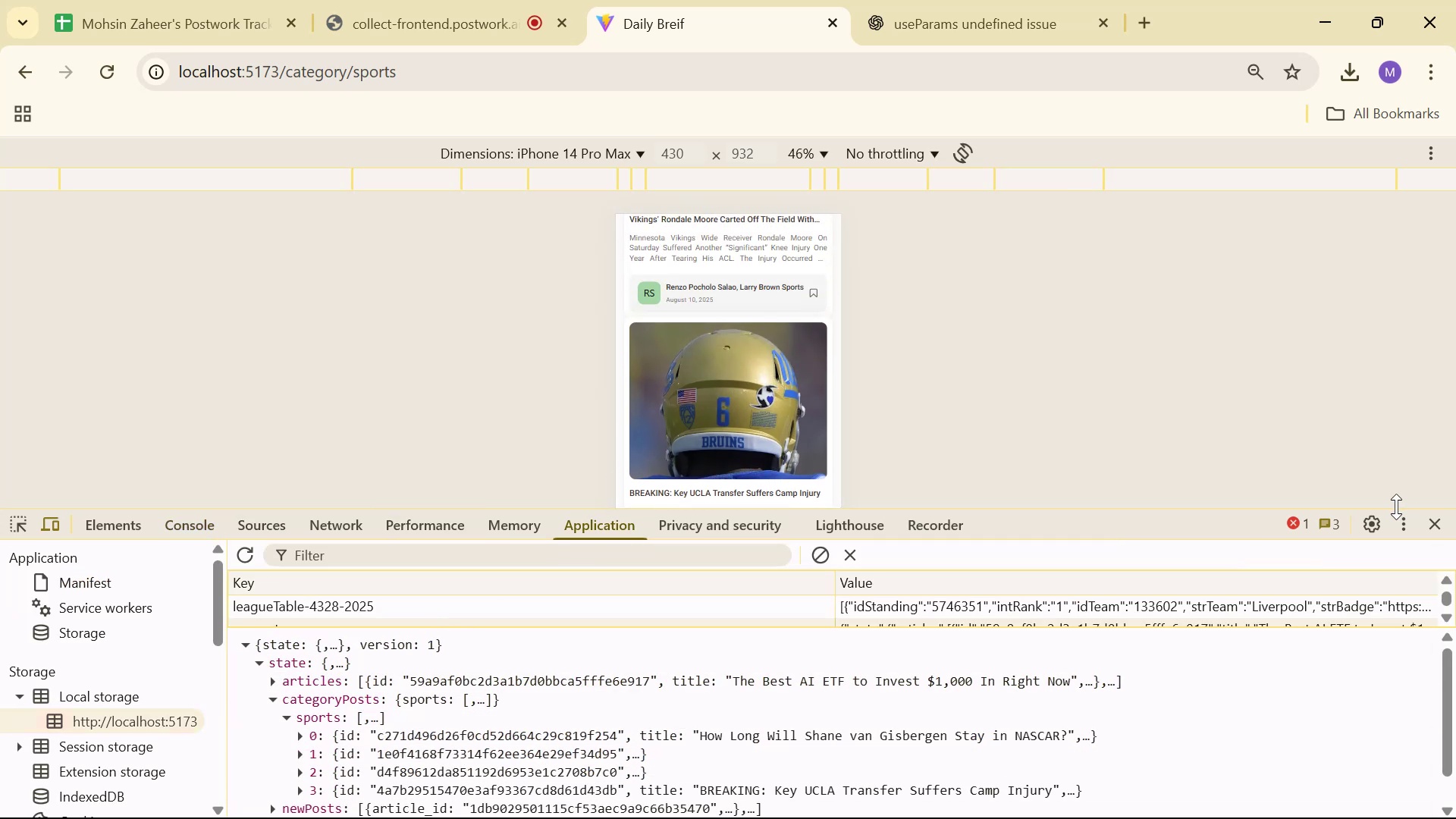 
left_click([1422, 514])
 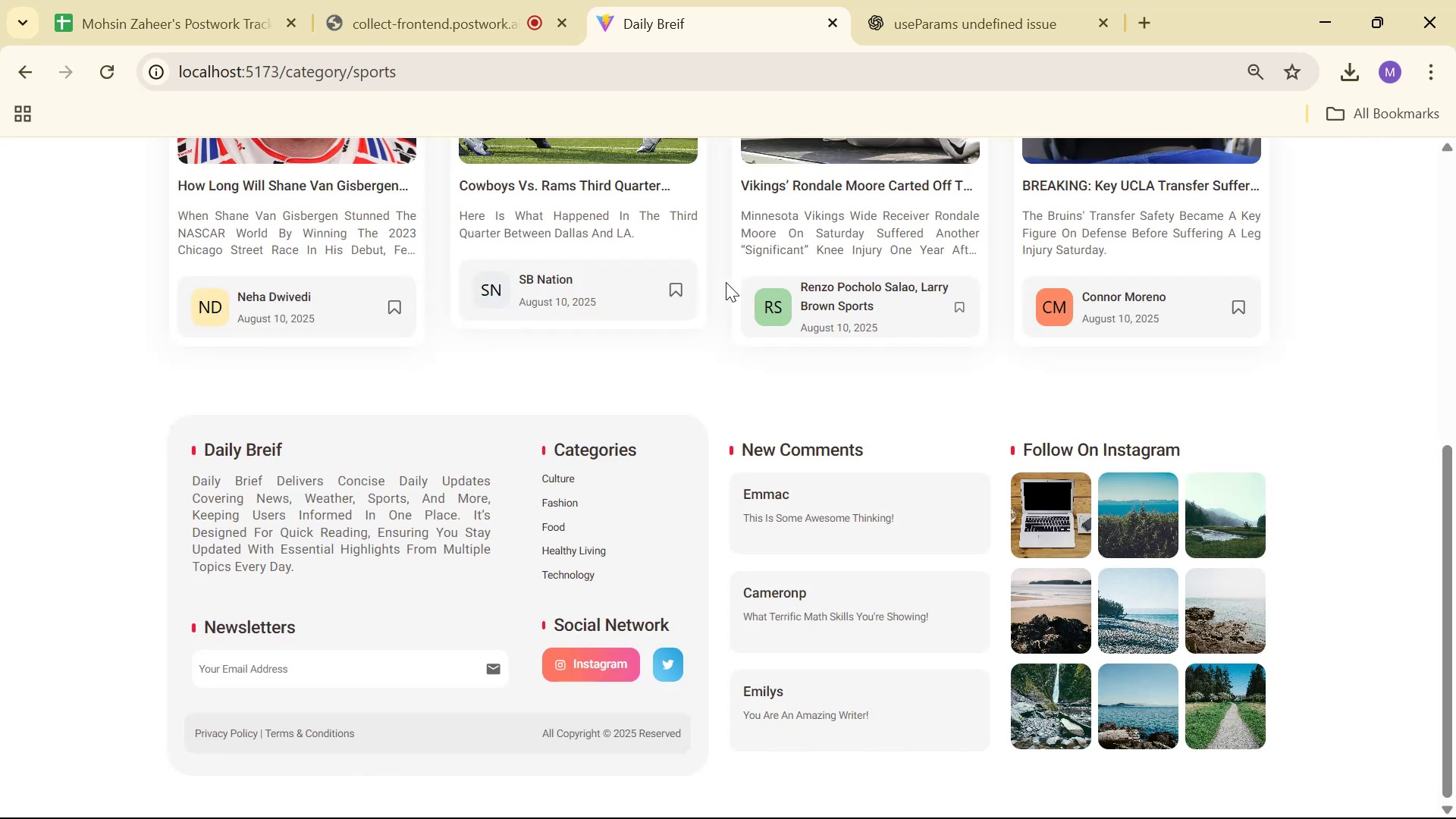 
scroll: coordinate [1001, 395], scroll_direction: up, amount: 5.0
 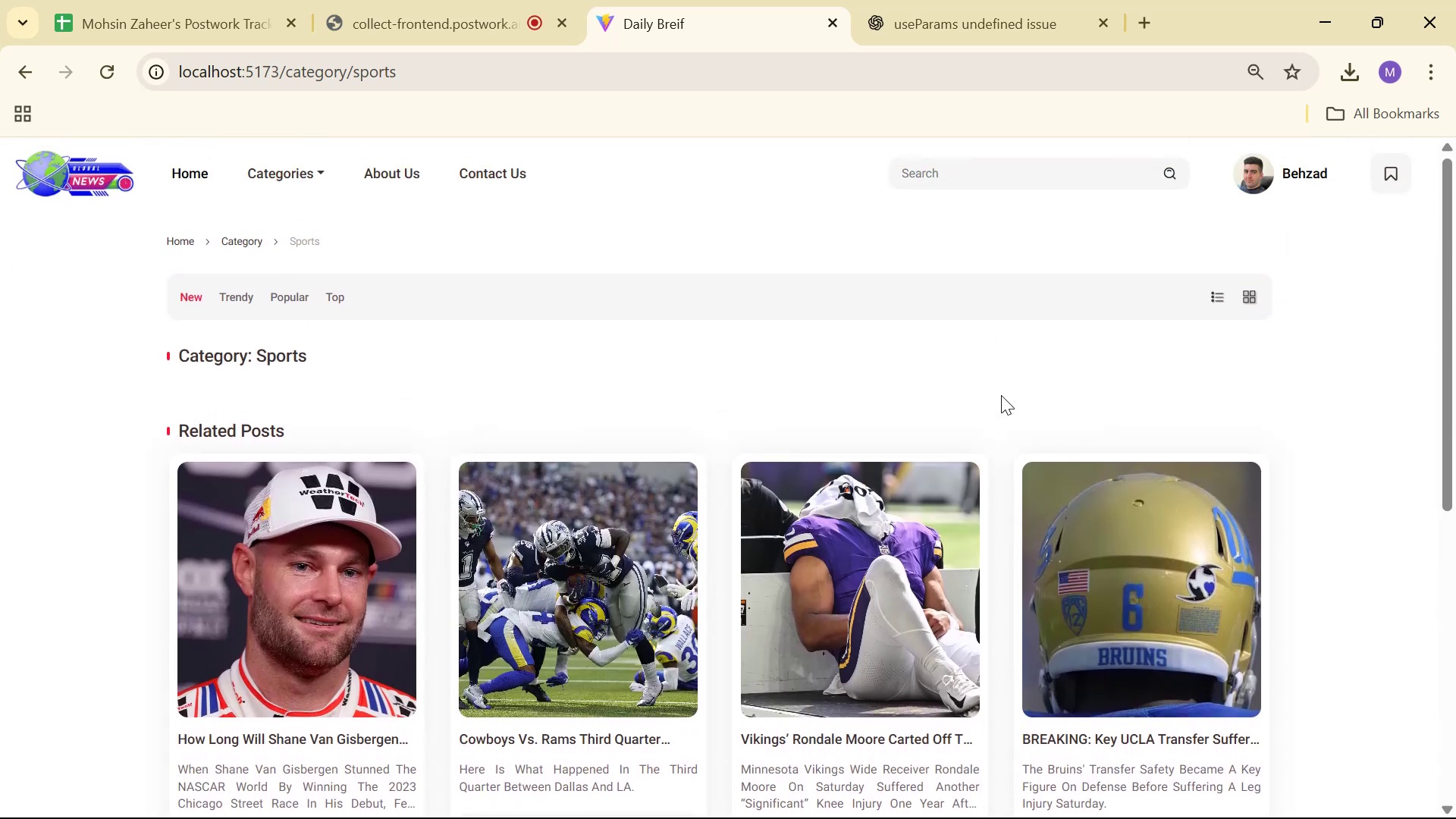 
scroll: coordinate [993, 403], scroll_direction: down, amount: 3.0
 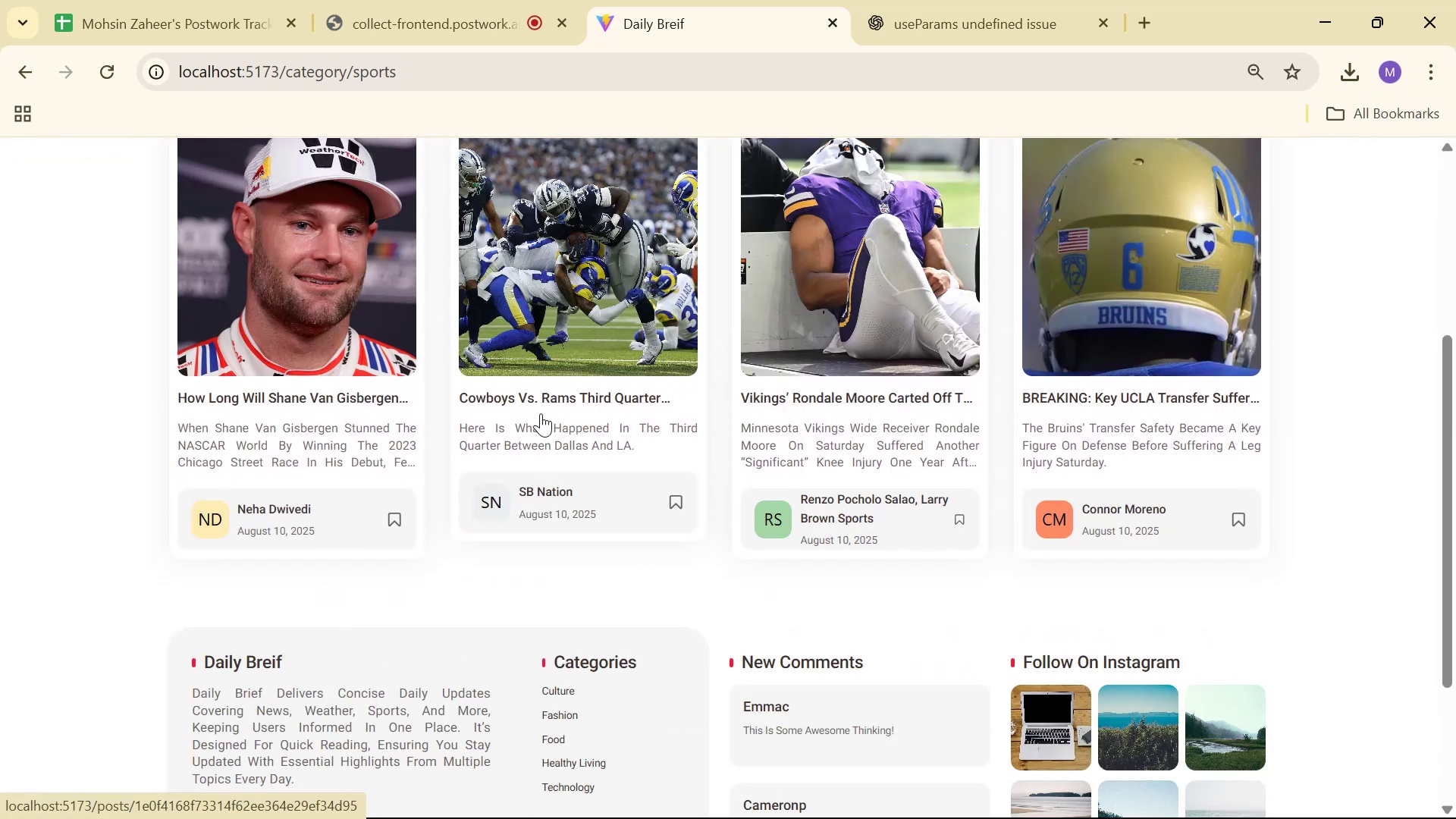 
left_click([560, 400])
 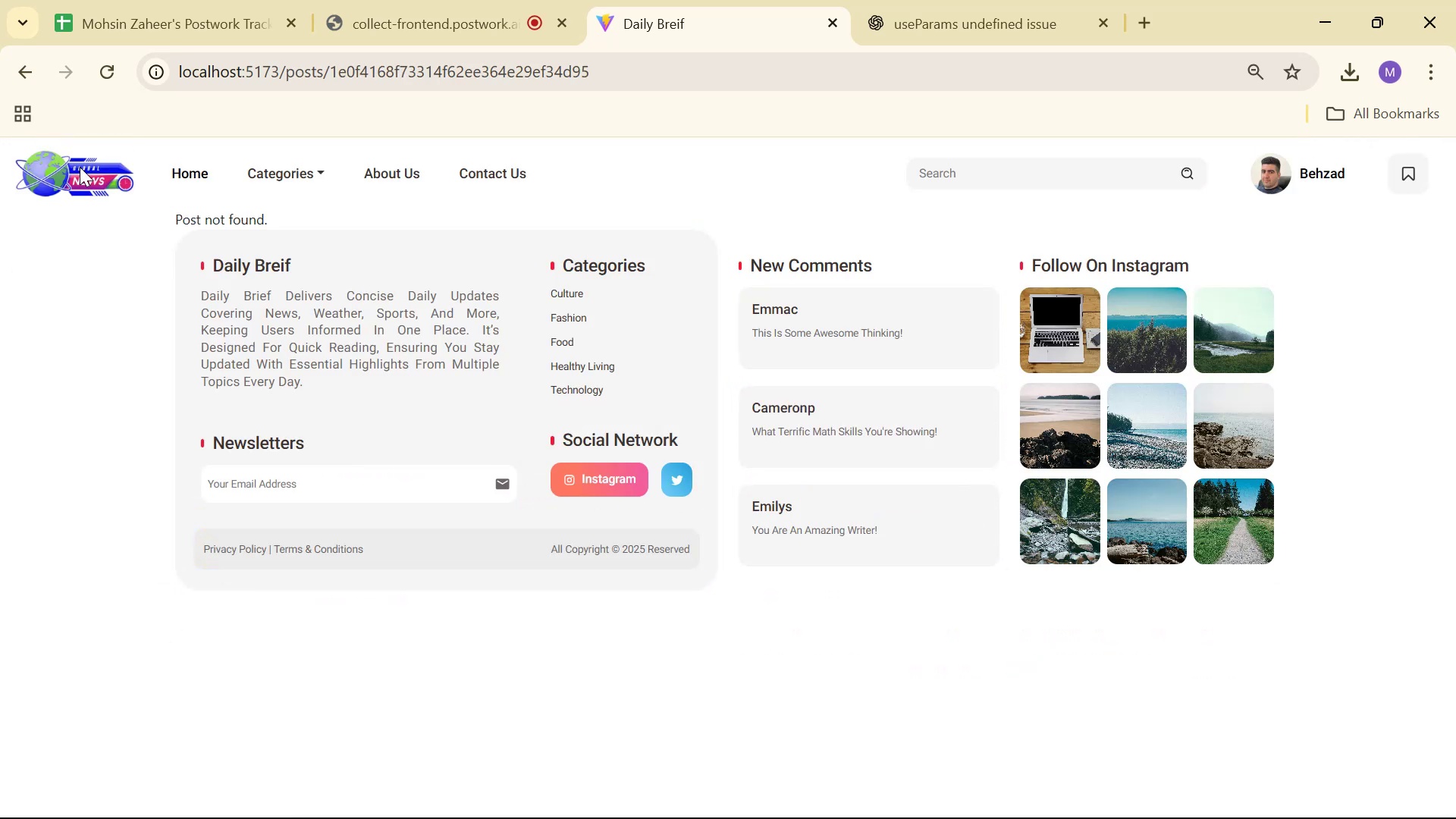 
left_click([17, 65])
 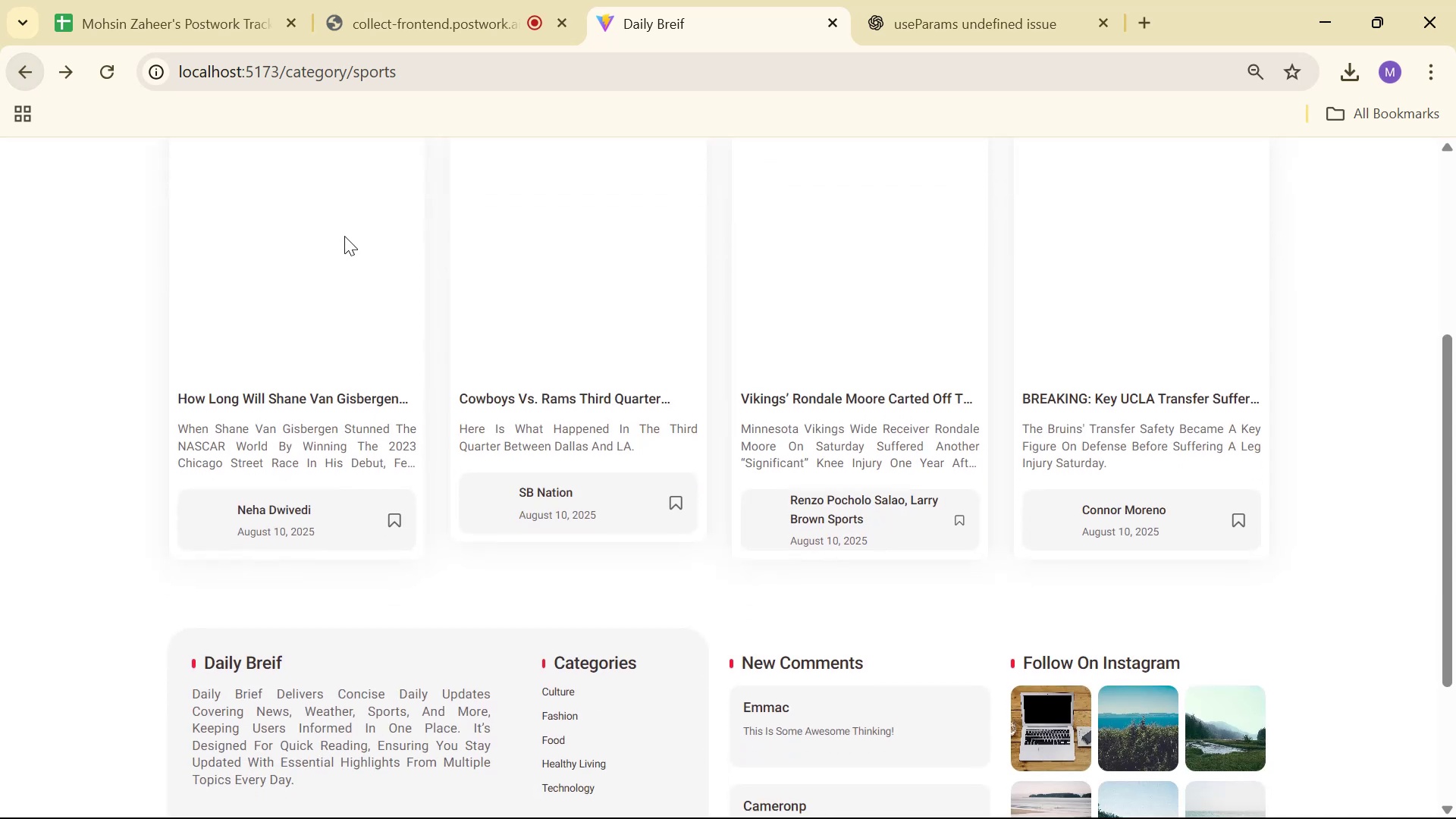 
scroll: coordinate [583, 297], scroll_direction: up, amount: 6.0
 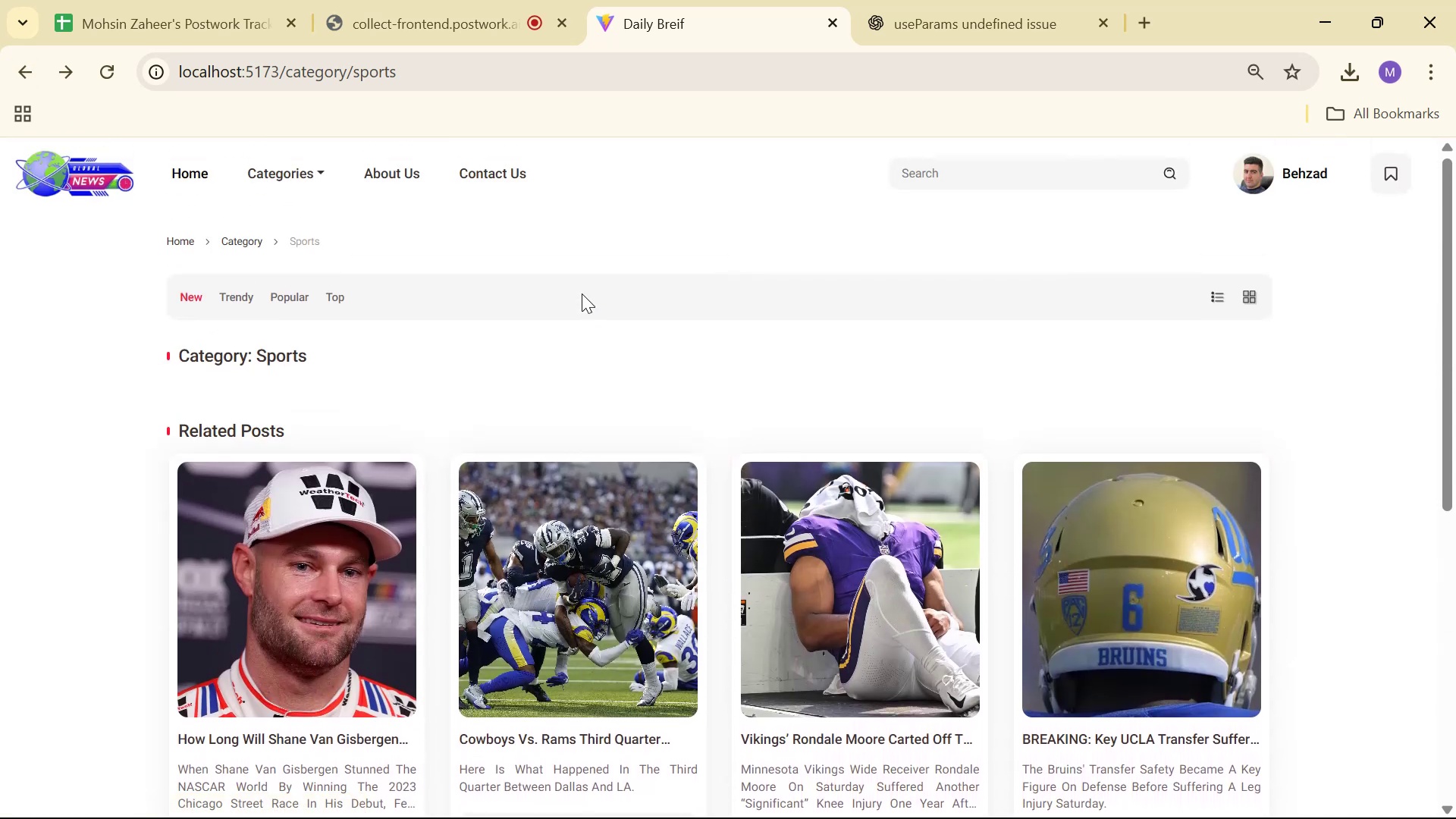 
scroll: coordinate [544, 287], scroll_direction: down, amount: 1.0
 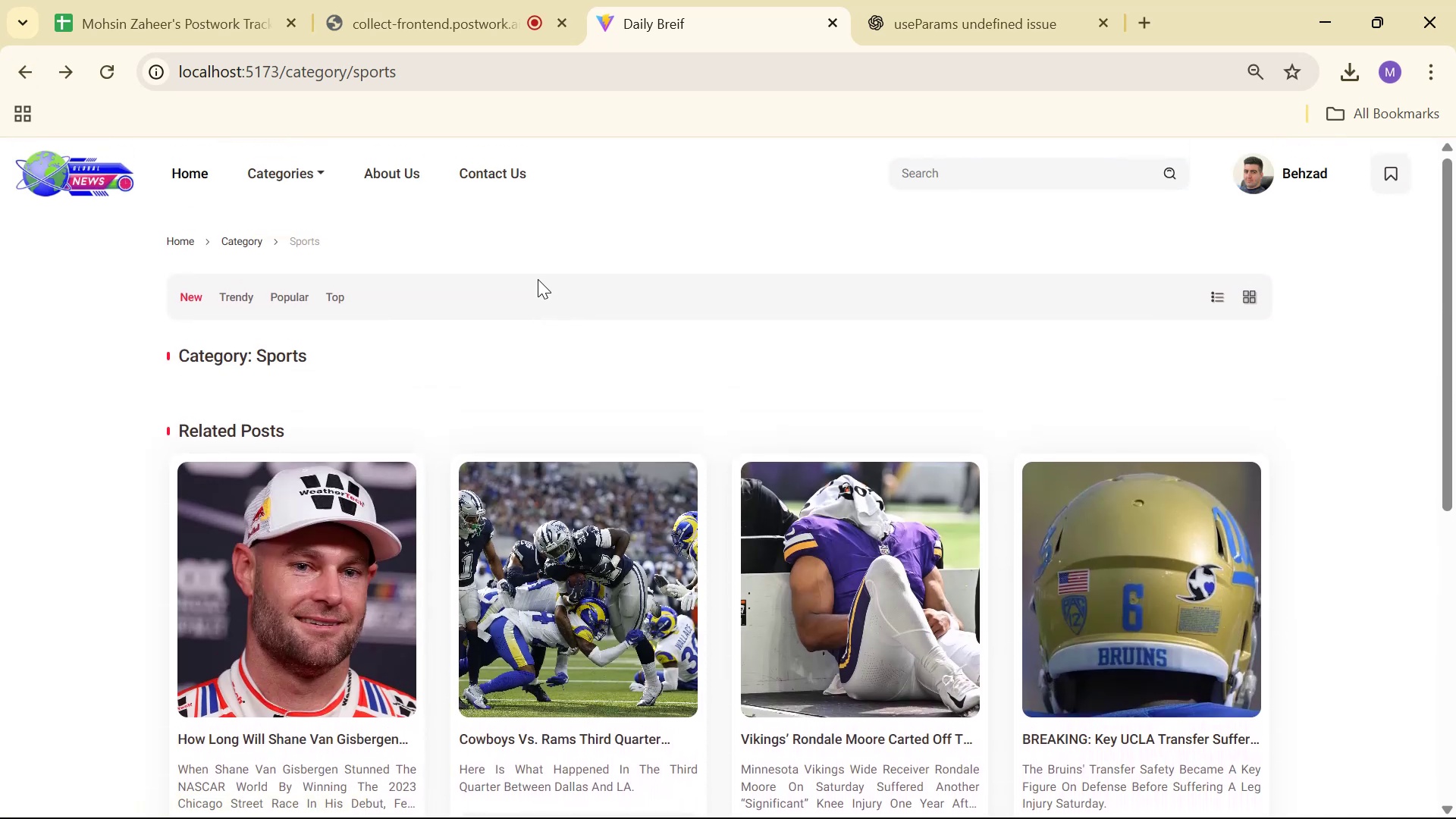 
key(Alt+Tab)
 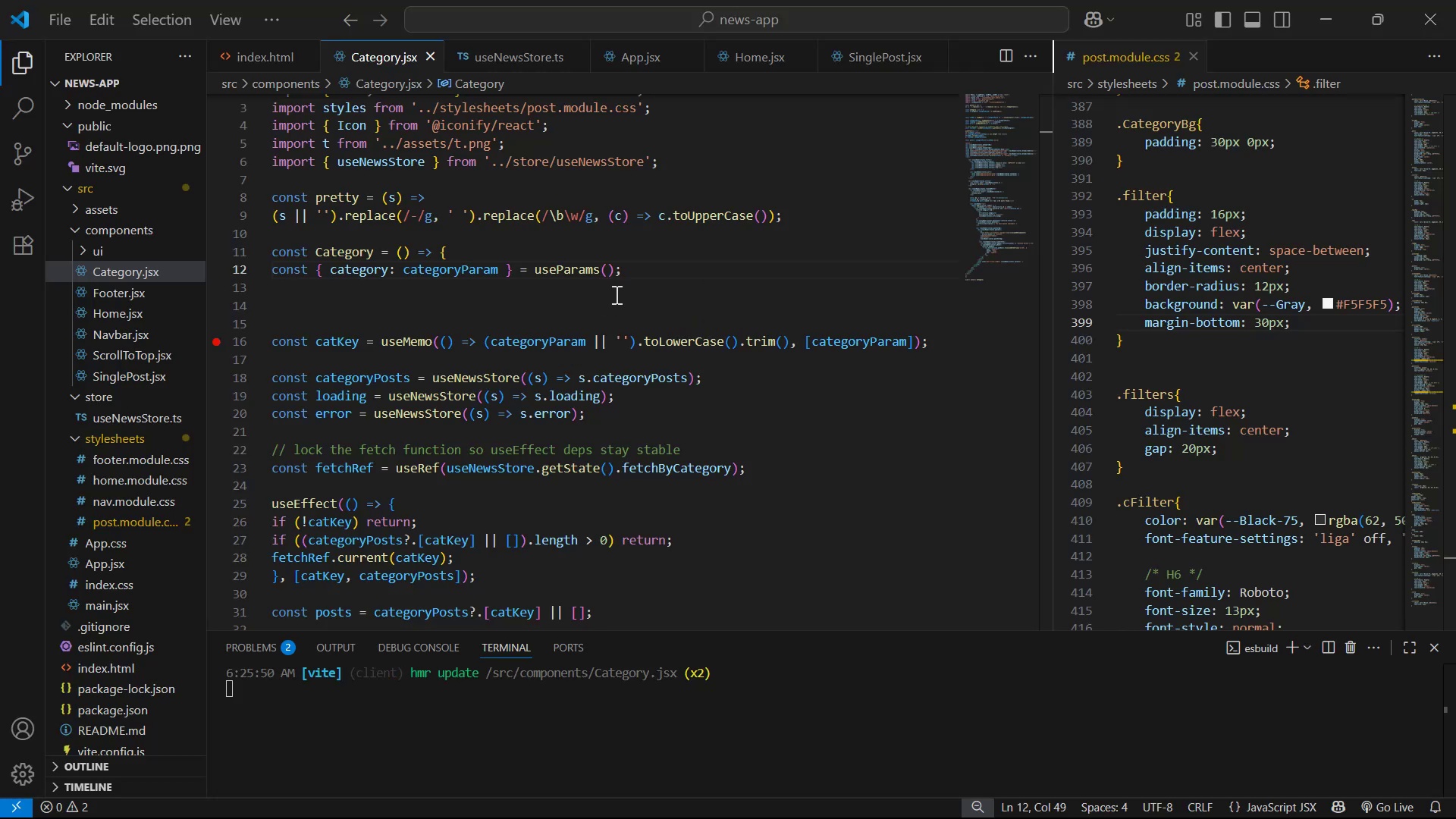 
scroll: coordinate [626, 276], scroll_direction: down, amount: 24.0
 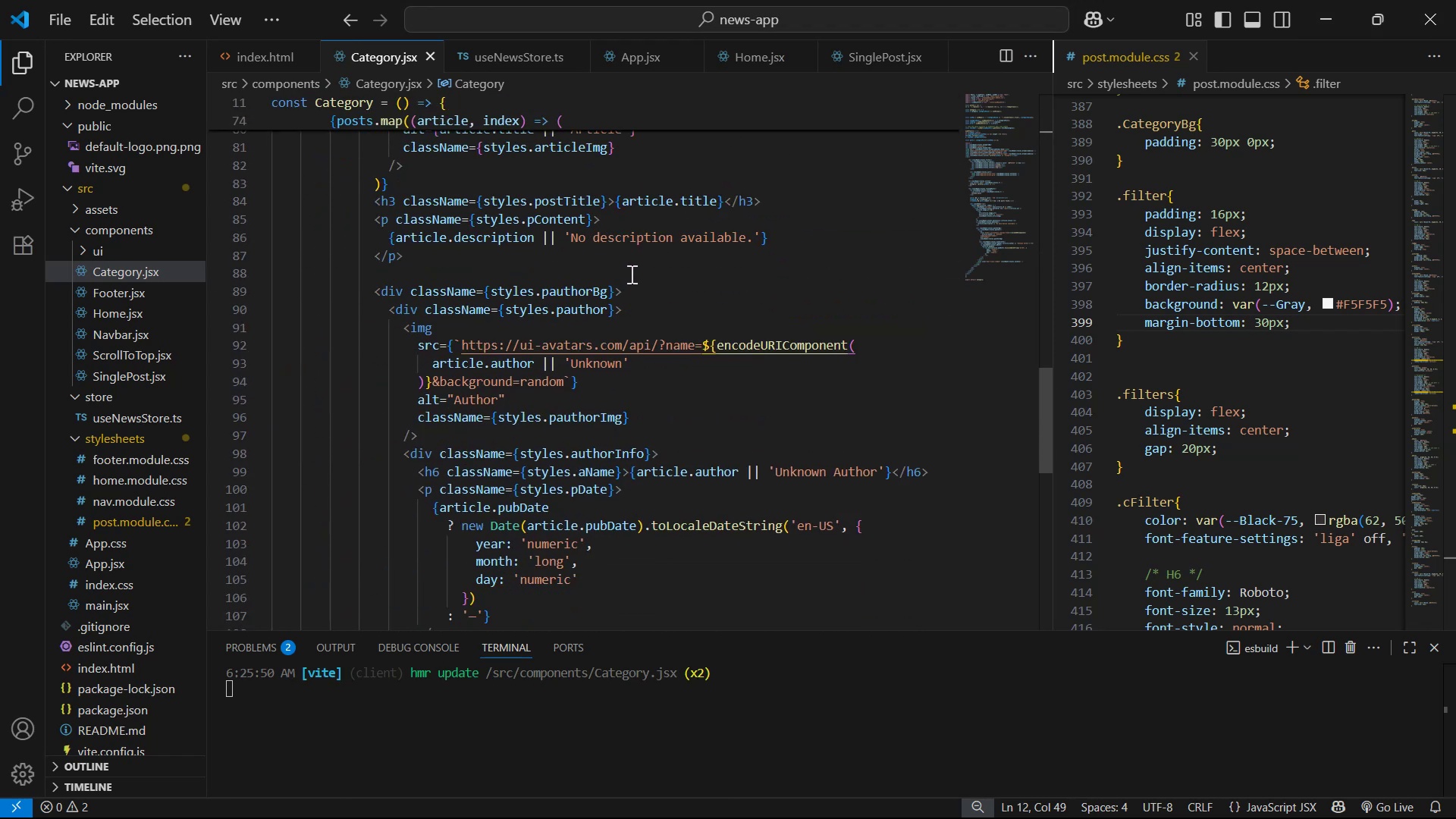 
scroll: coordinate [618, 290], scroll_direction: up, amount: 5.0
 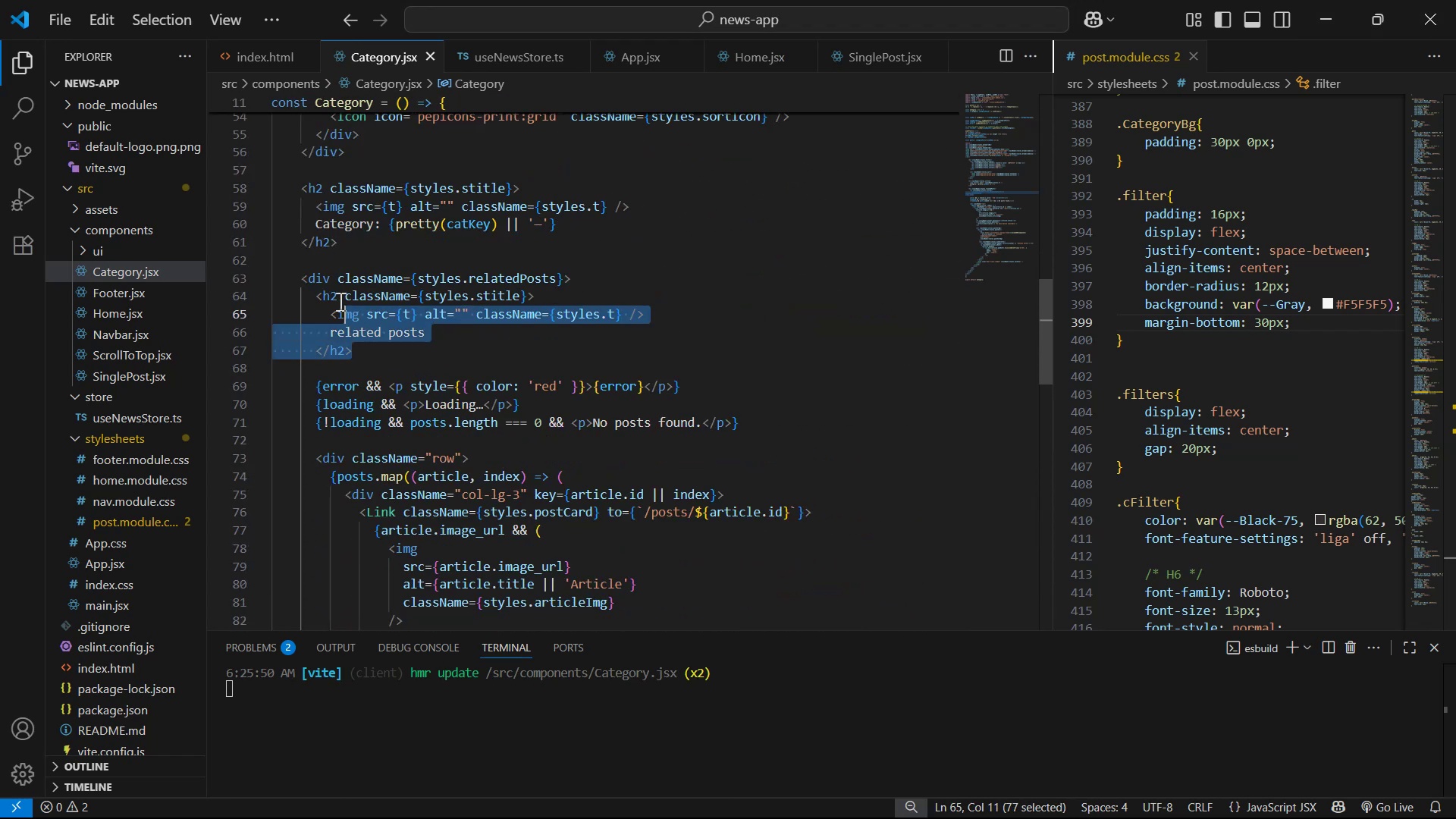 
left_click([321, 292])
 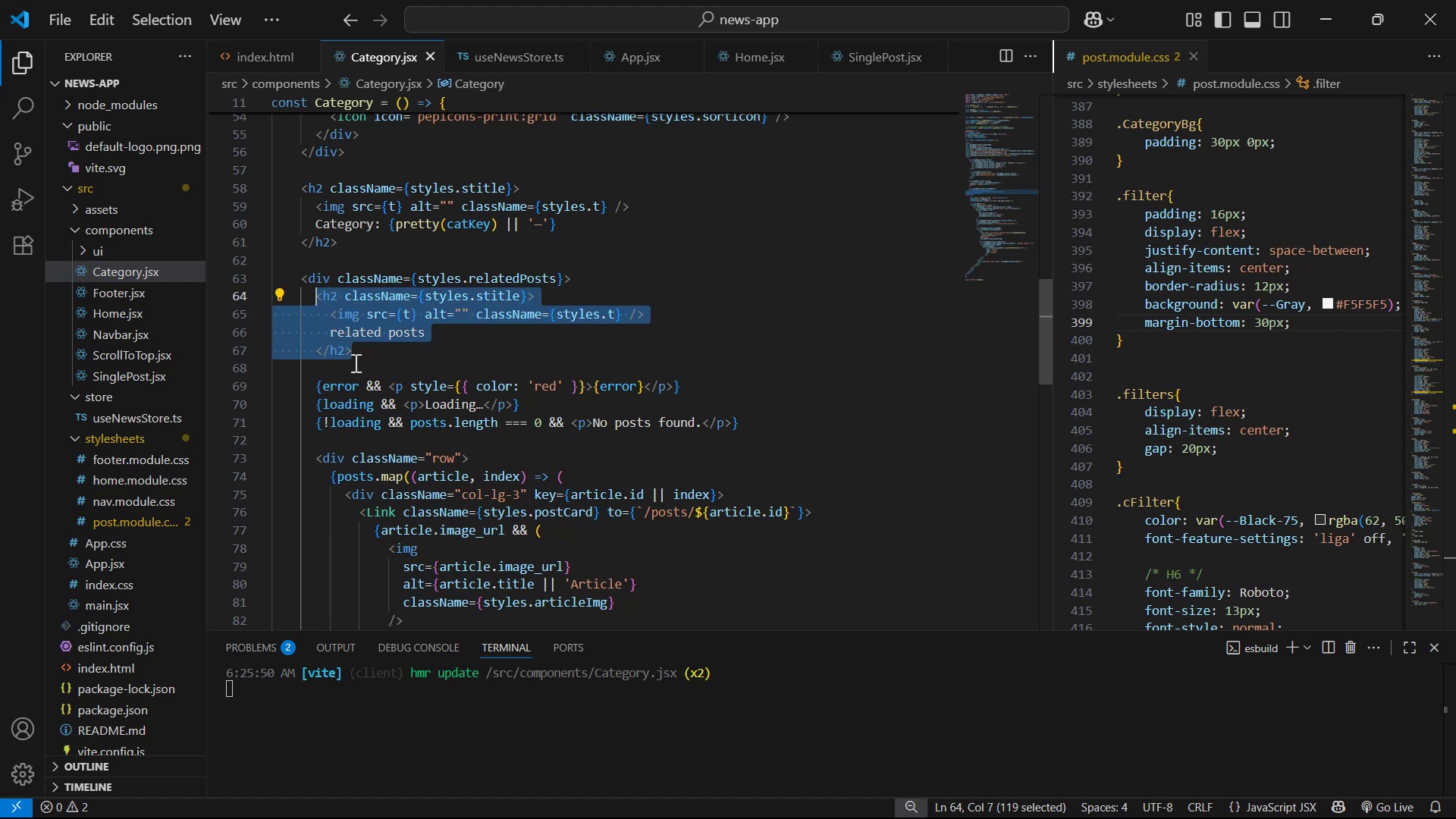 
key(Backspace)
 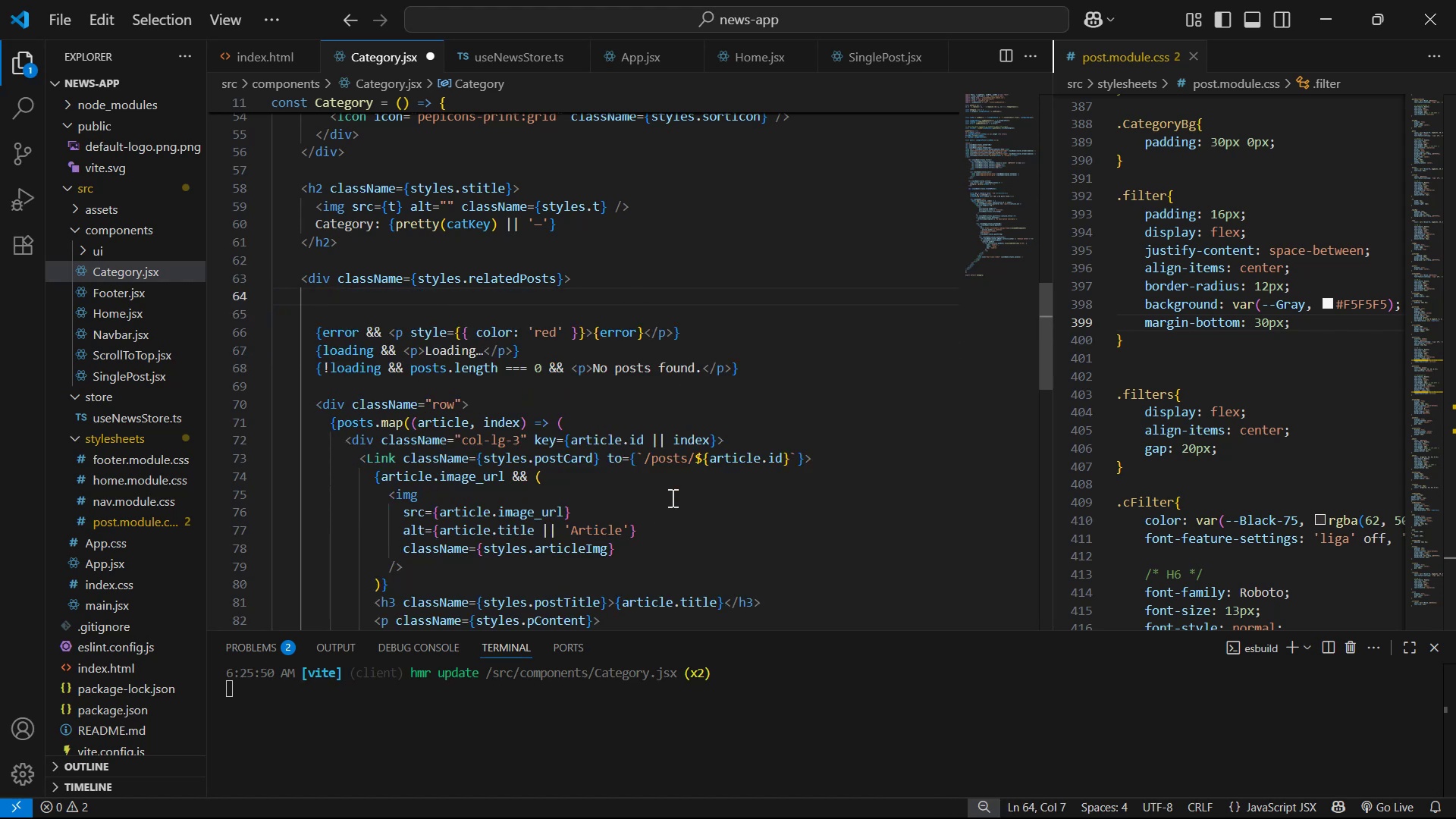 
key(Control+S)
 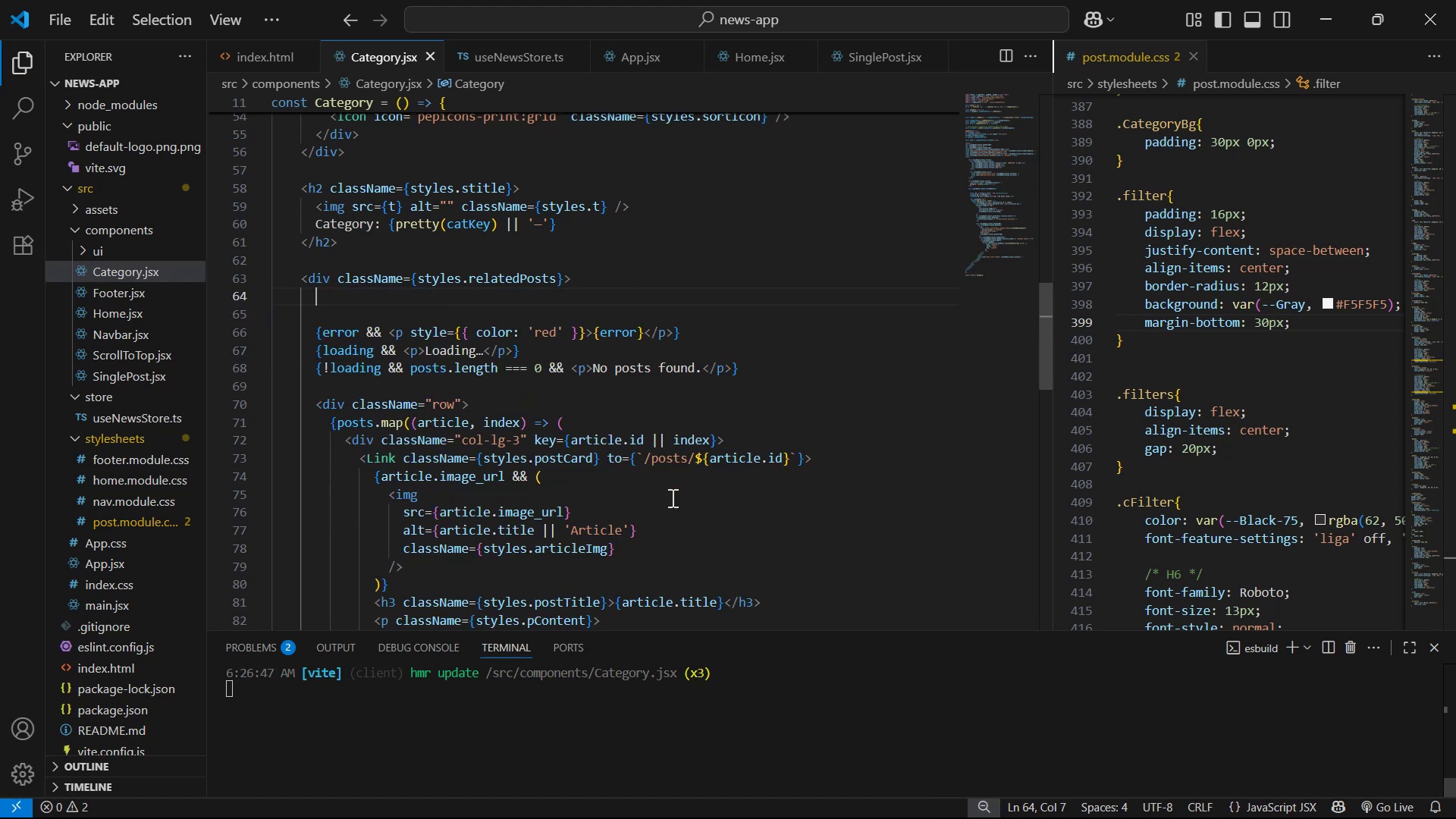 
key(Alt+AltLeft)
 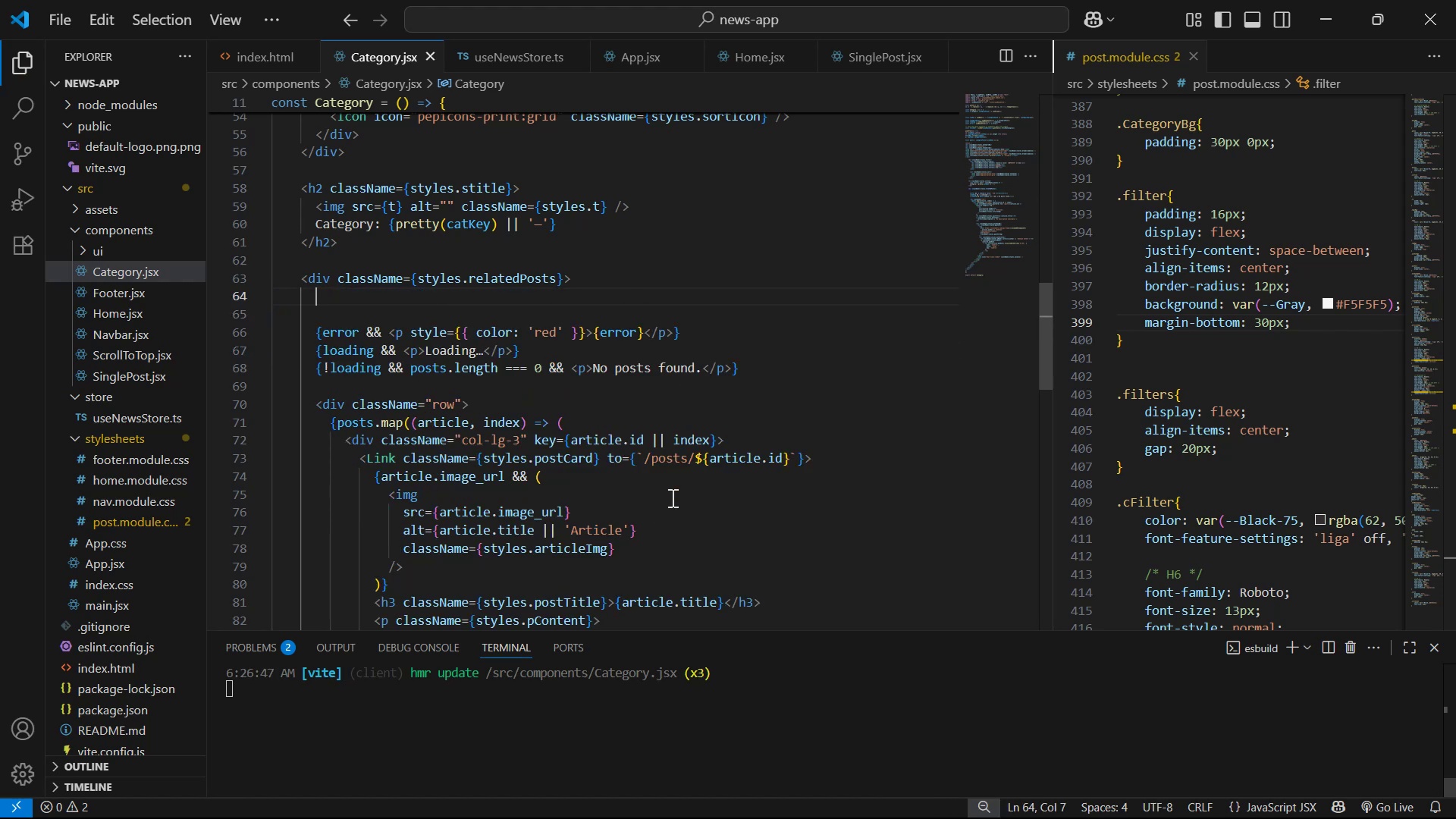 
key(Alt+Tab)
 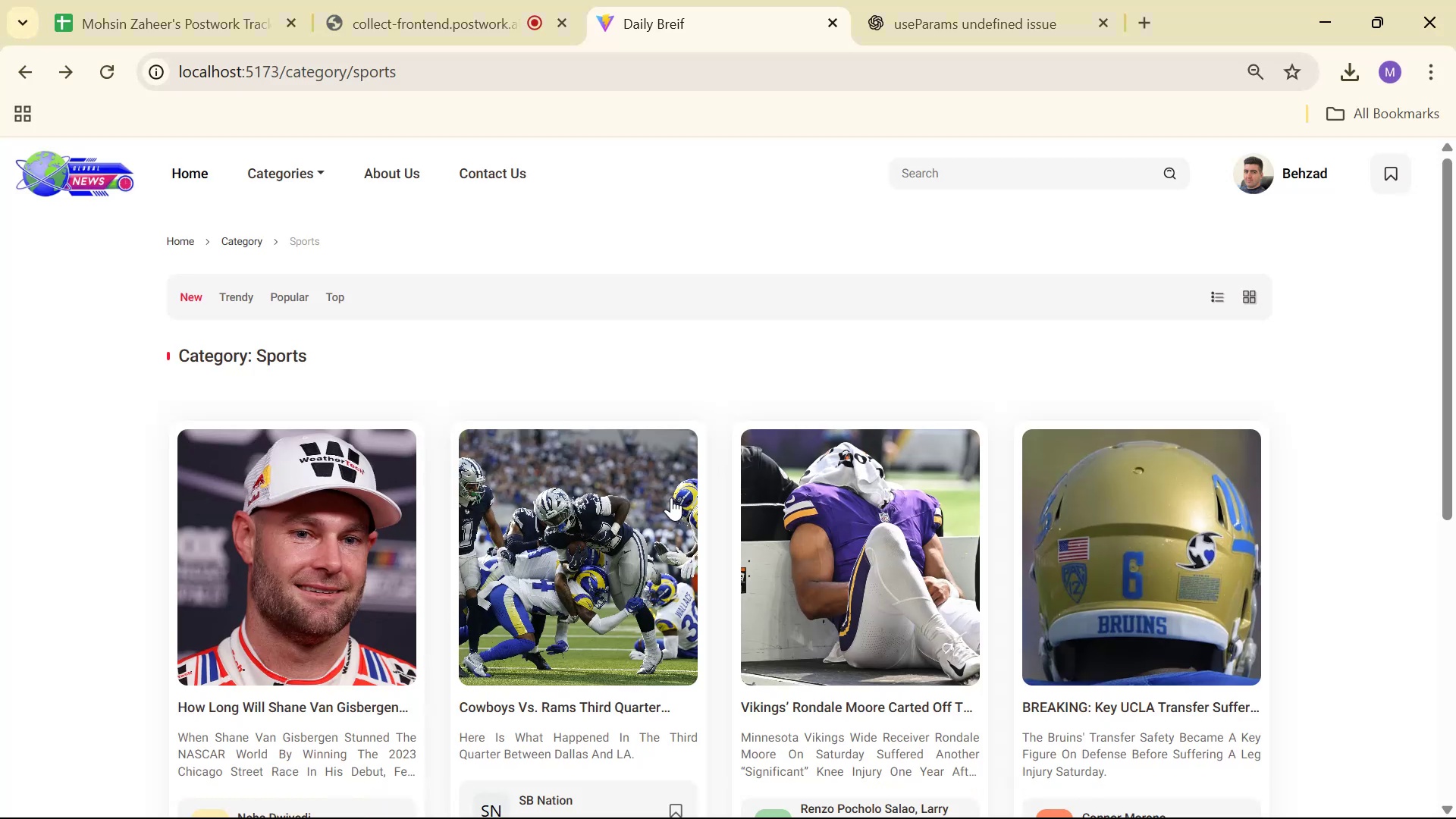 
scroll: coordinate [1348, 264], scroll_direction: down, amount: 7.0
 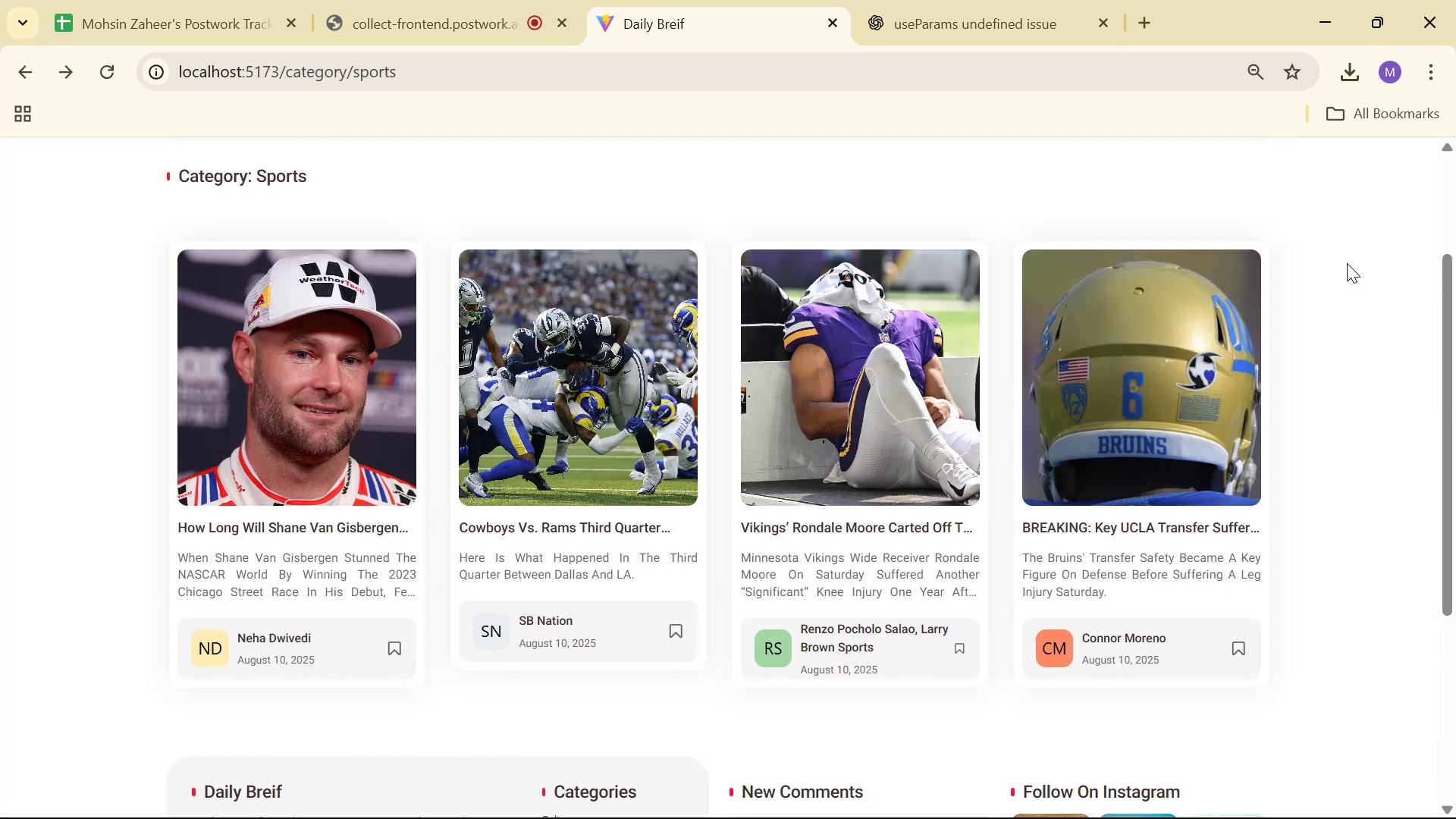 
scroll: coordinate [1347, 263], scroll_direction: up, amount: 2.0
 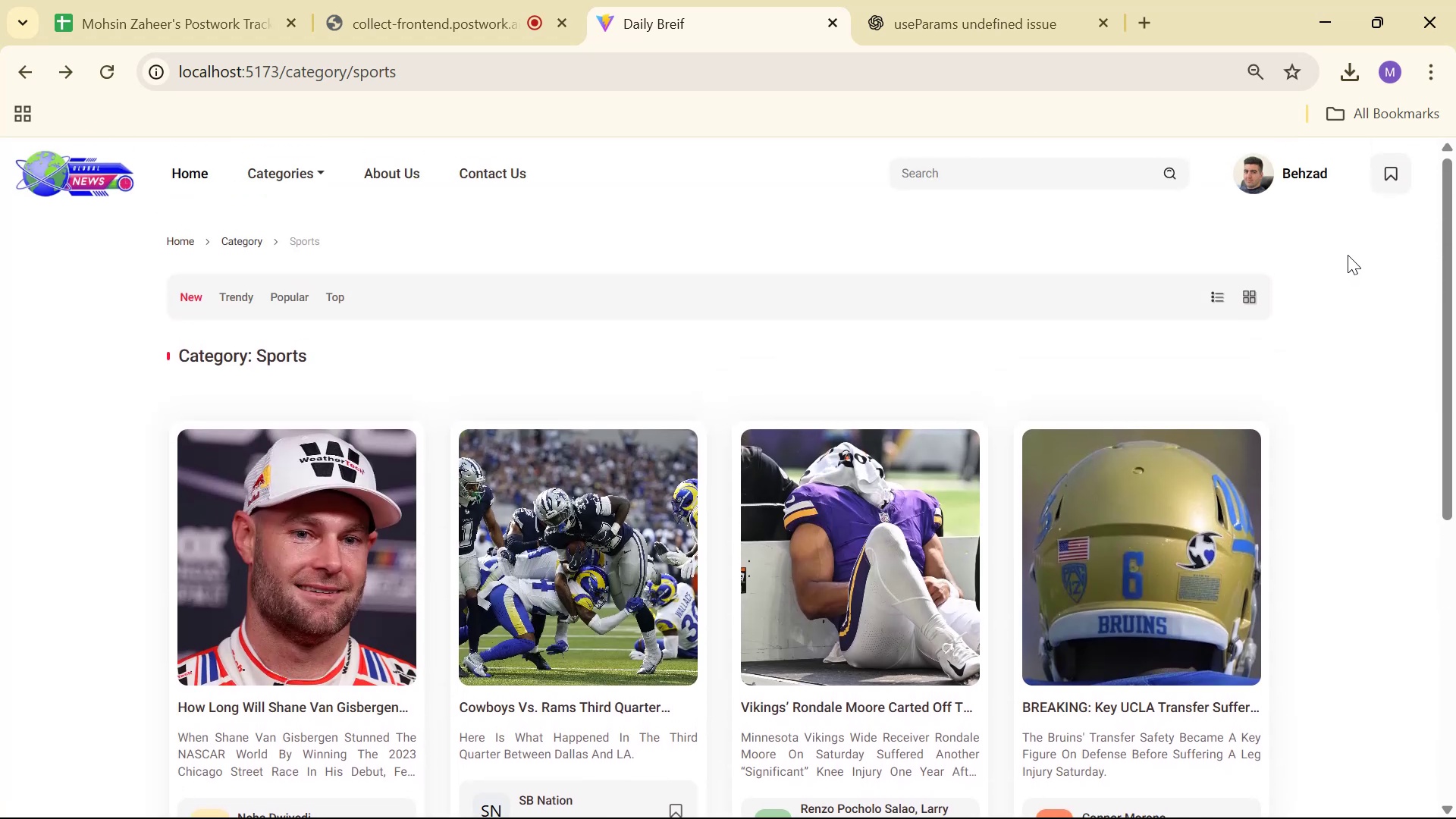 
key(Alt+Tab)
 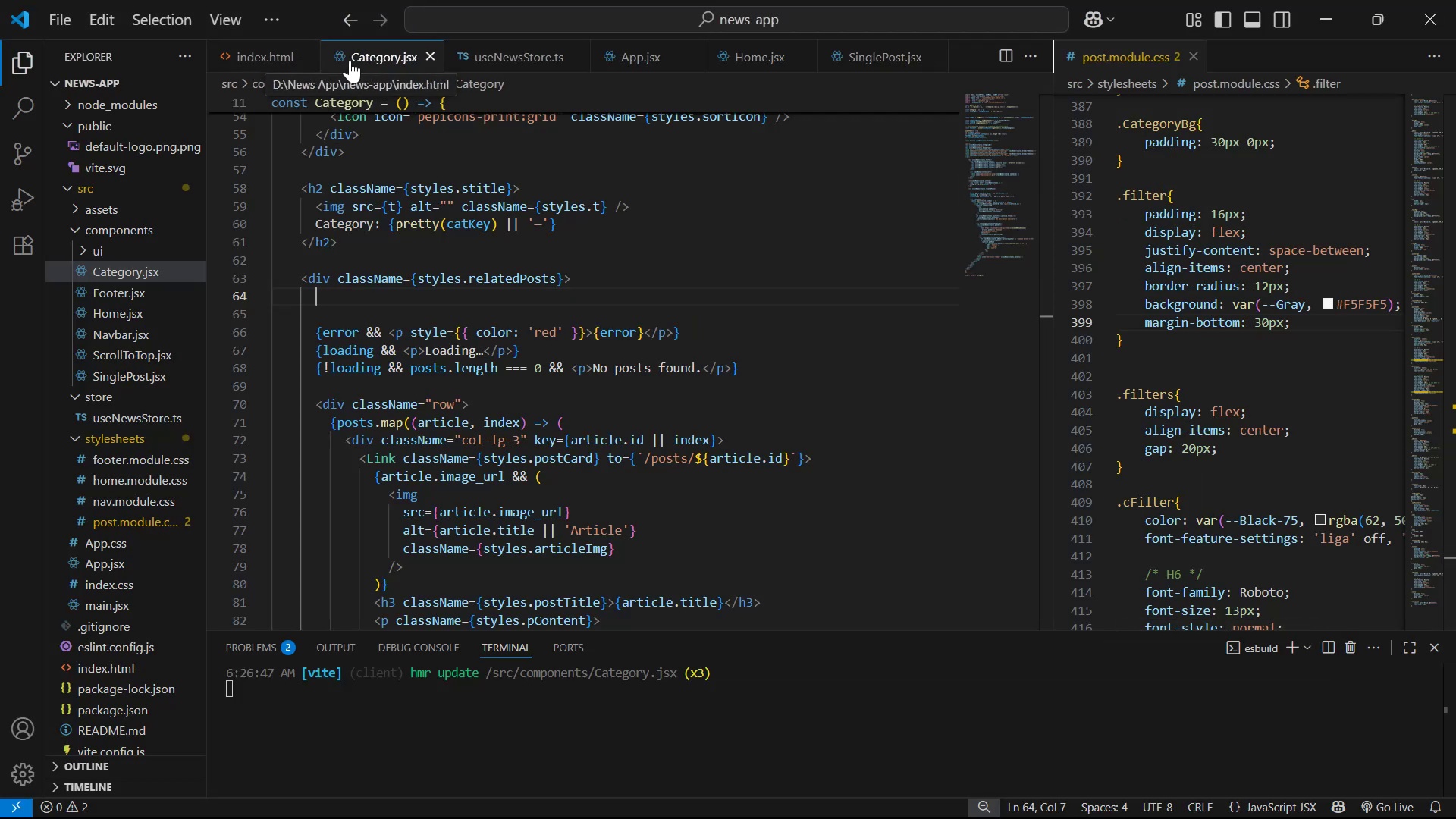 
left_click([517, 57])
 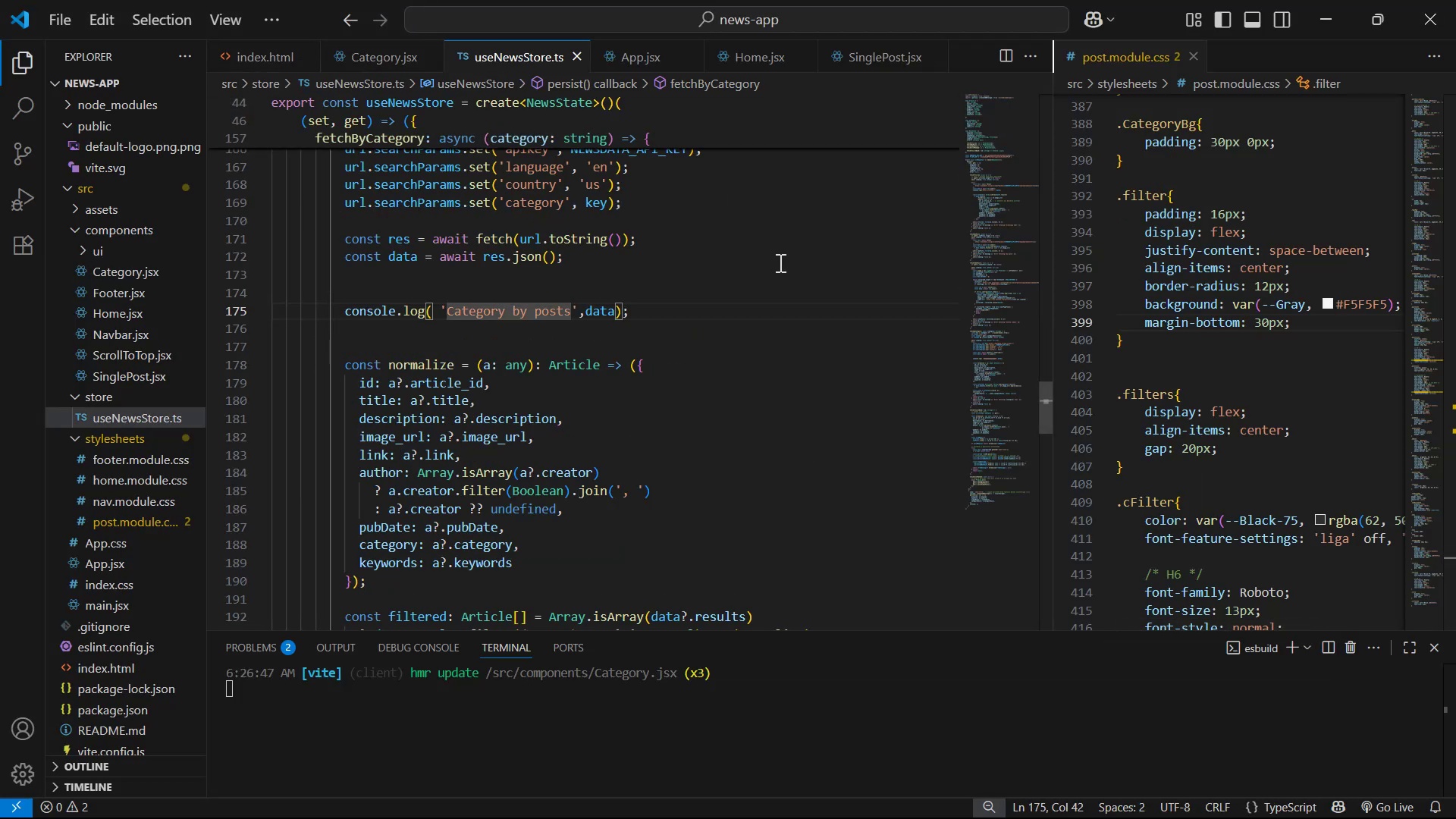 
scroll: coordinate [808, 290], scroll_direction: up, amount: 5.0
 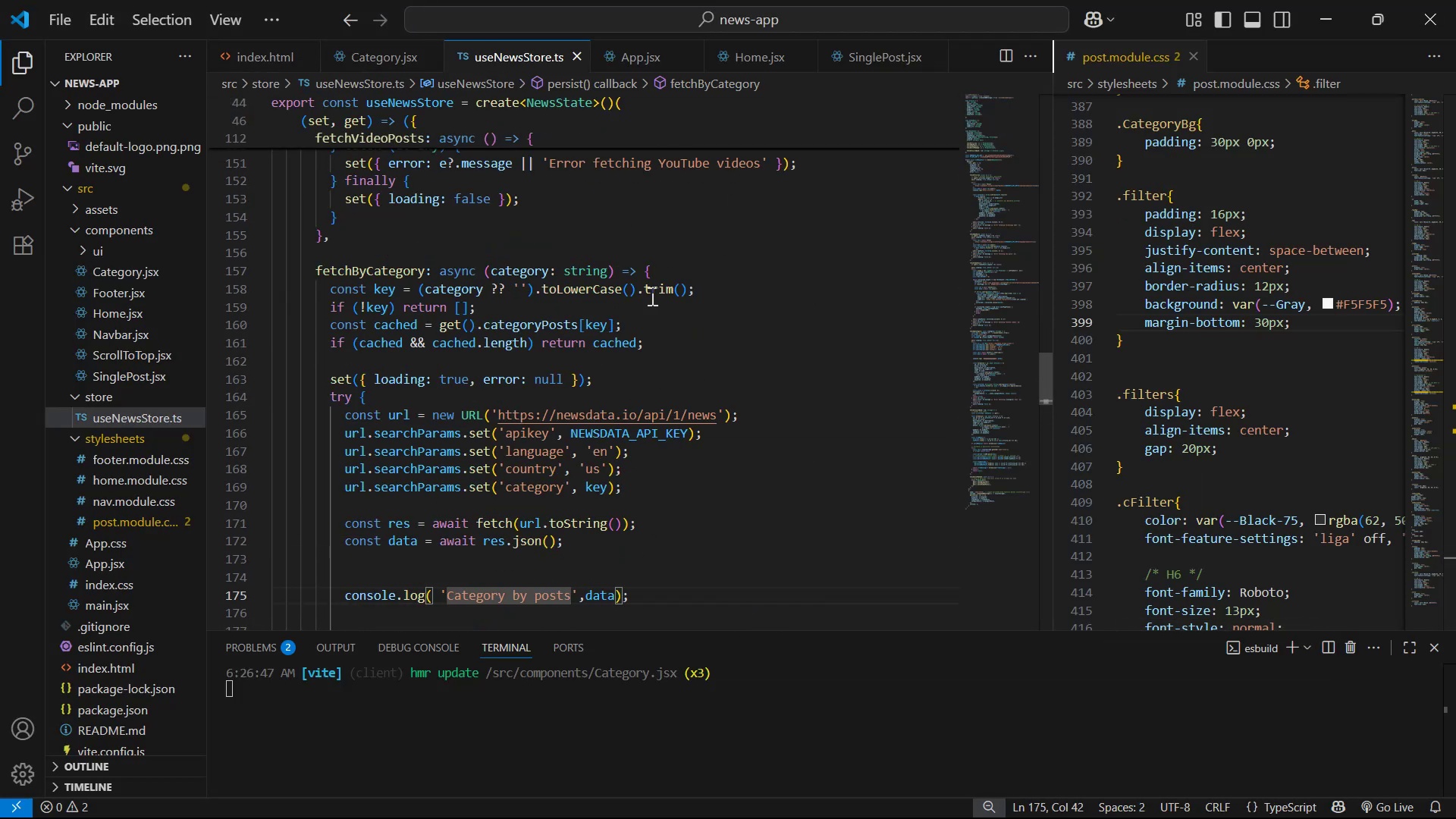 
scroll: coordinate [765, 334], scroll_direction: down, amount: 8.0
 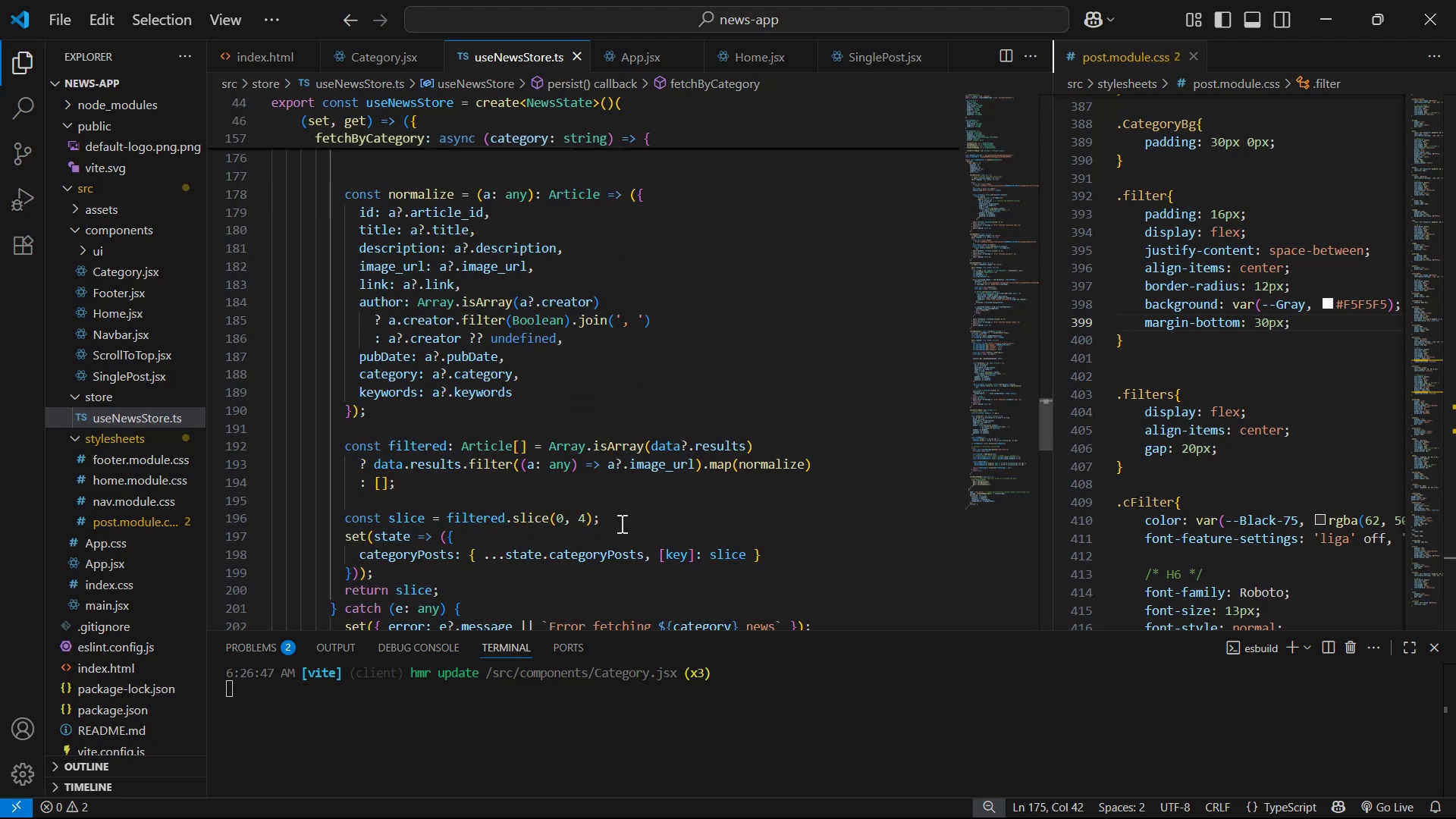 
left_click([586, 519])
 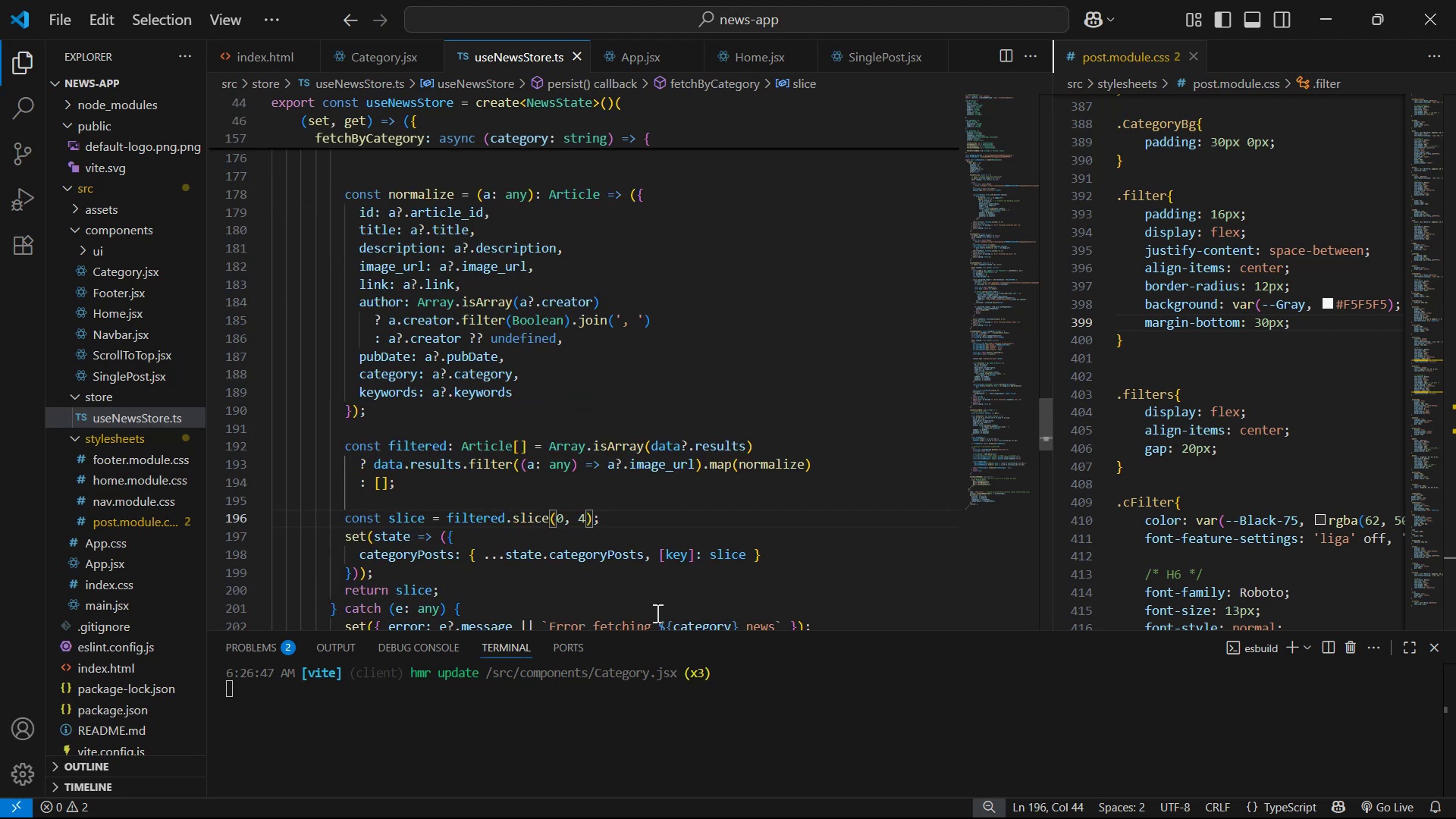 
key(Backspace)
type(12)
 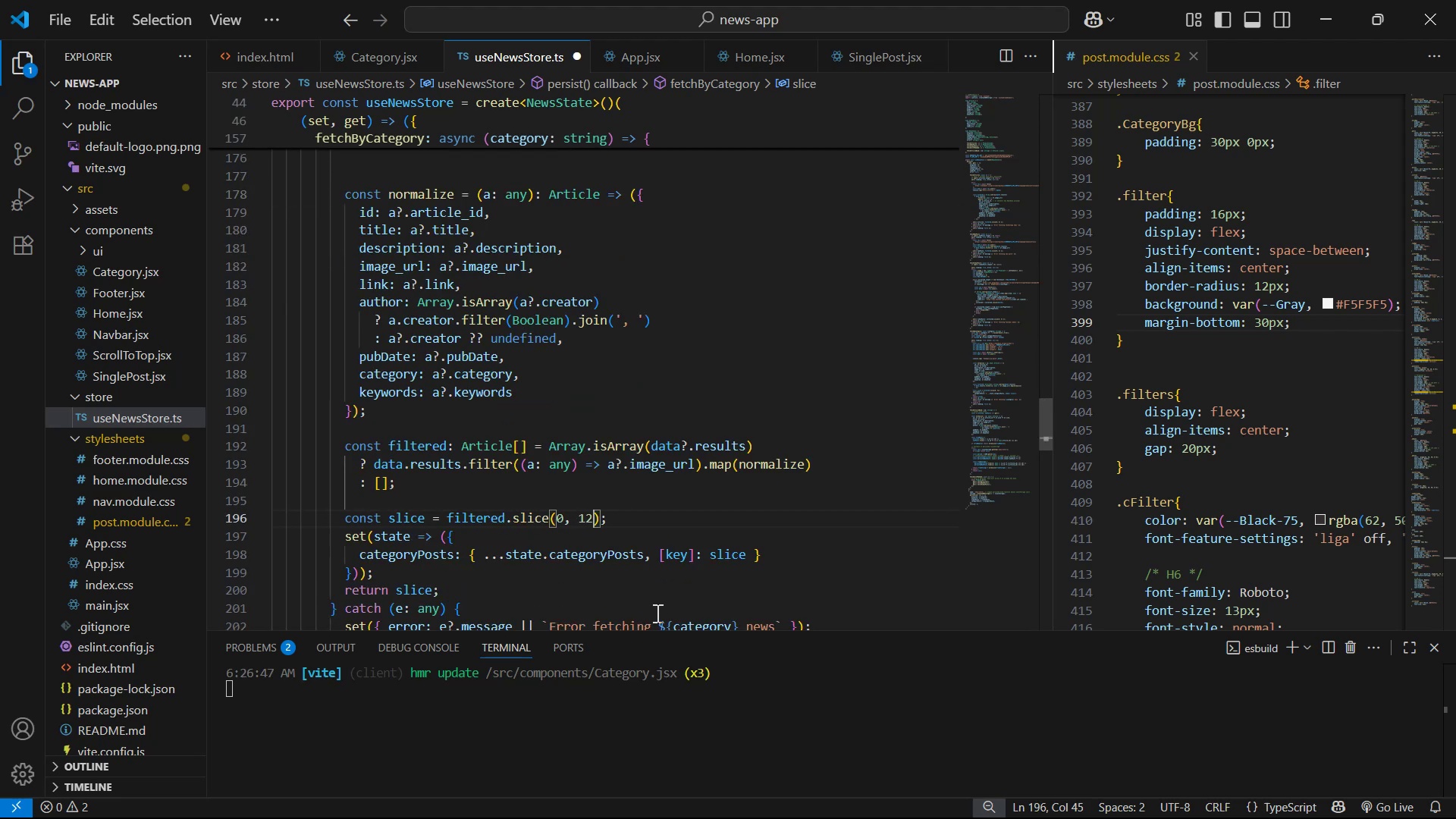 
key(Control+S)
 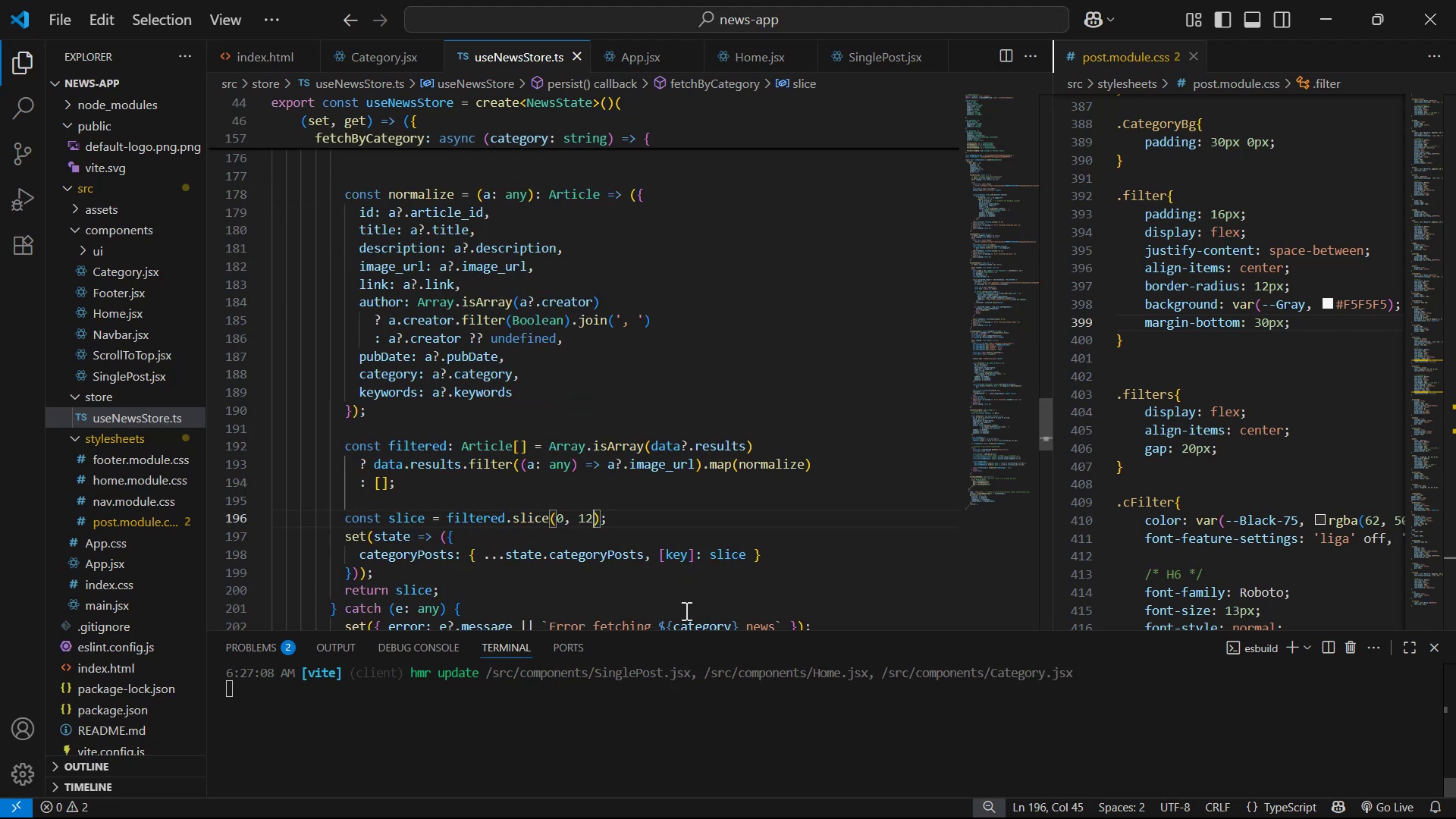 
key(Alt+AltLeft)
 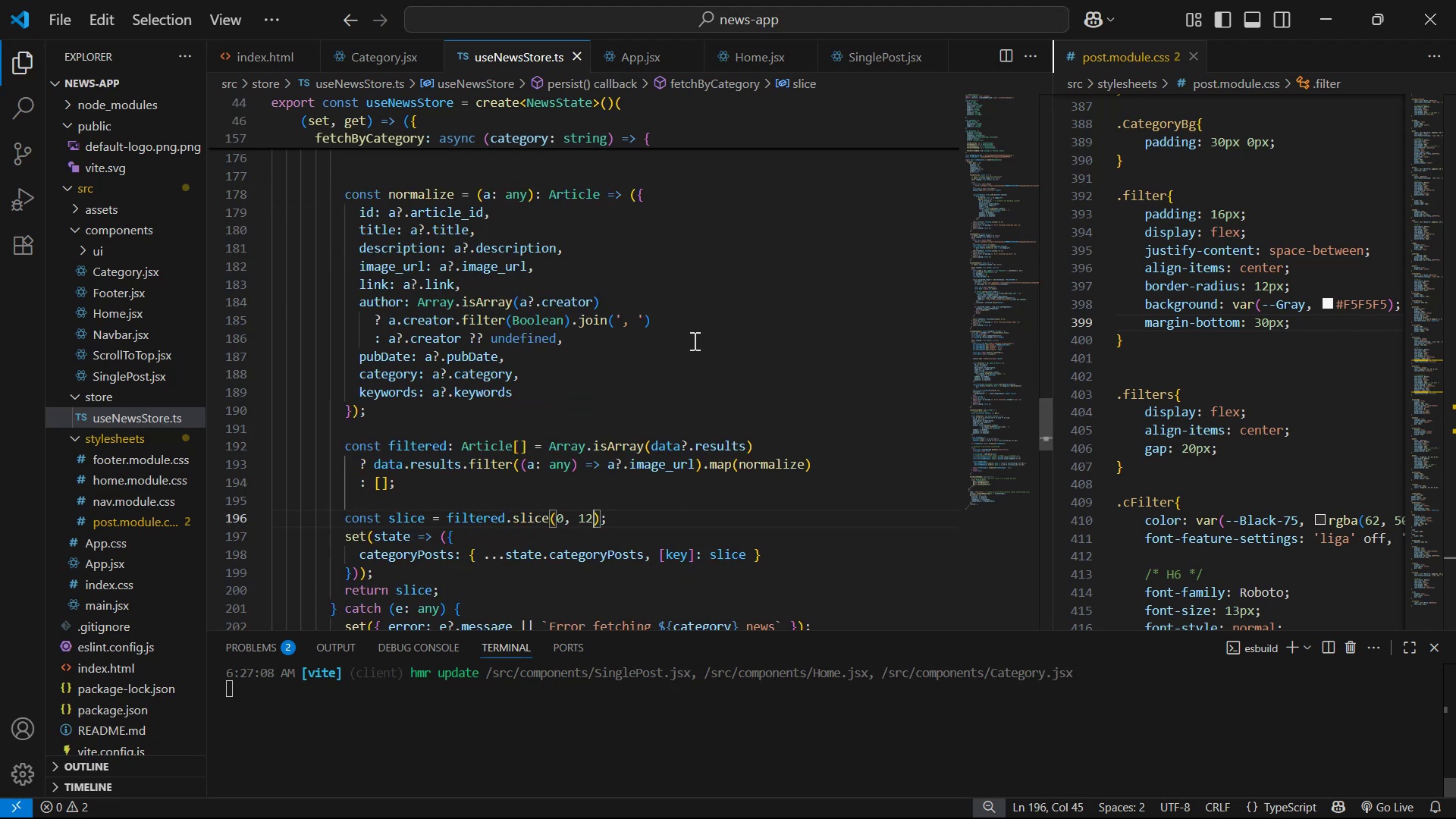 
key(Alt+Tab)
 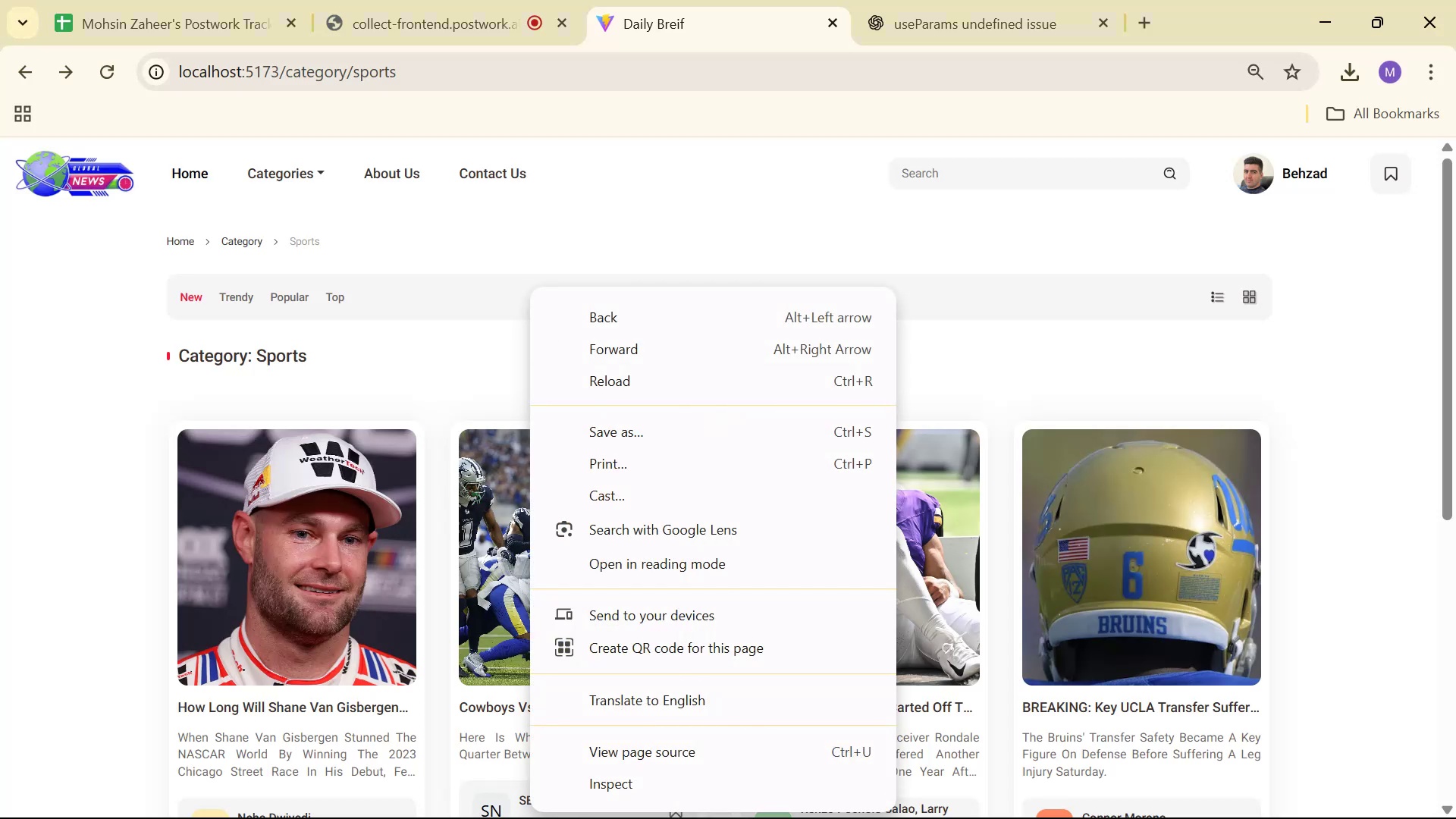 
left_click([711, 795])
 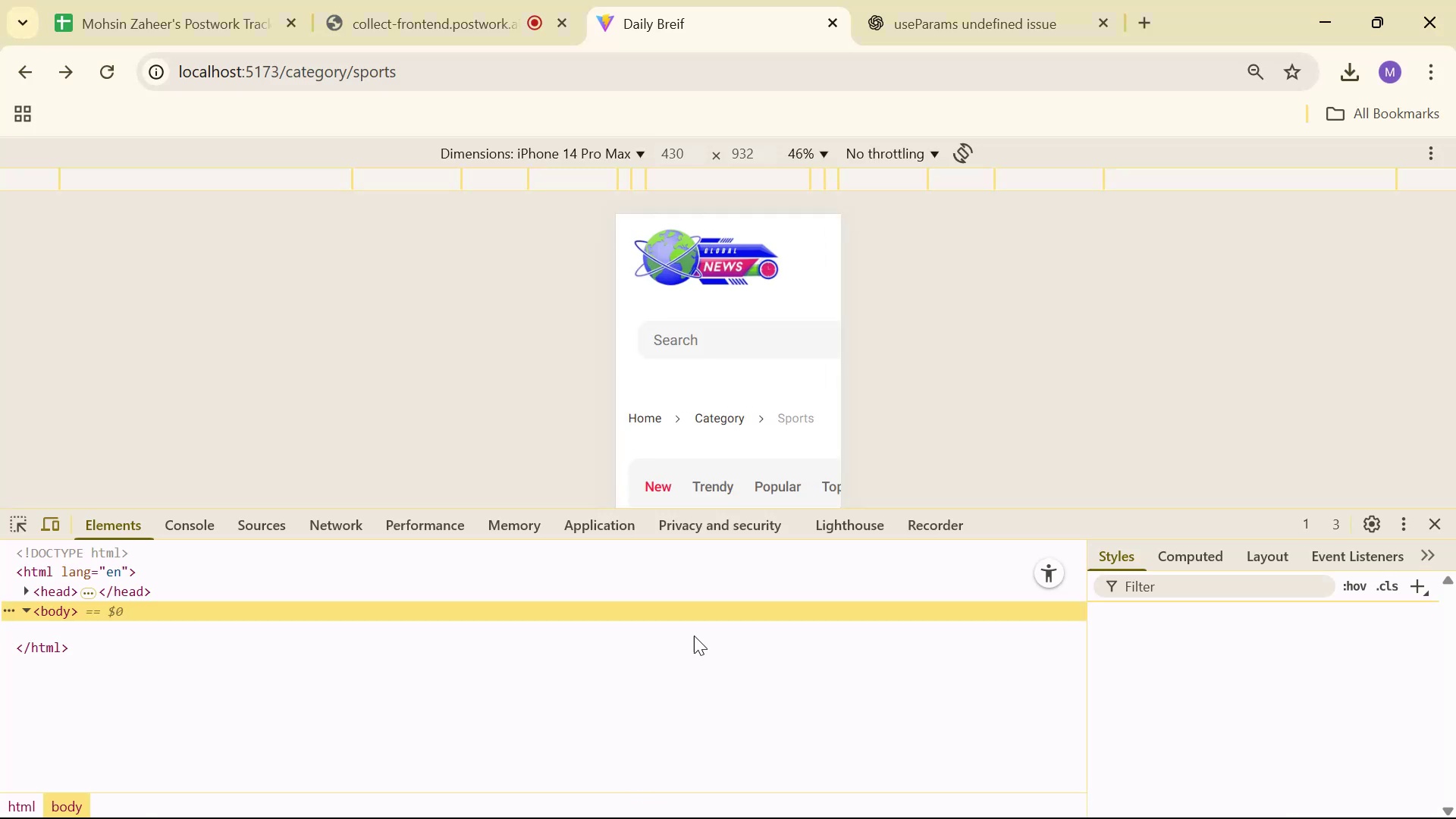 
scroll: coordinate [715, 459], scroll_direction: down, amount: 18.0
 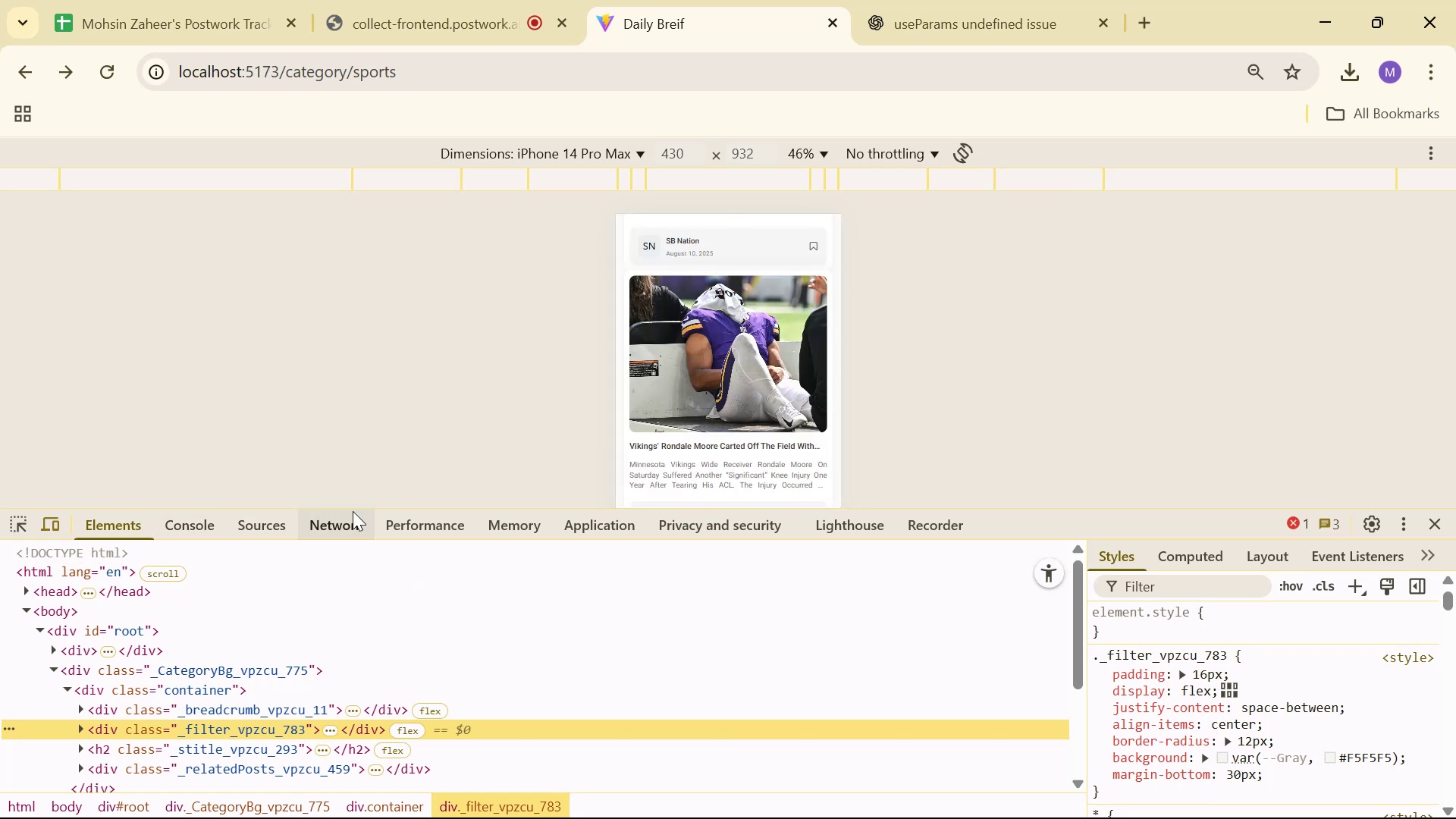 
left_click([563, 529])
 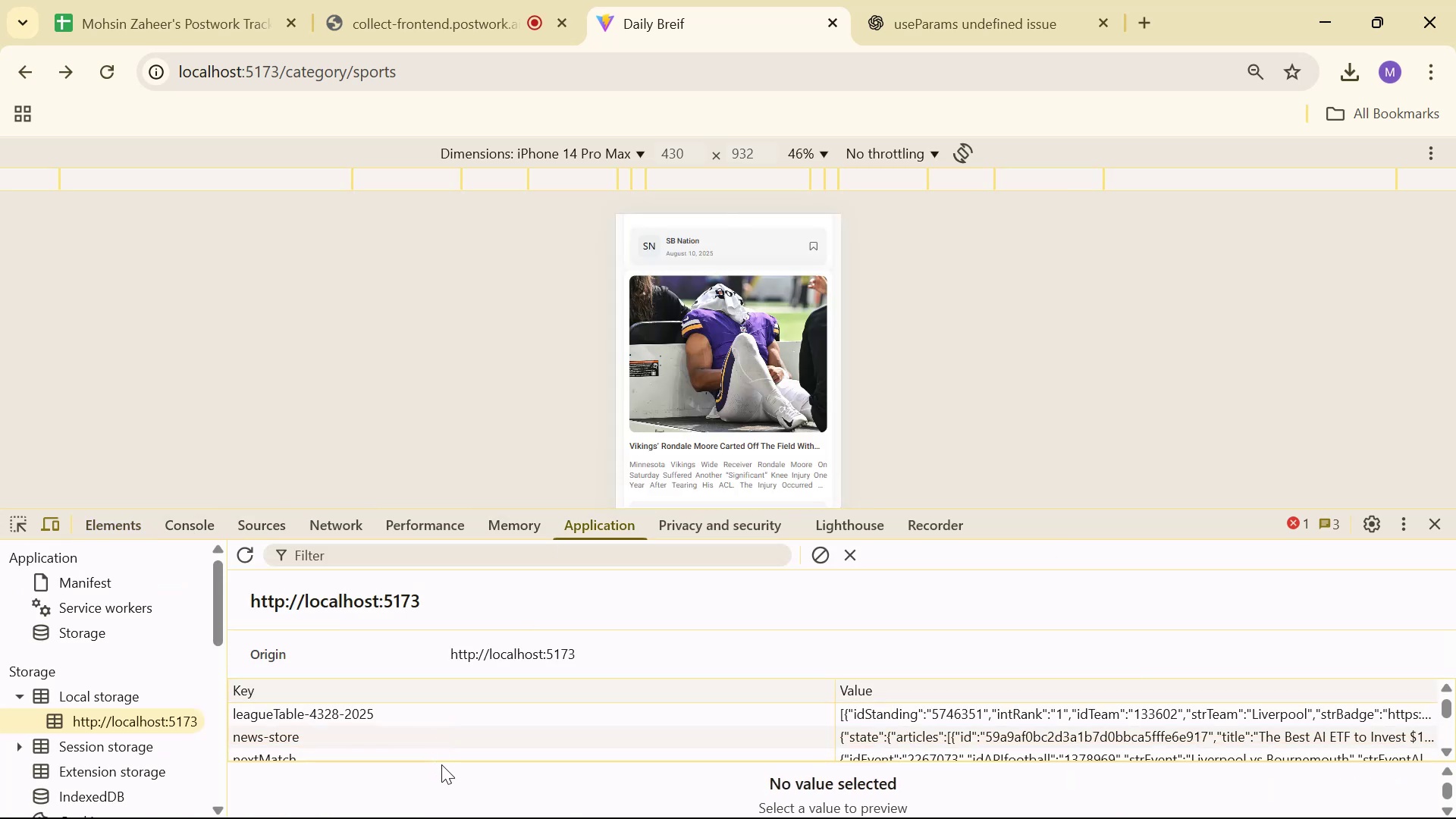 
left_click([441, 735])
 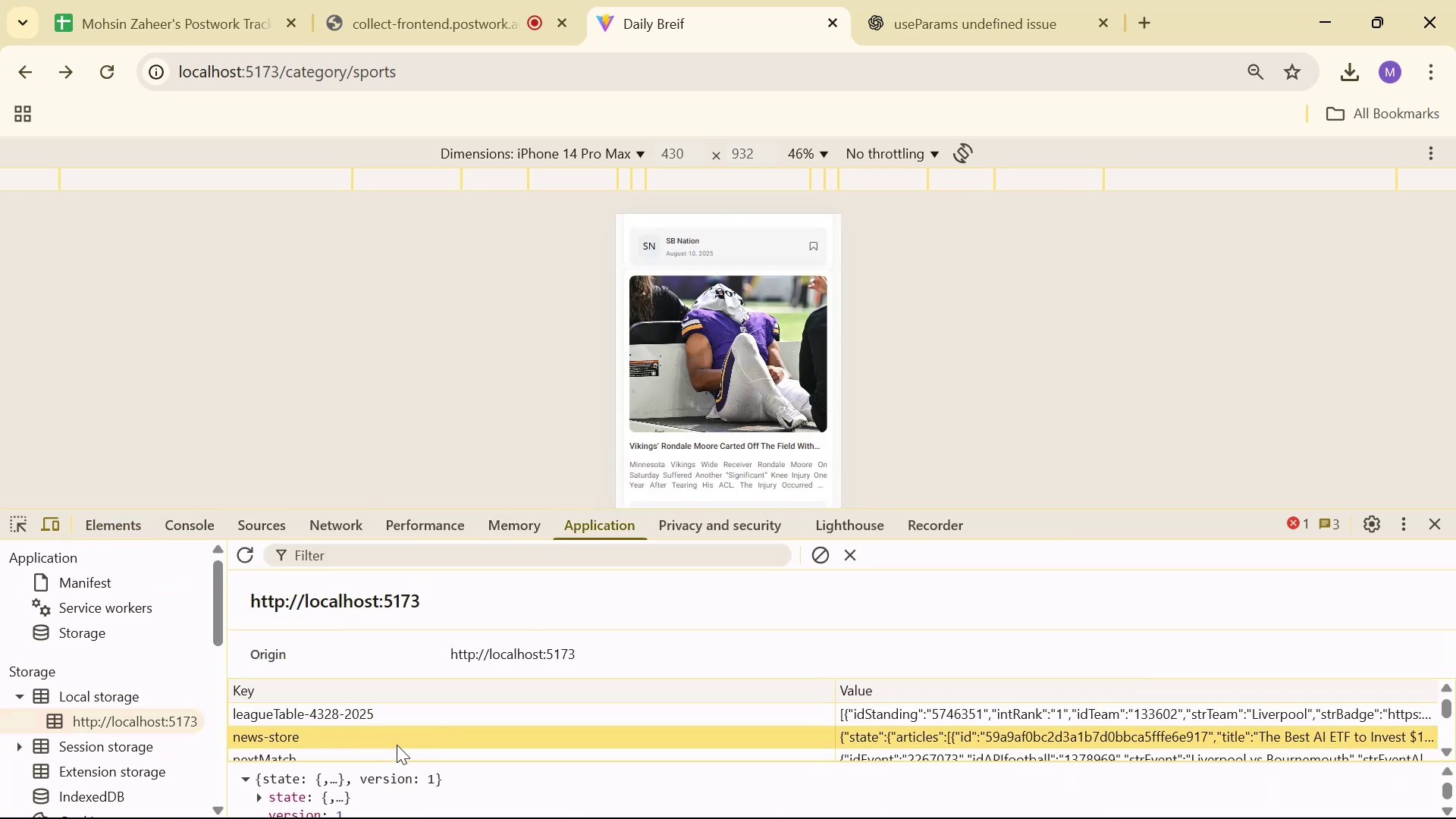 
right_click([400, 740])
 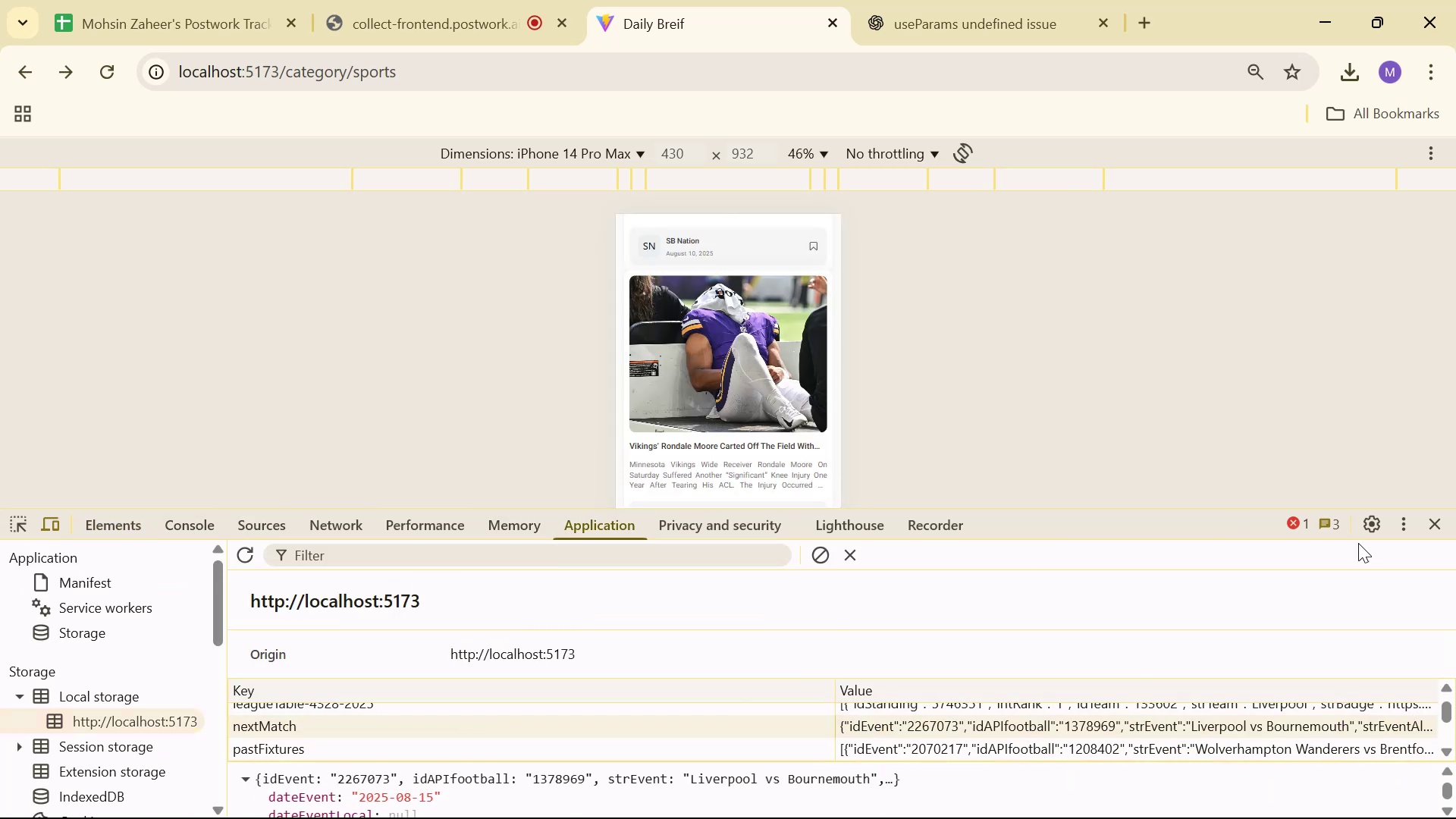 
left_click([1447, 512])
 